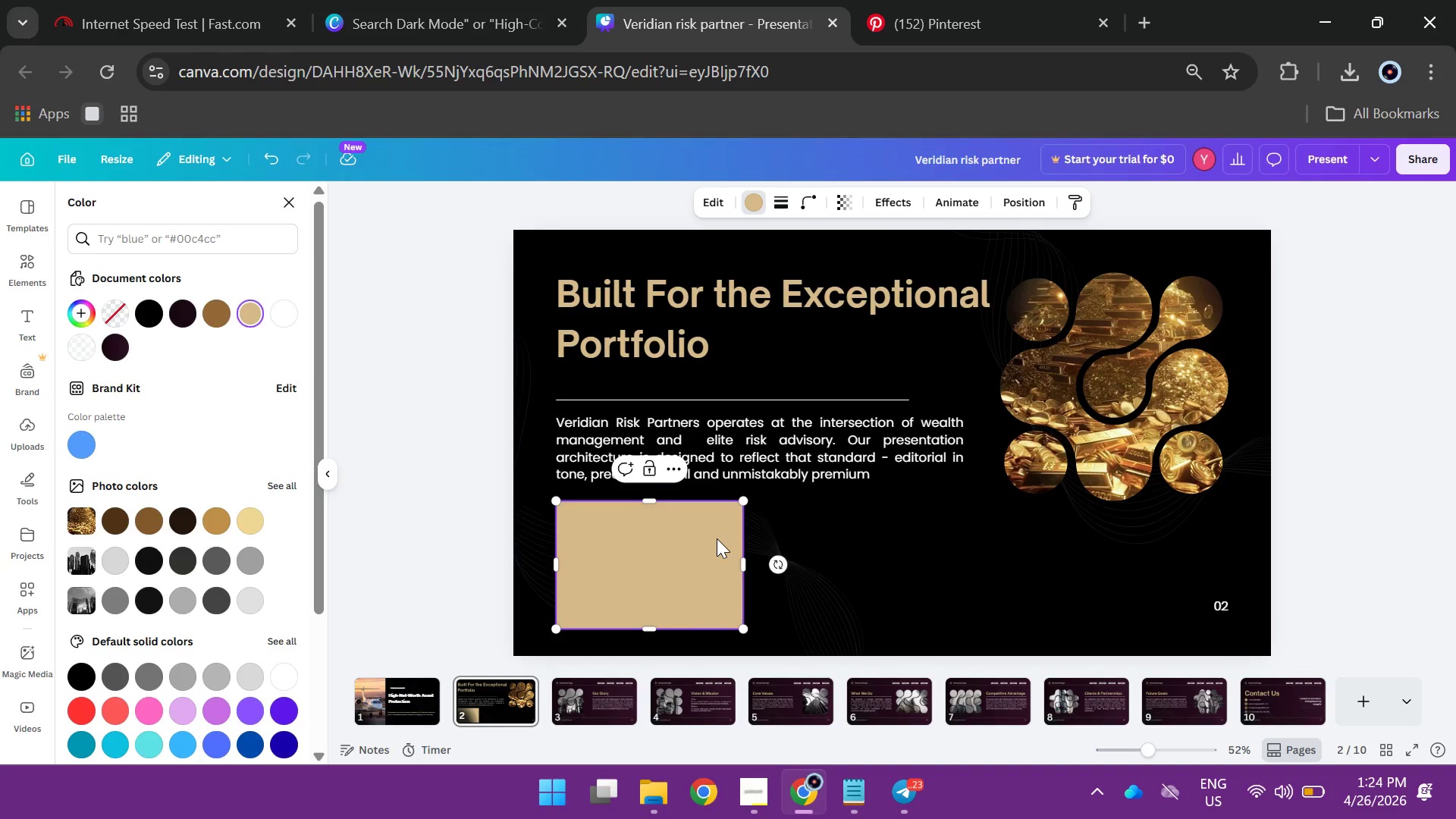 
wait(6.95)
 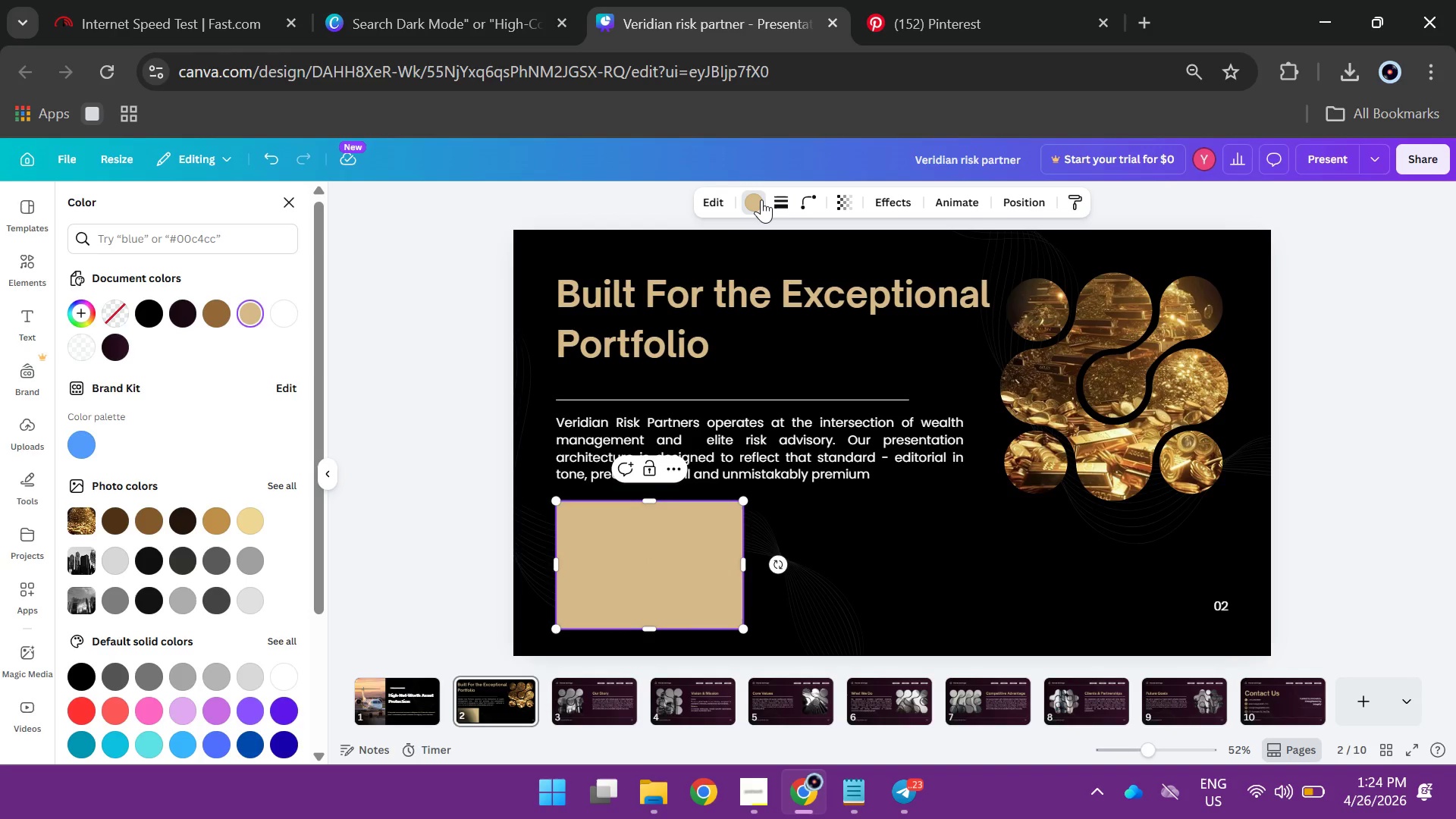 
left_click_drag(start_coordinate=[742, 565], to_coordinate=[1009, 548])
 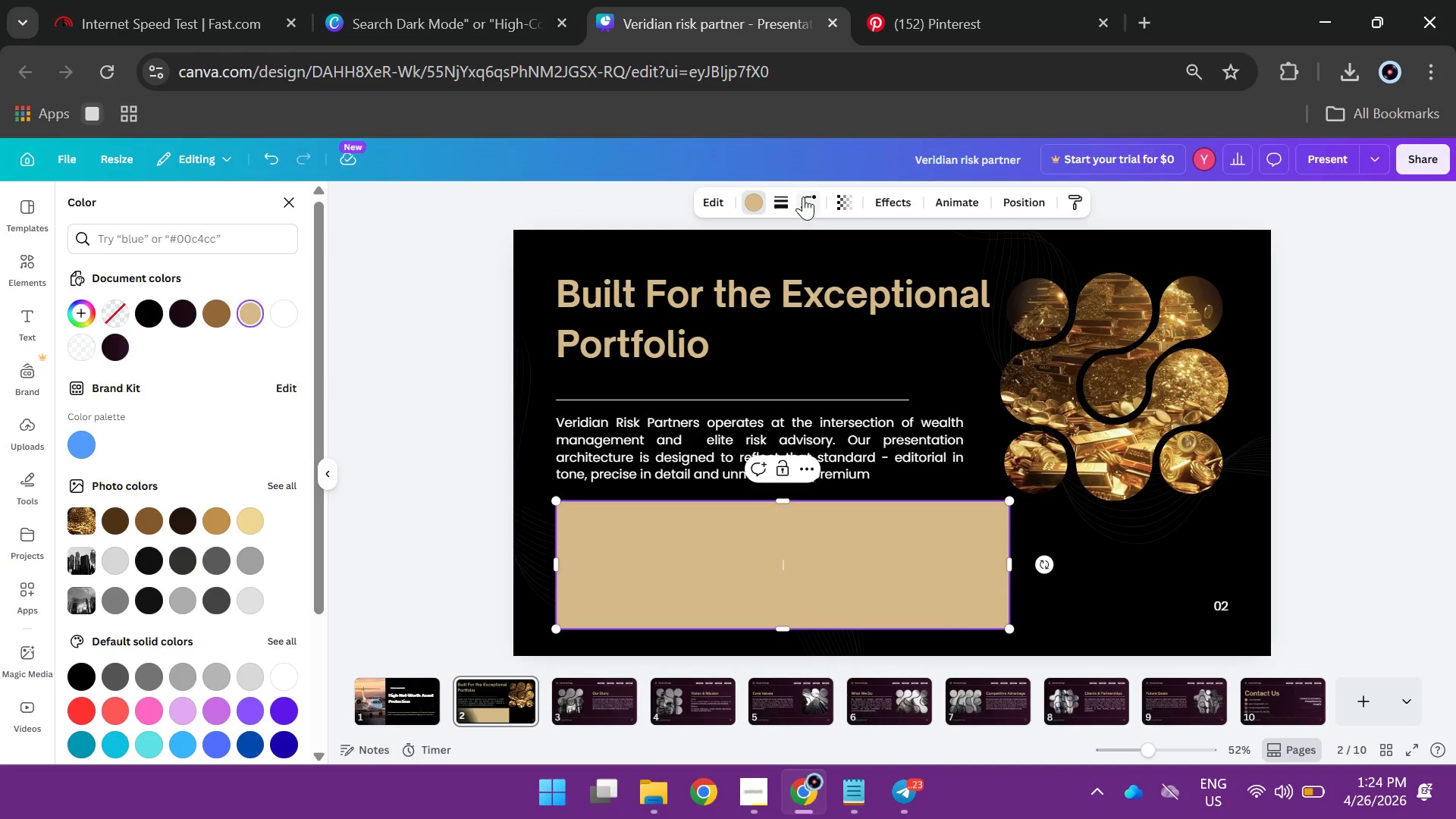 
left_click([804, 196])
 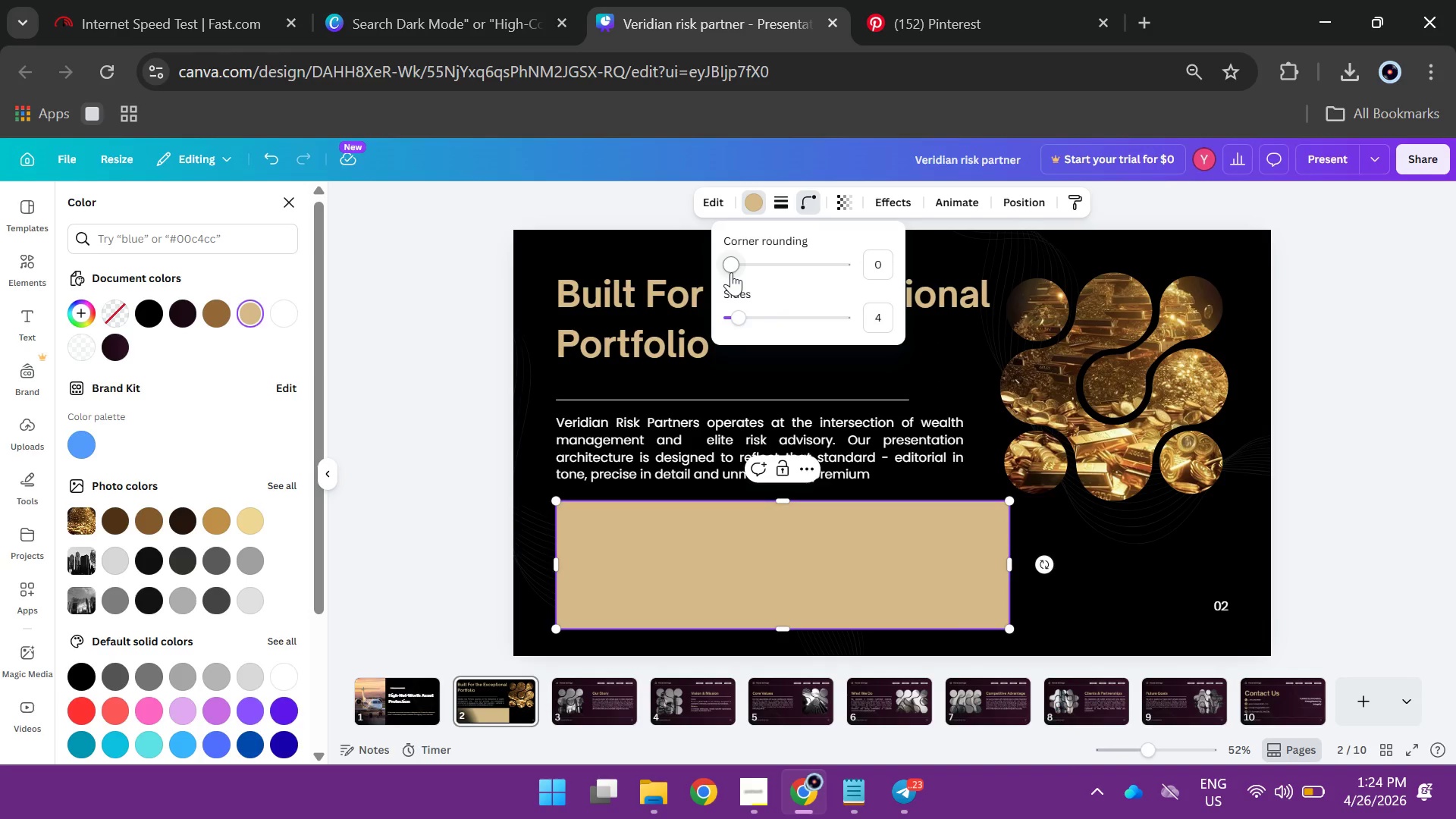 
left_click_drag(start_coordinate=[730, 270], to_coordinate=[767, 273])
 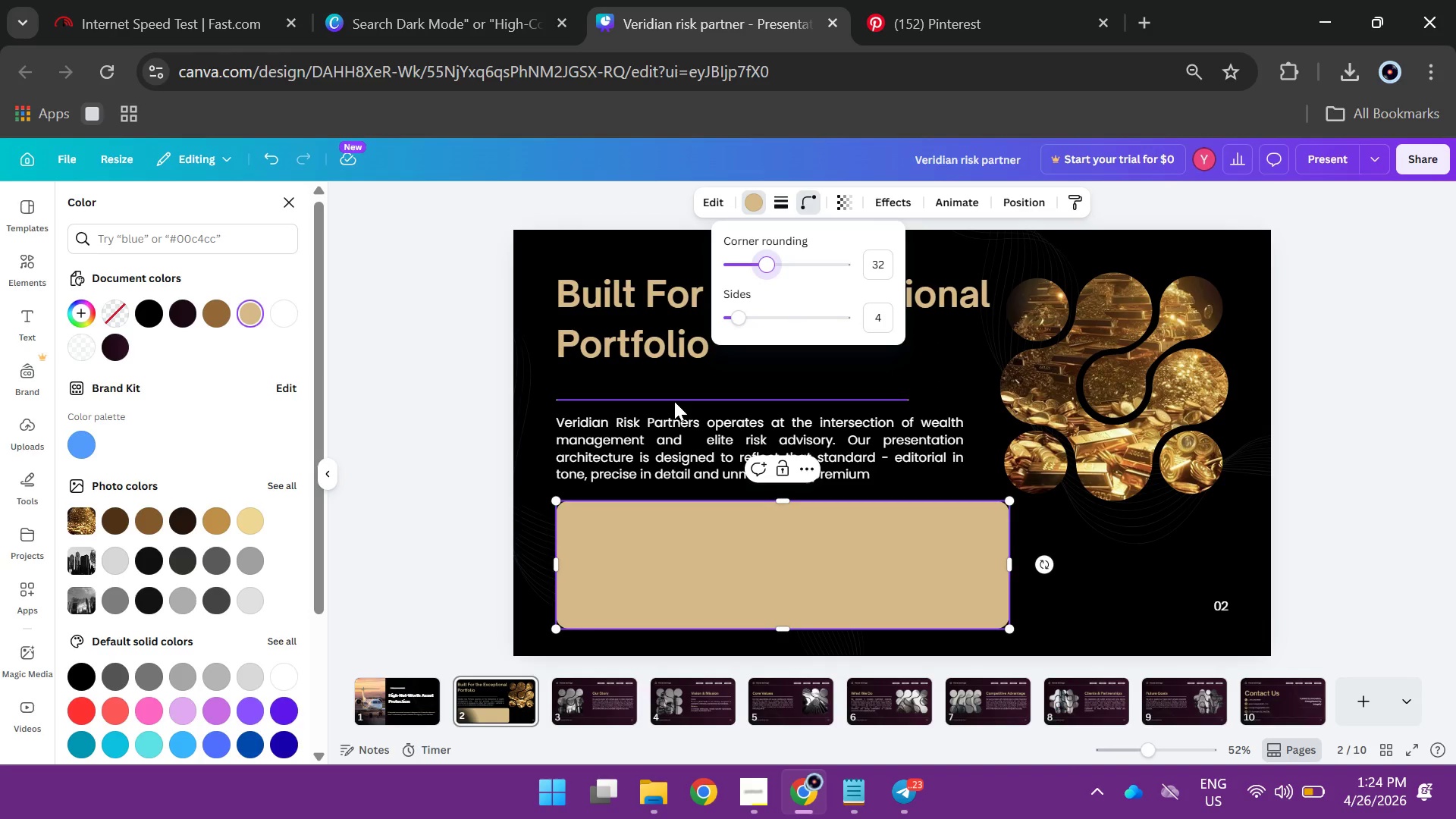 
left_click([677, 397])
 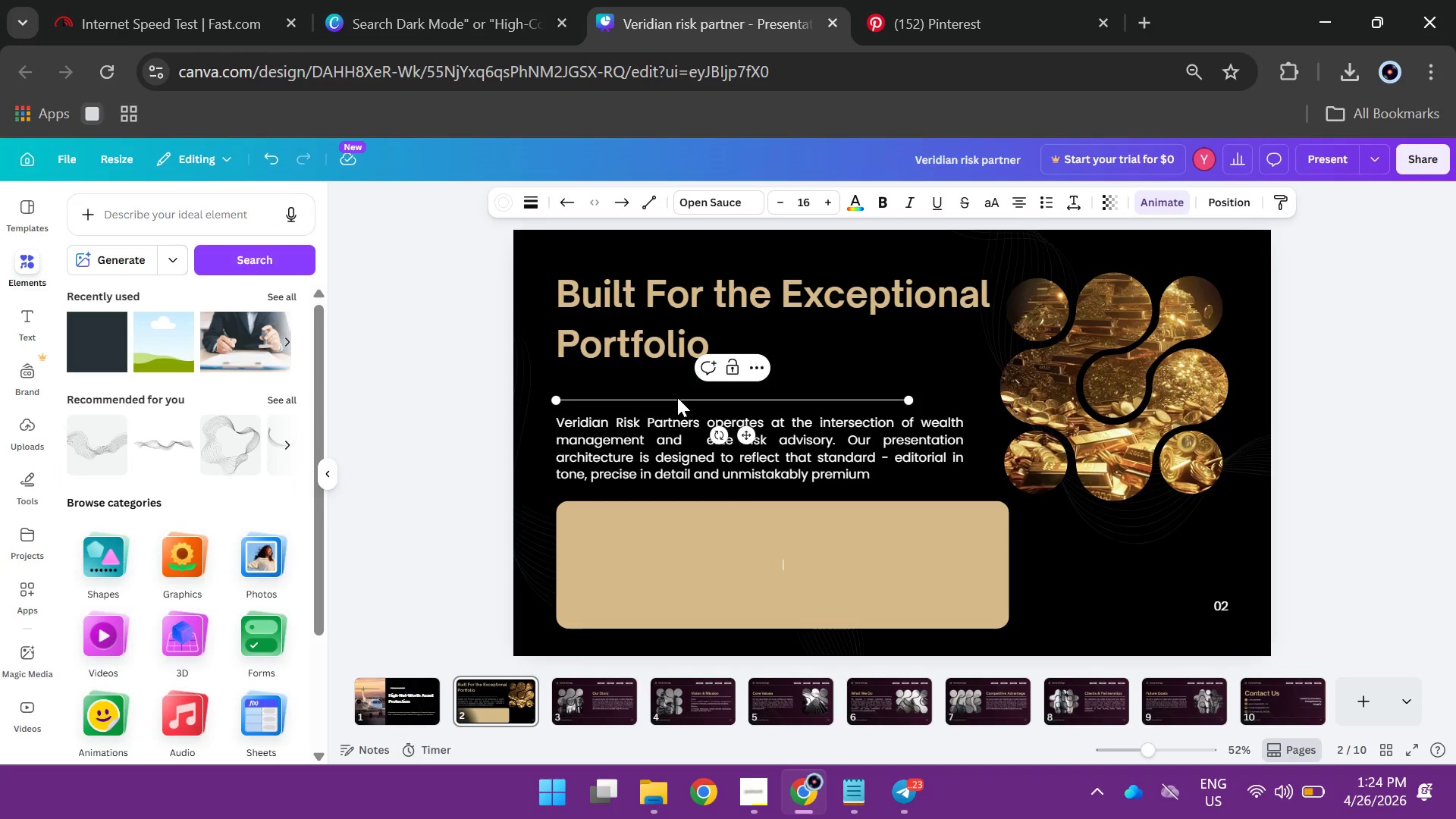 
hold_key(key=AltLeft, duration=1.84)
left_click_drag(start_coordinate=[677, 397], to_coordinate=[683, 560])
 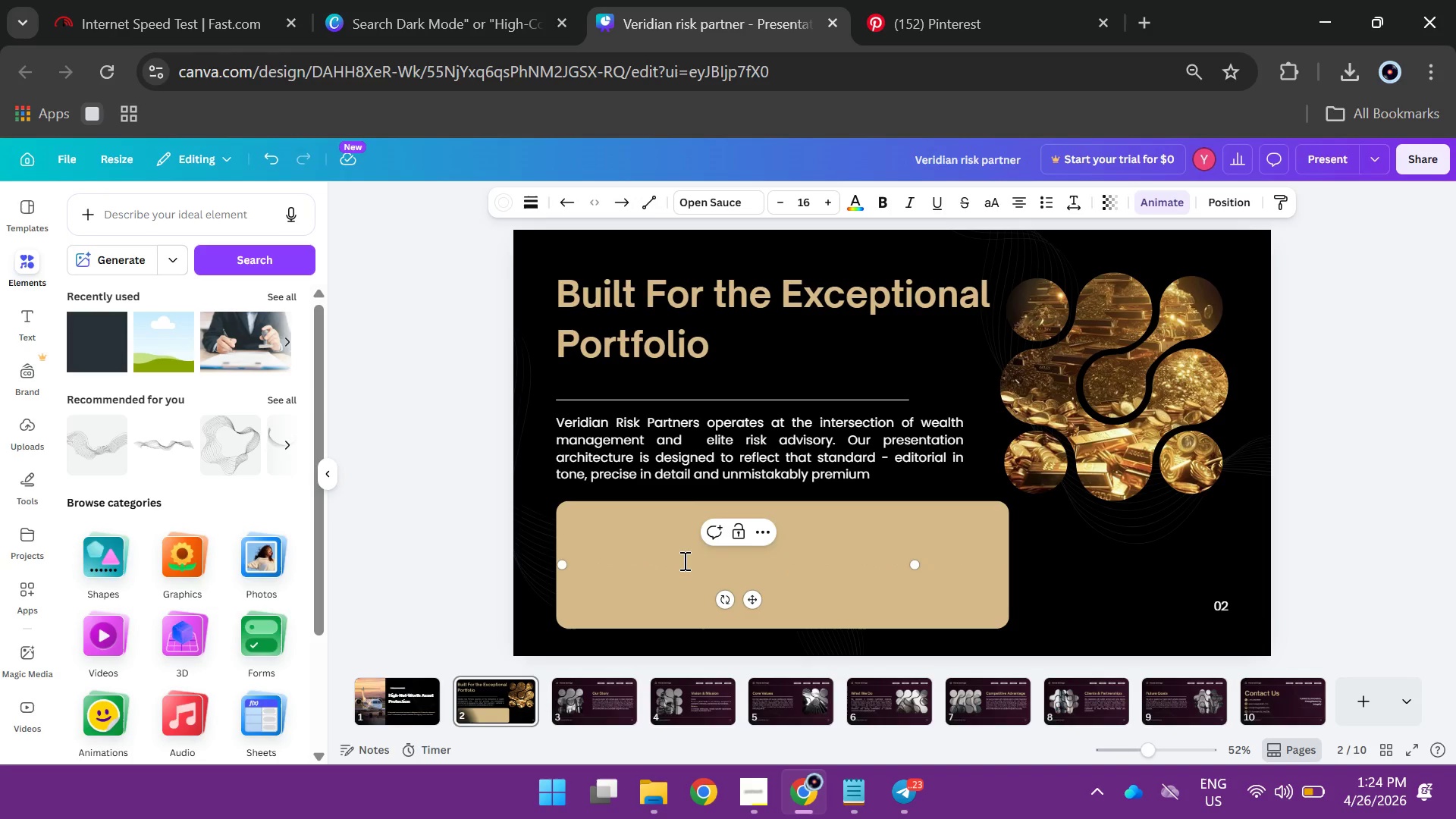 
right_click([683, 560])
 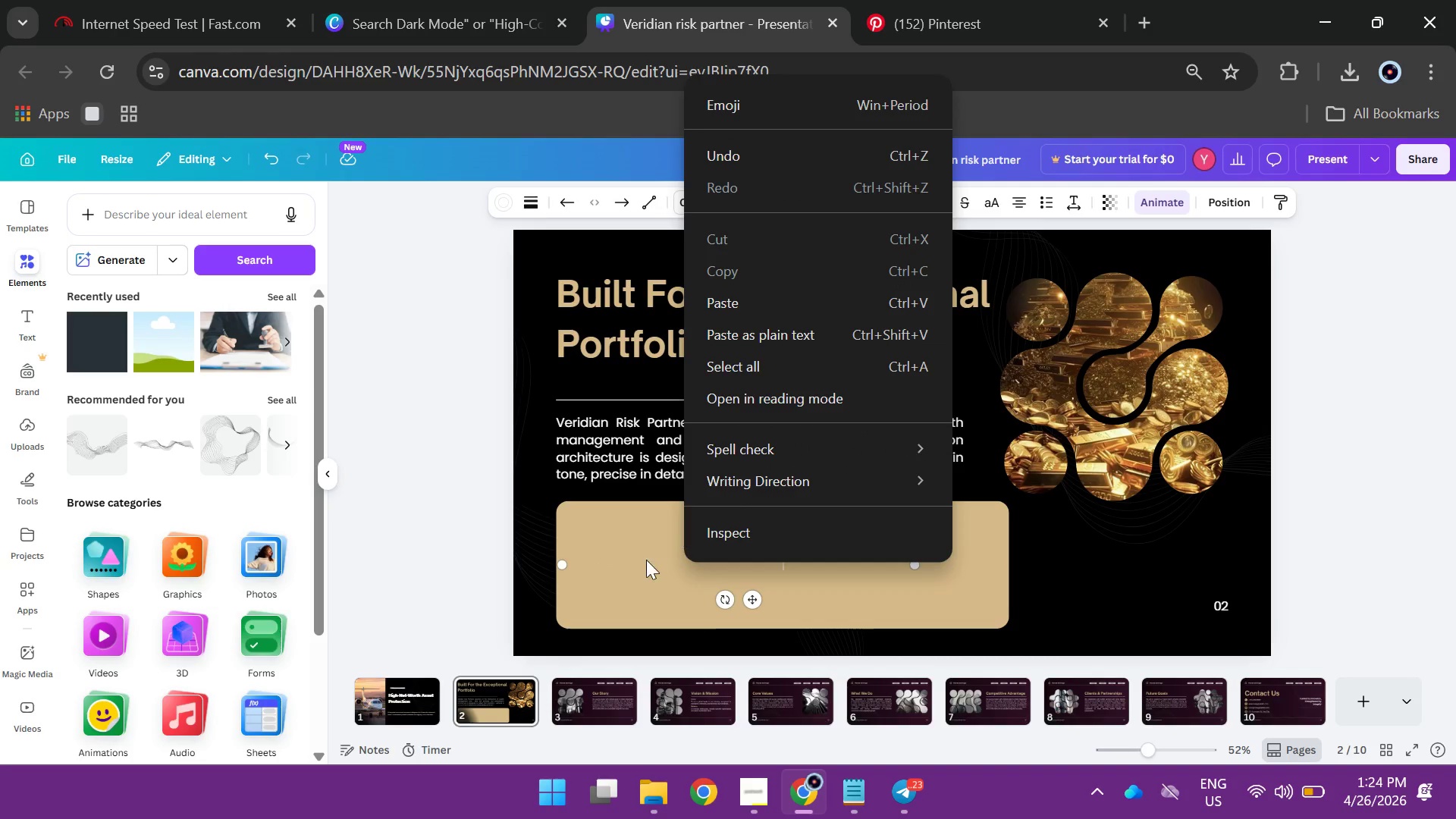 
left_click([638, 561])
 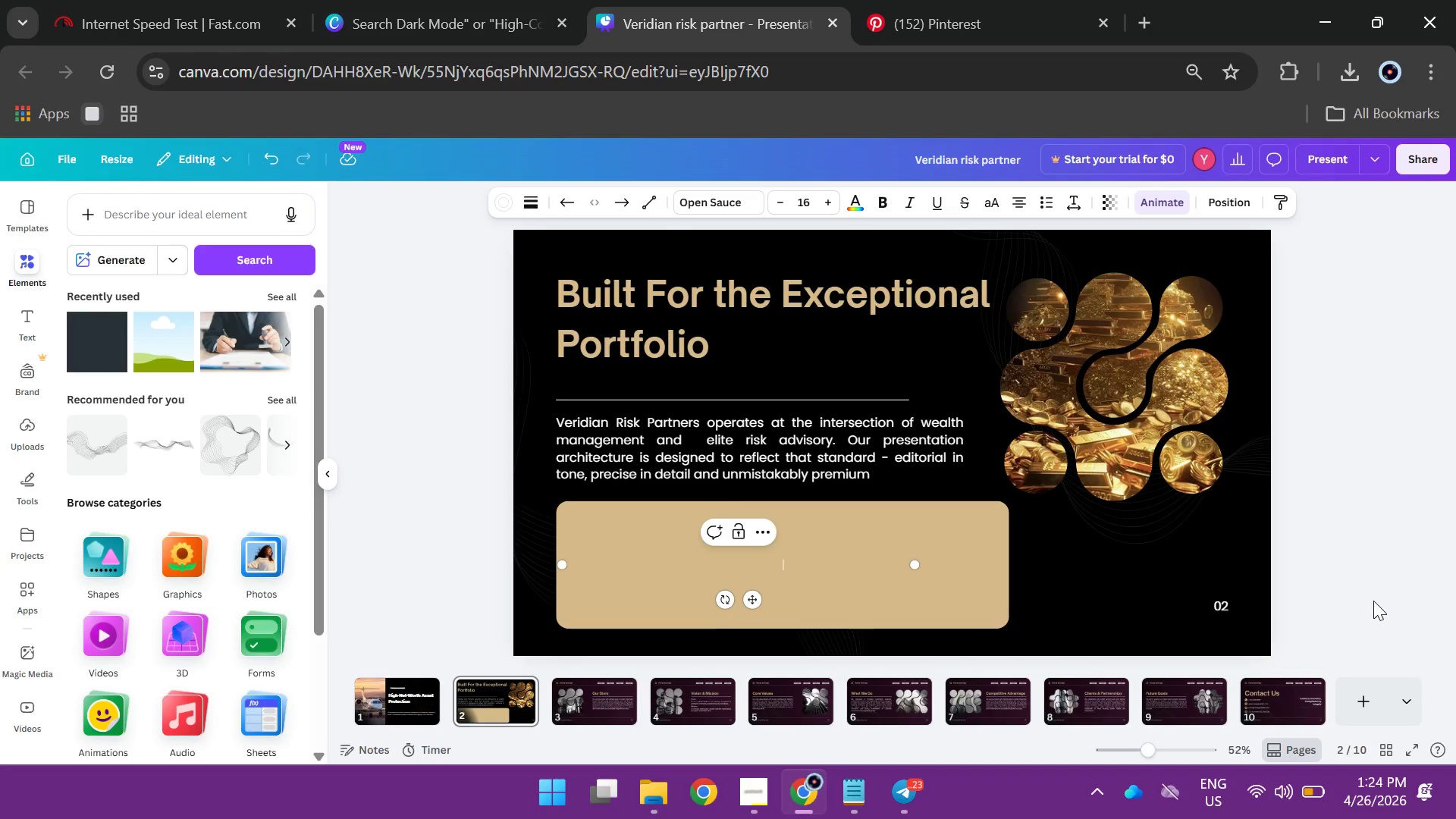 
left_click([1374, 626])
 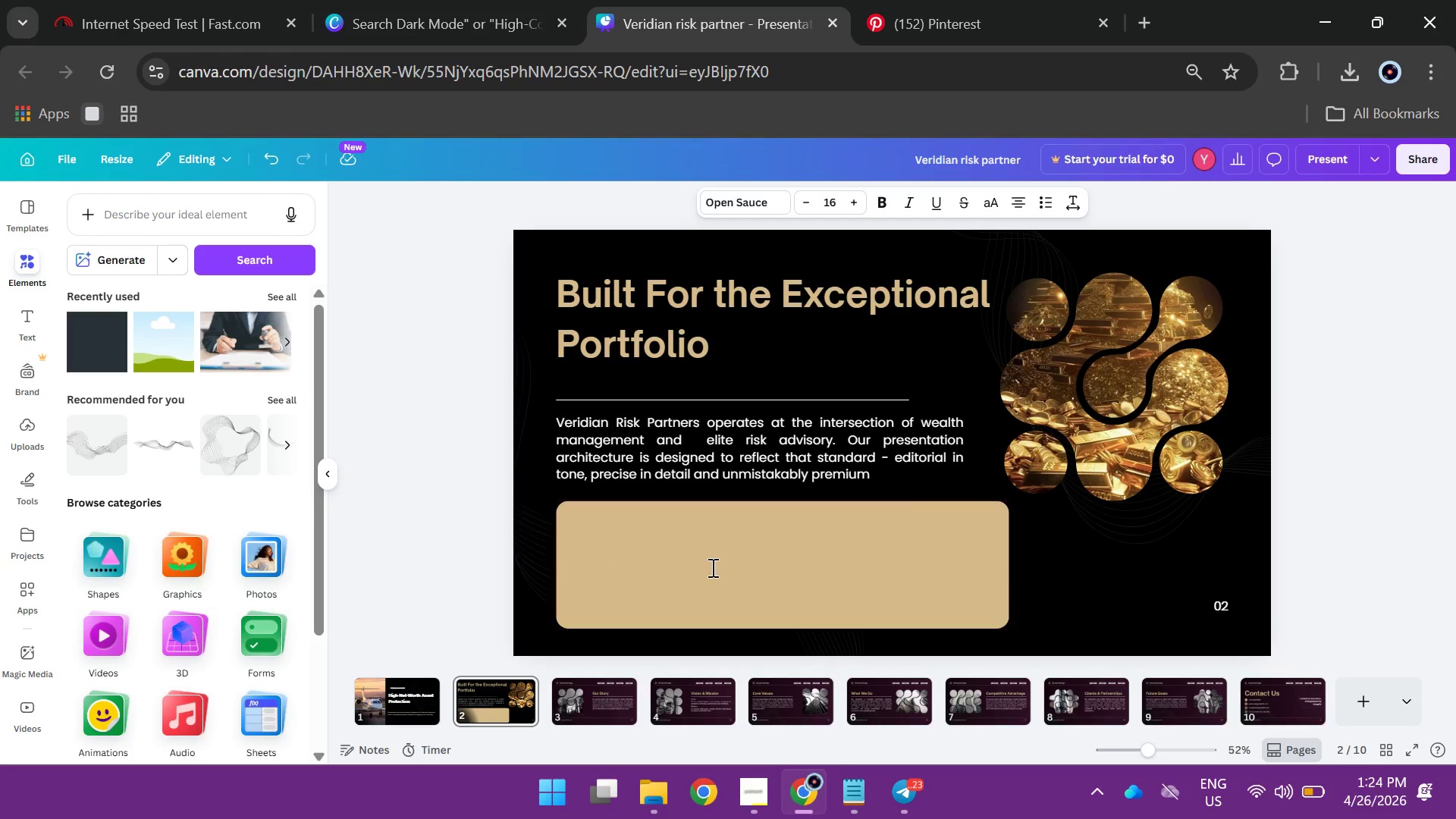 
left_click([711, 567])
 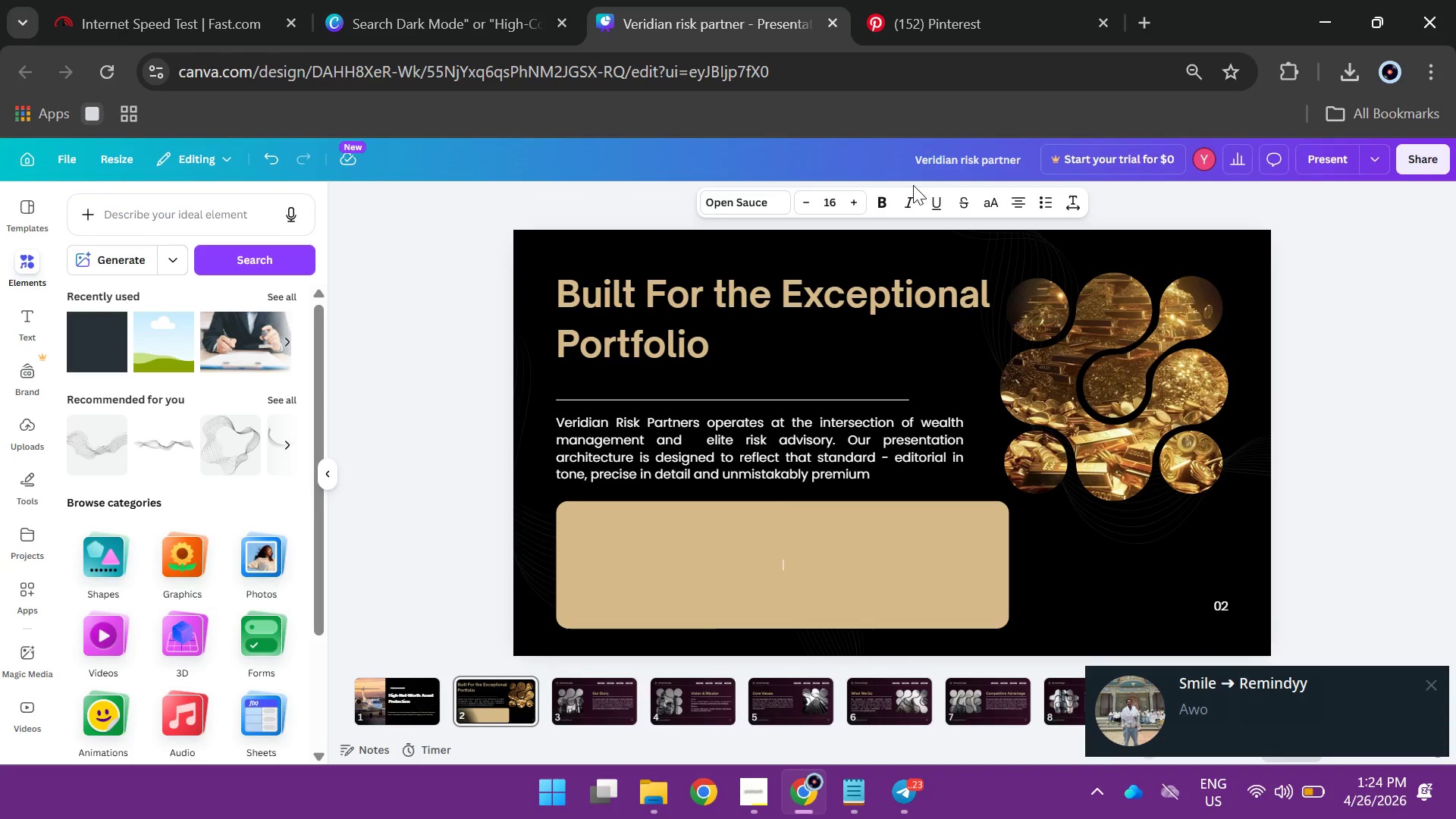 
left_click([1371, 340])
 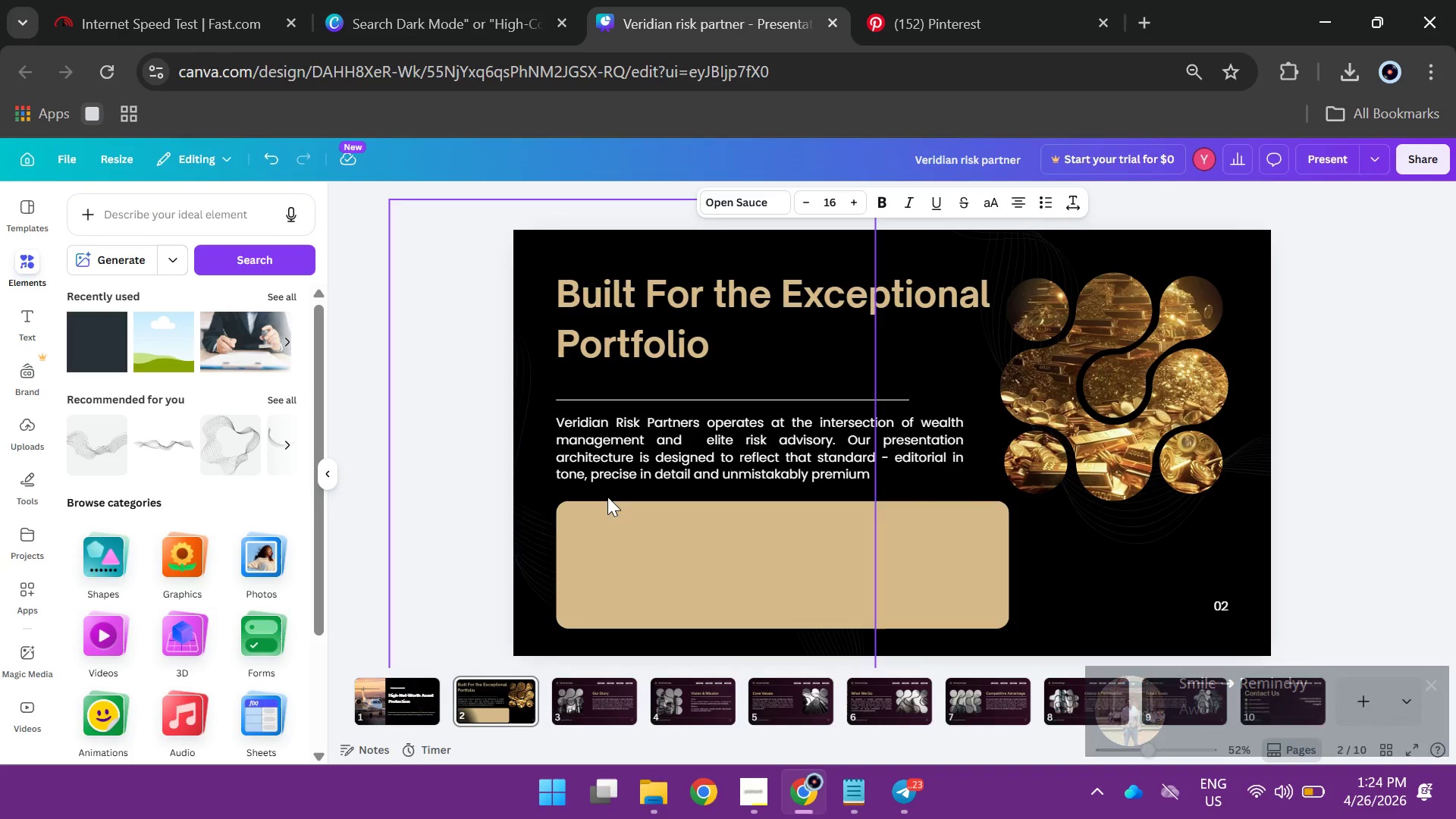 
left_click([602, 532])
 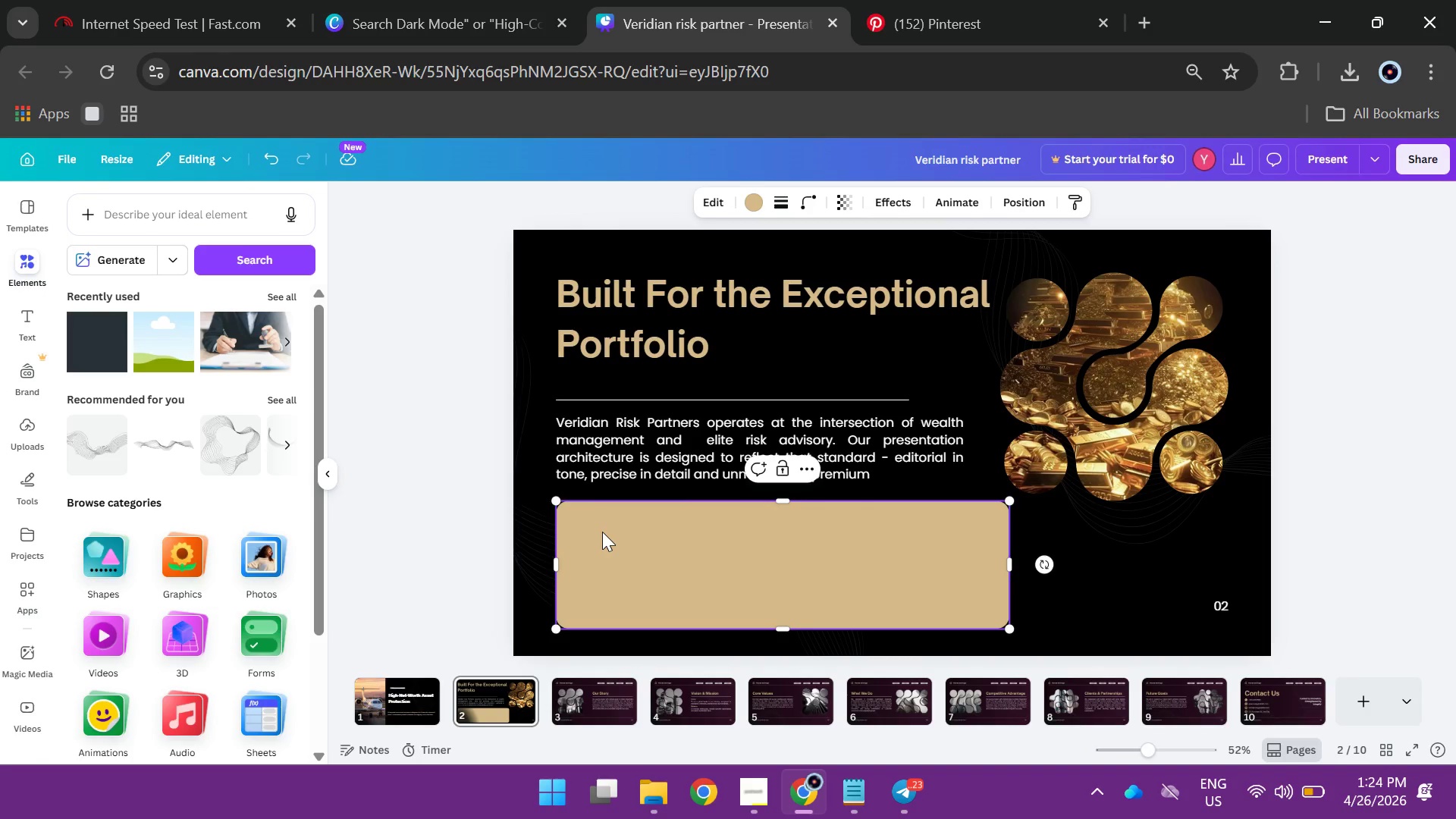 
right_click([602, 532])
 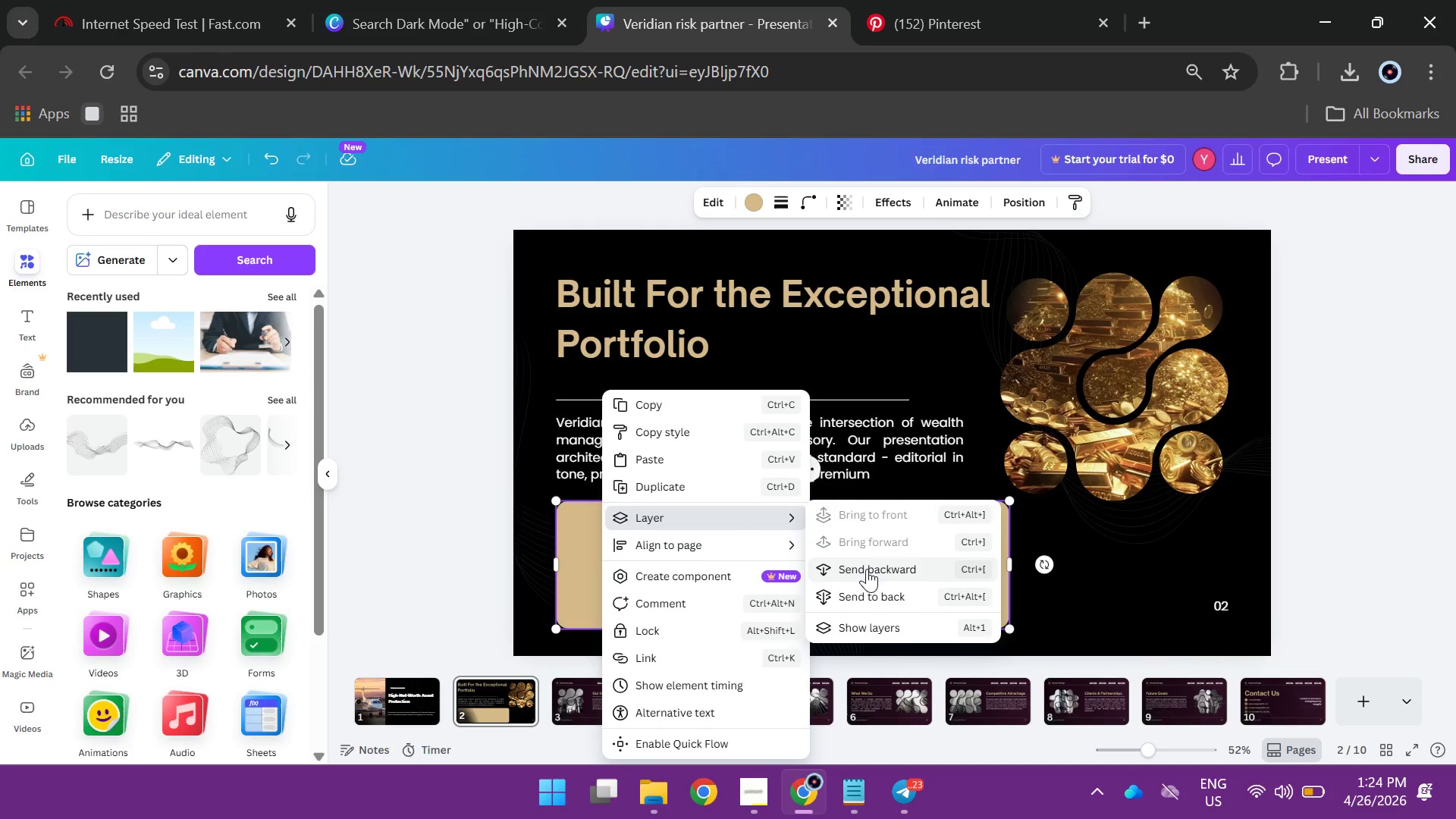 
left_click([866, 588])
 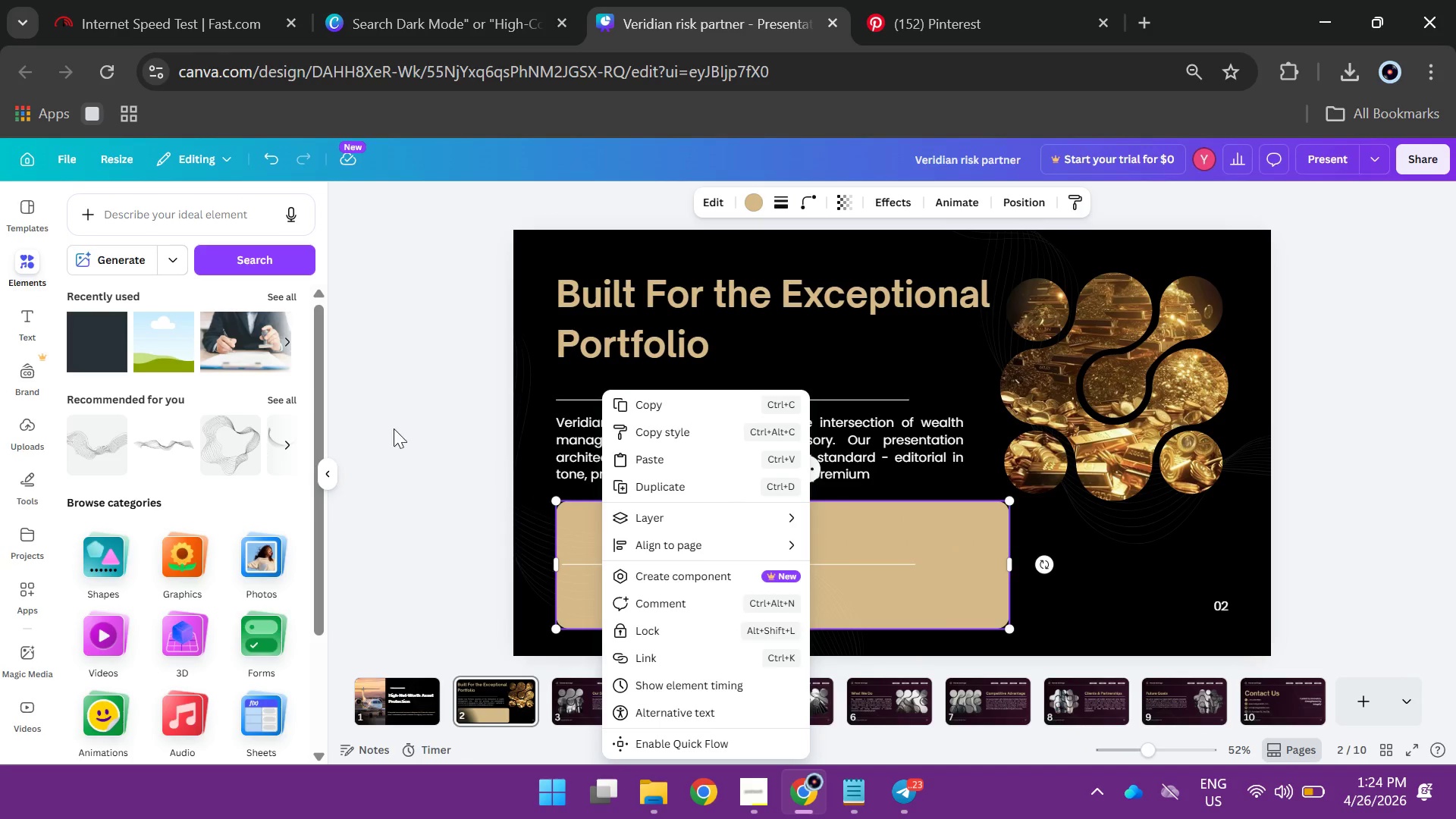 
left_click([393, 428])
 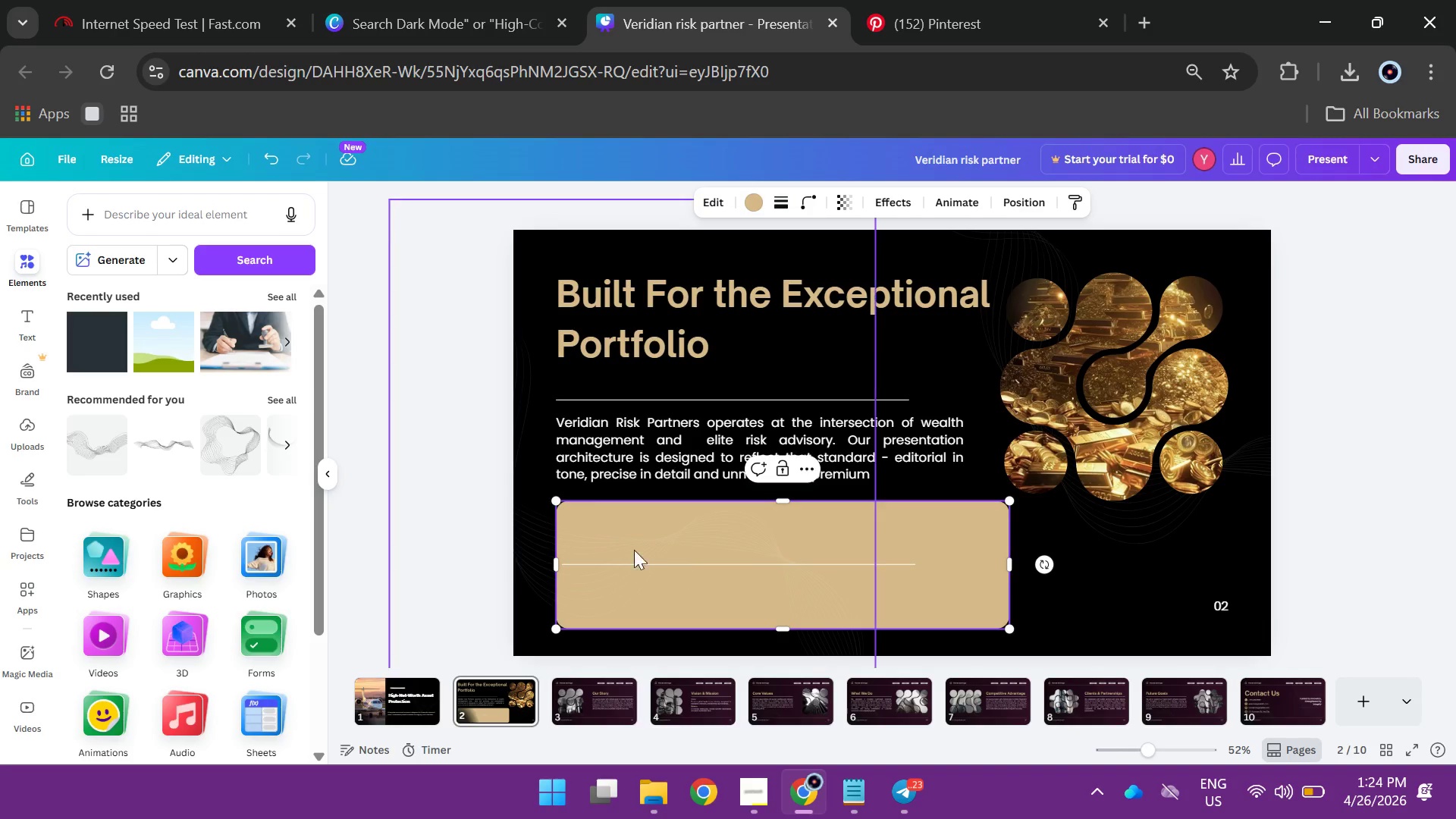 
left_click([469, 453])
 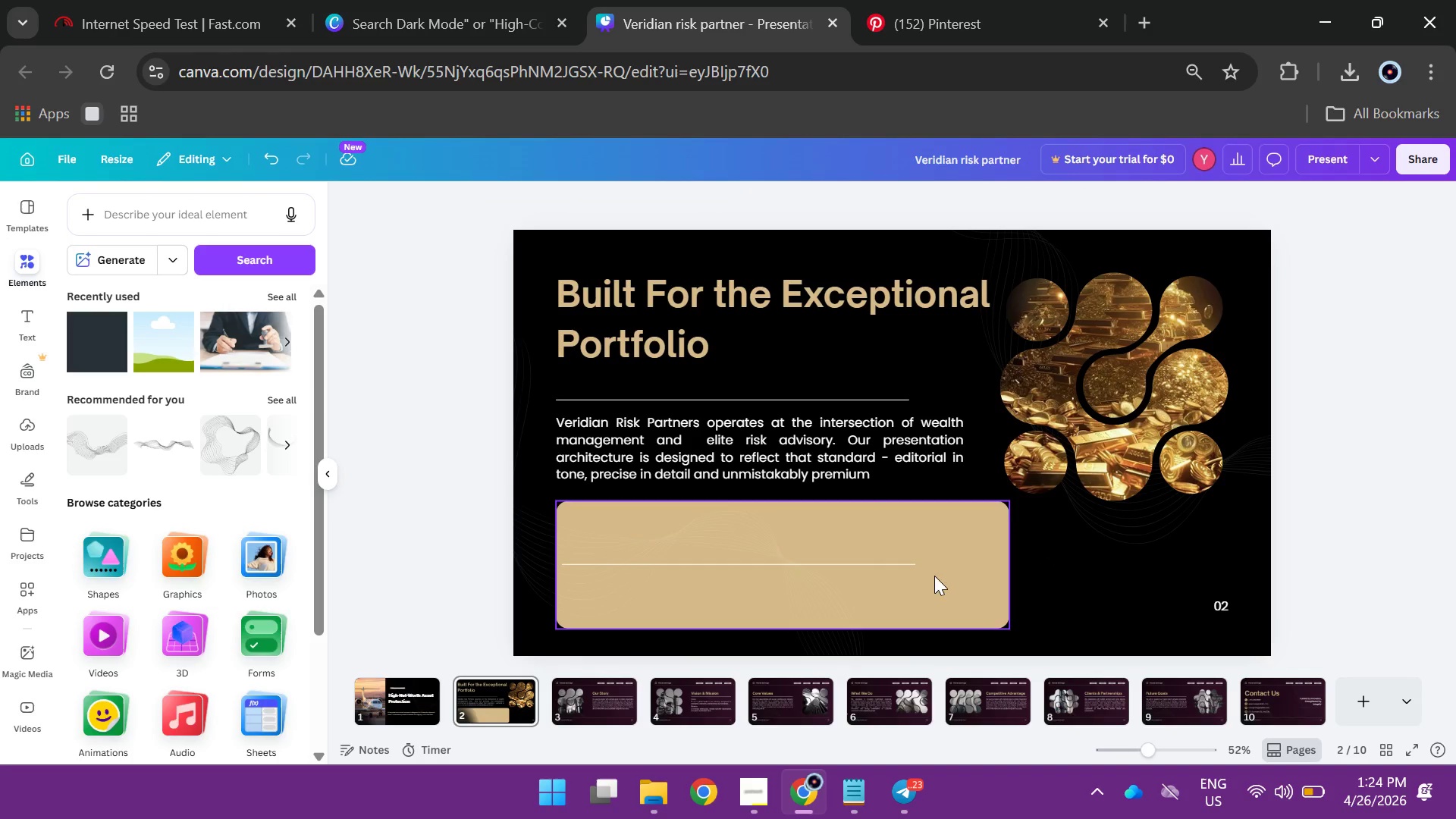 
left_click([946, 582])
 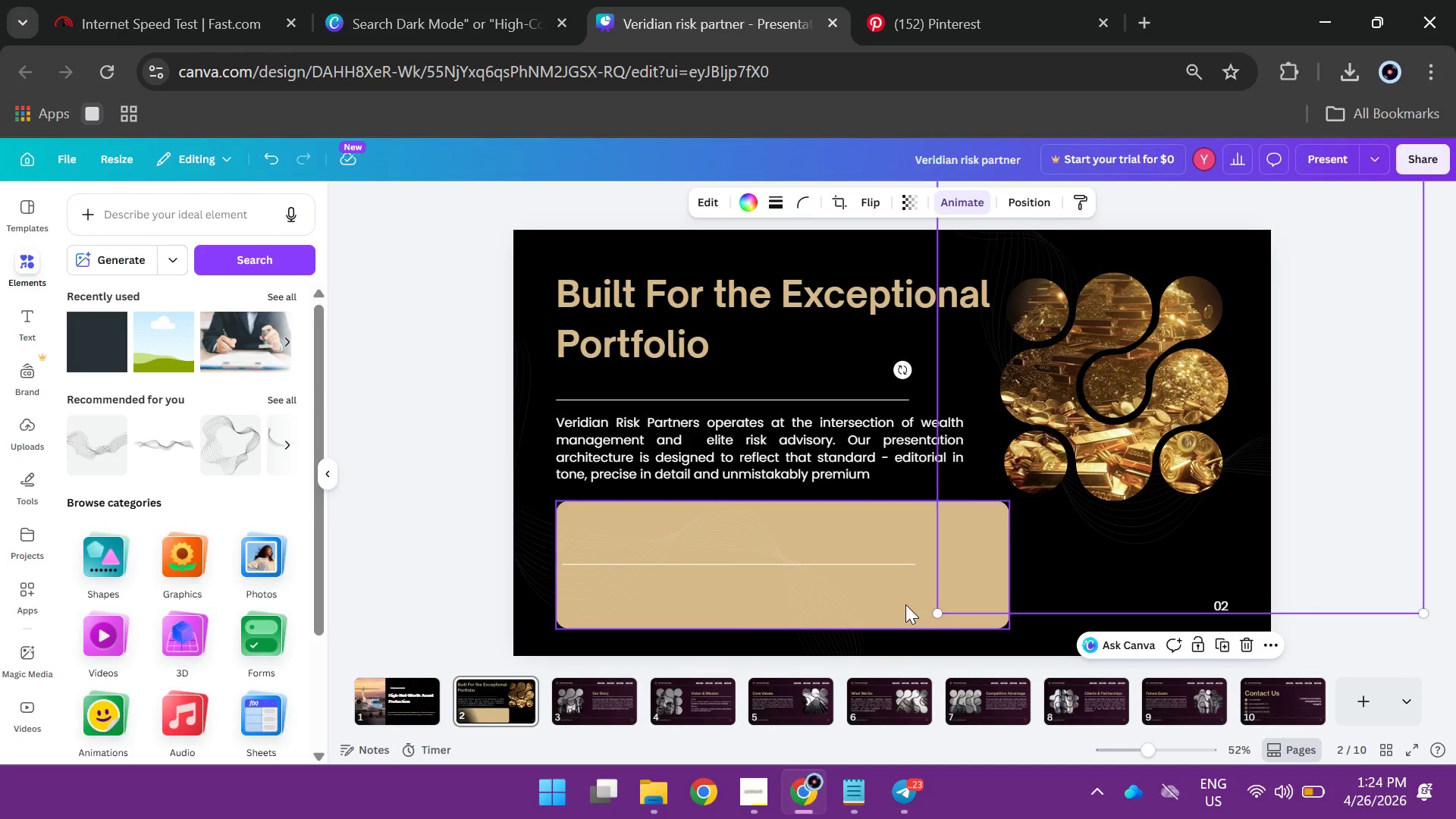 
left_click([906, 604])
 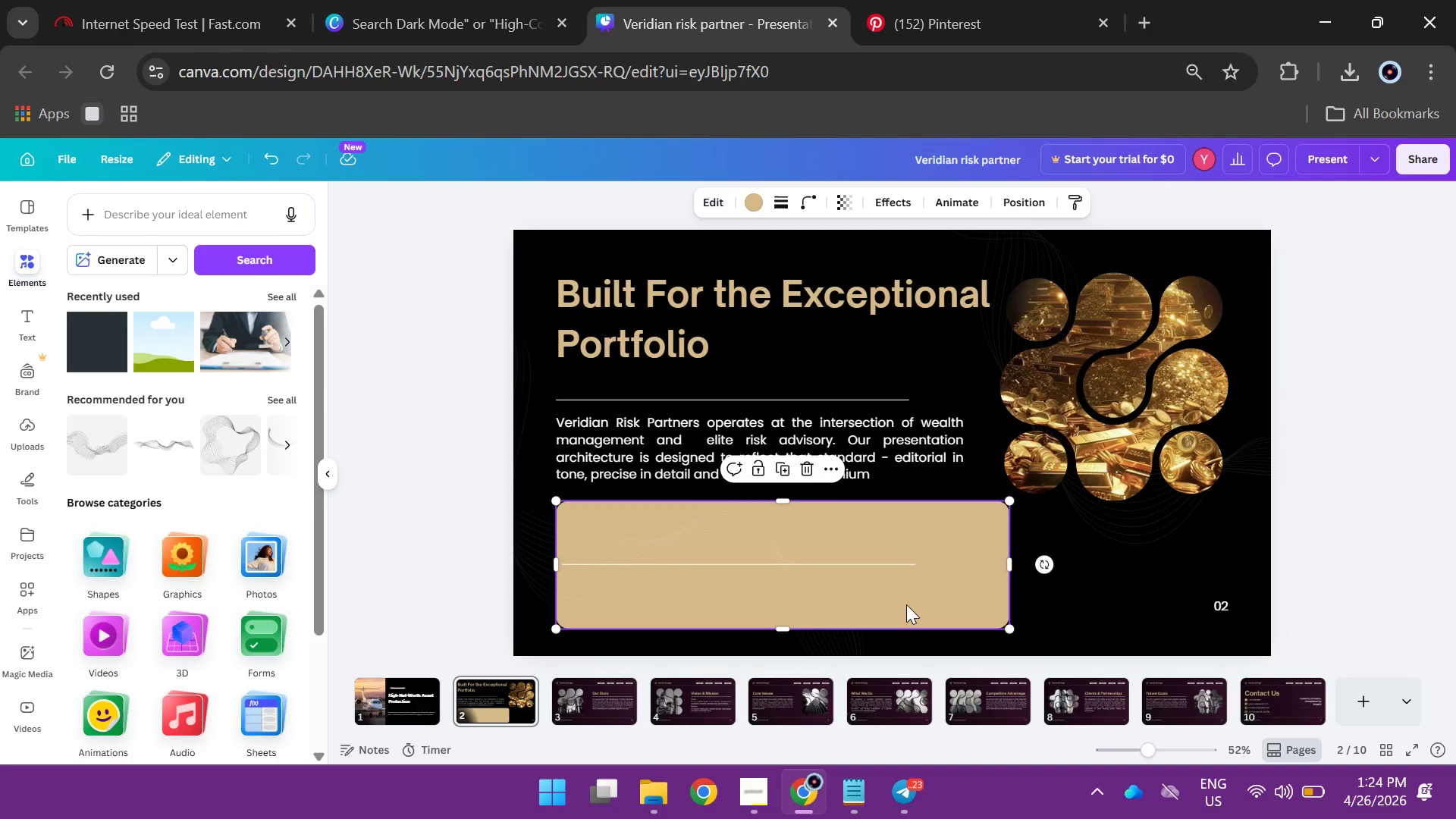 
right_click([906, 604])
 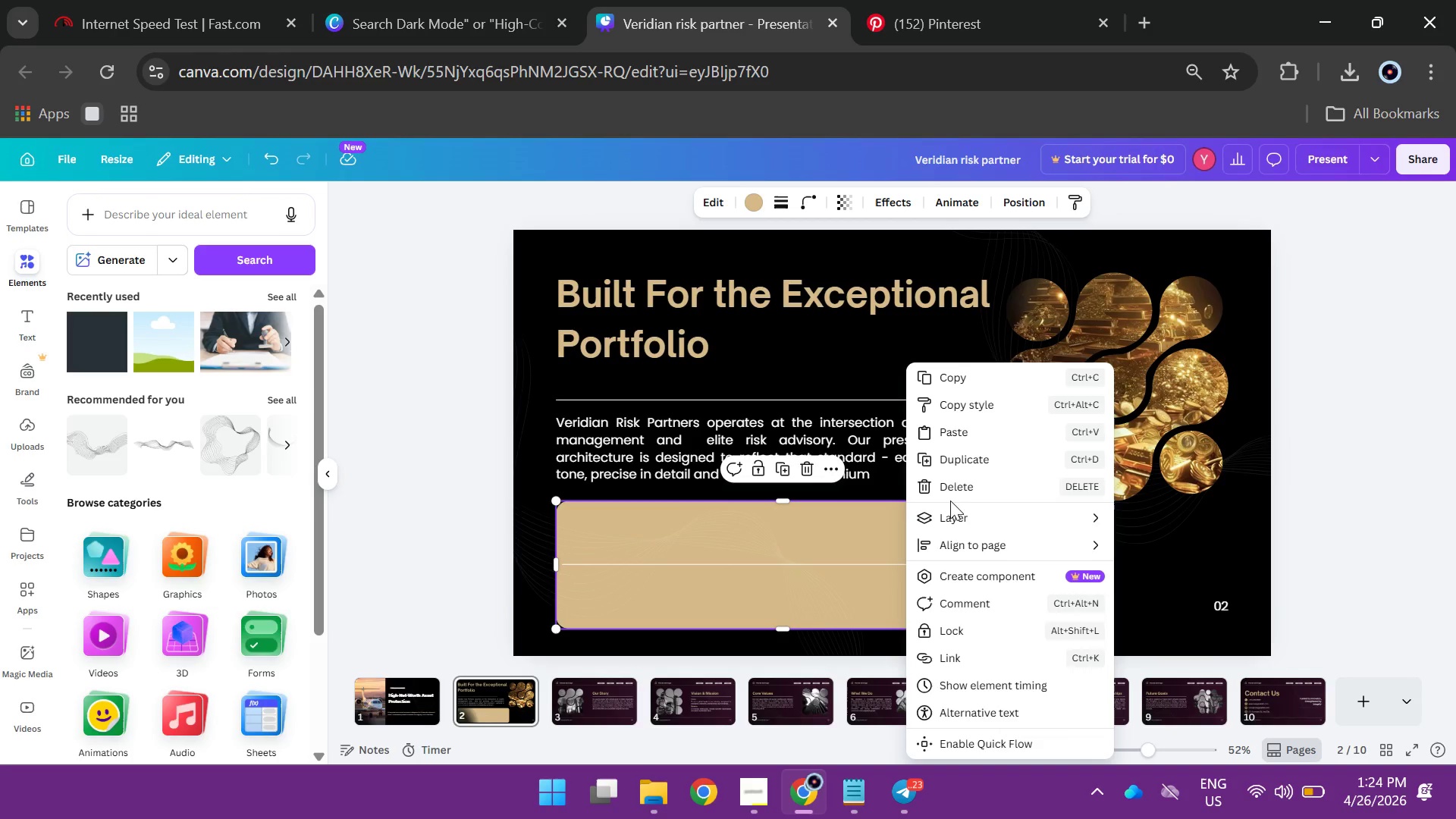 
mouse_move([984, 517])
 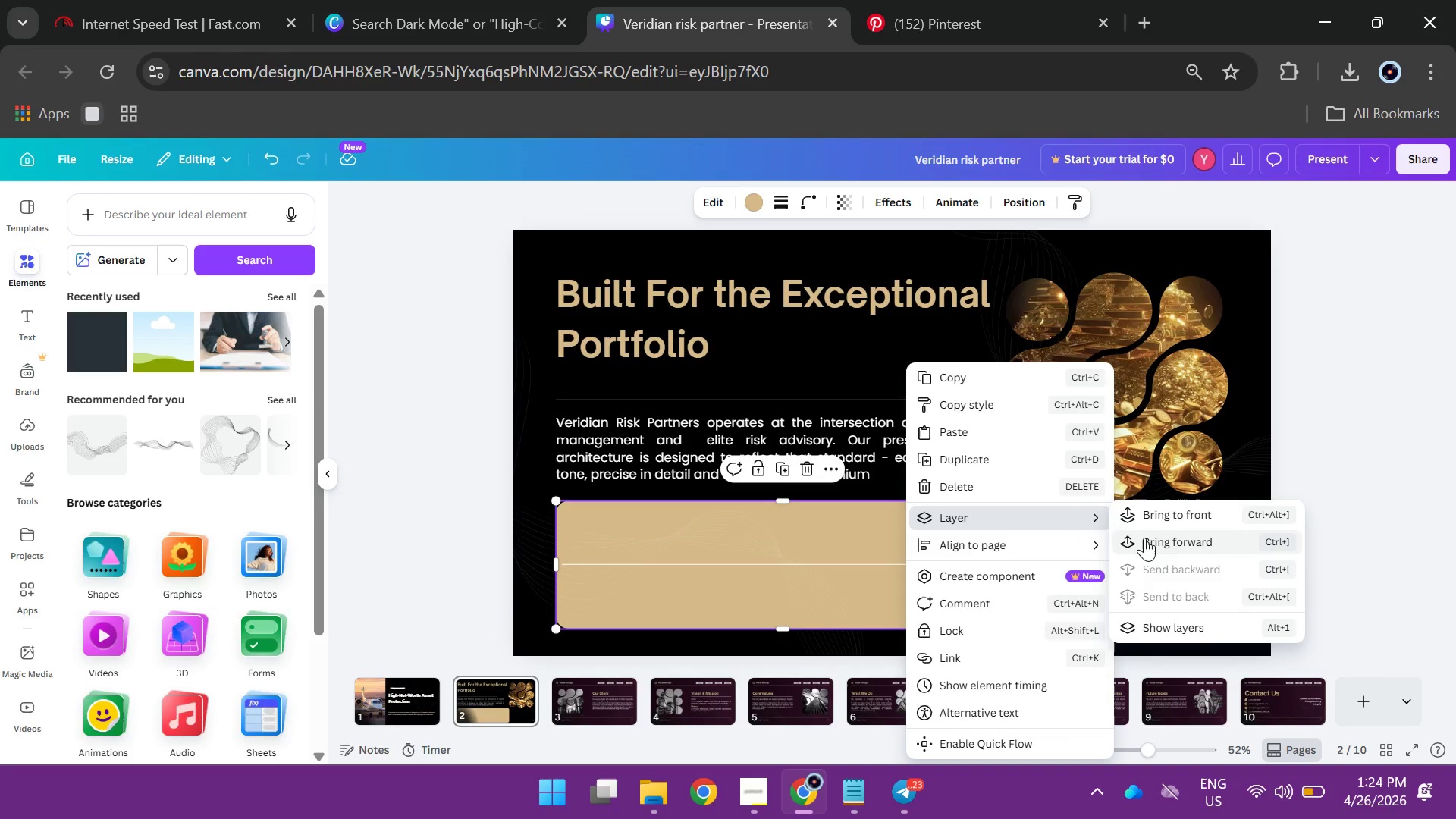 
left_click([1144, 538])
 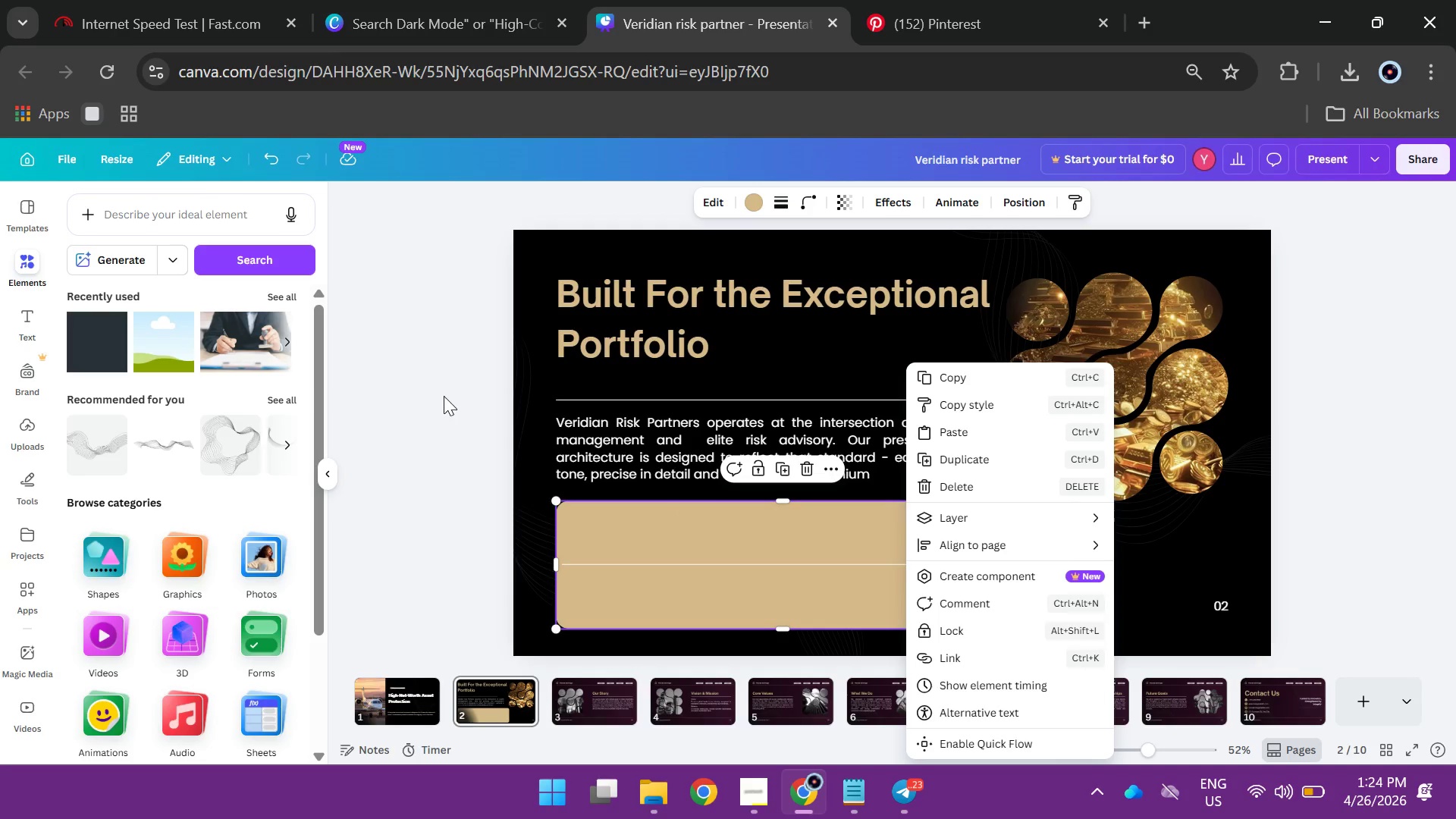 
left_click([433, 396])
 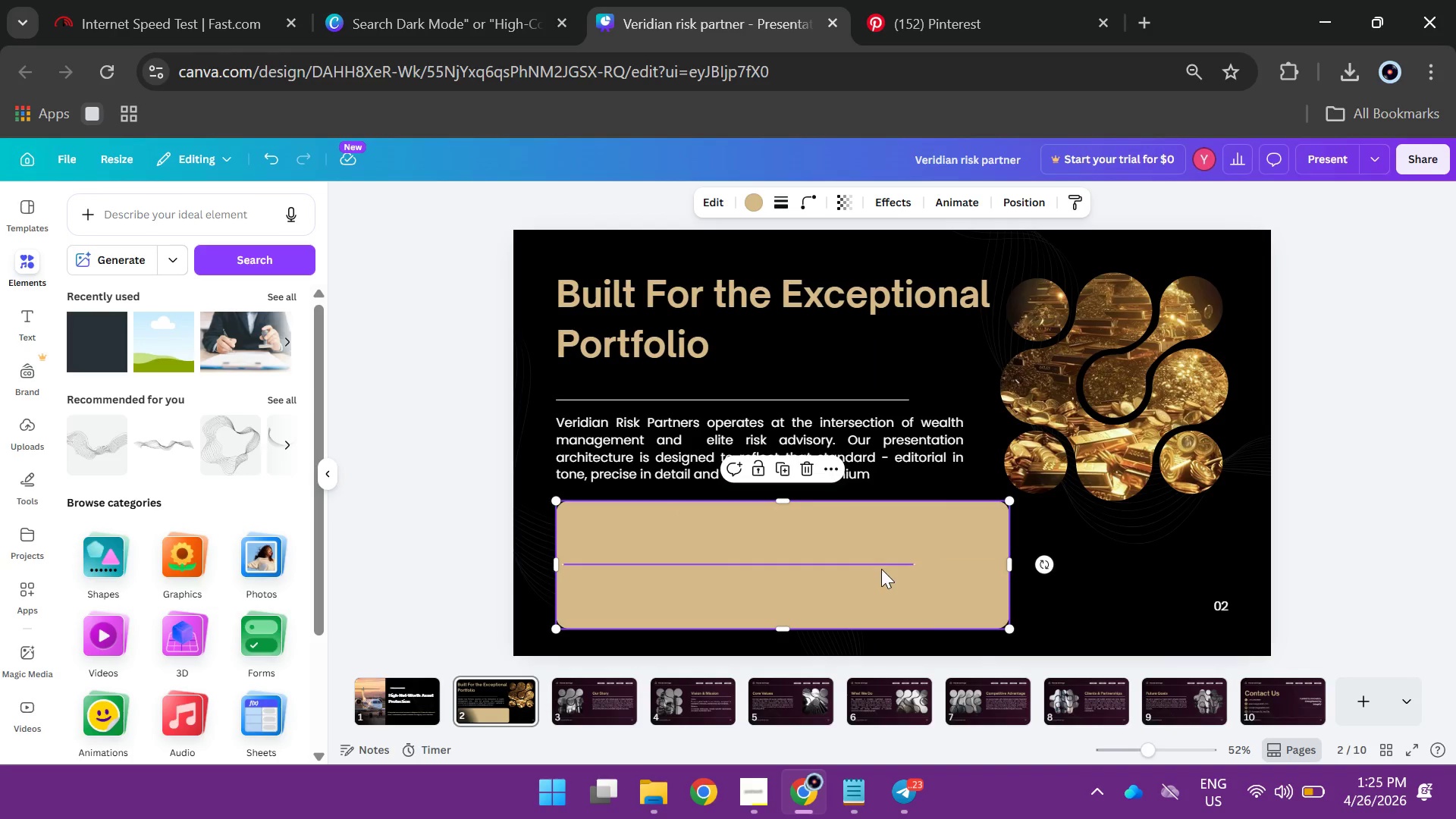 
left_click([881, 569])
 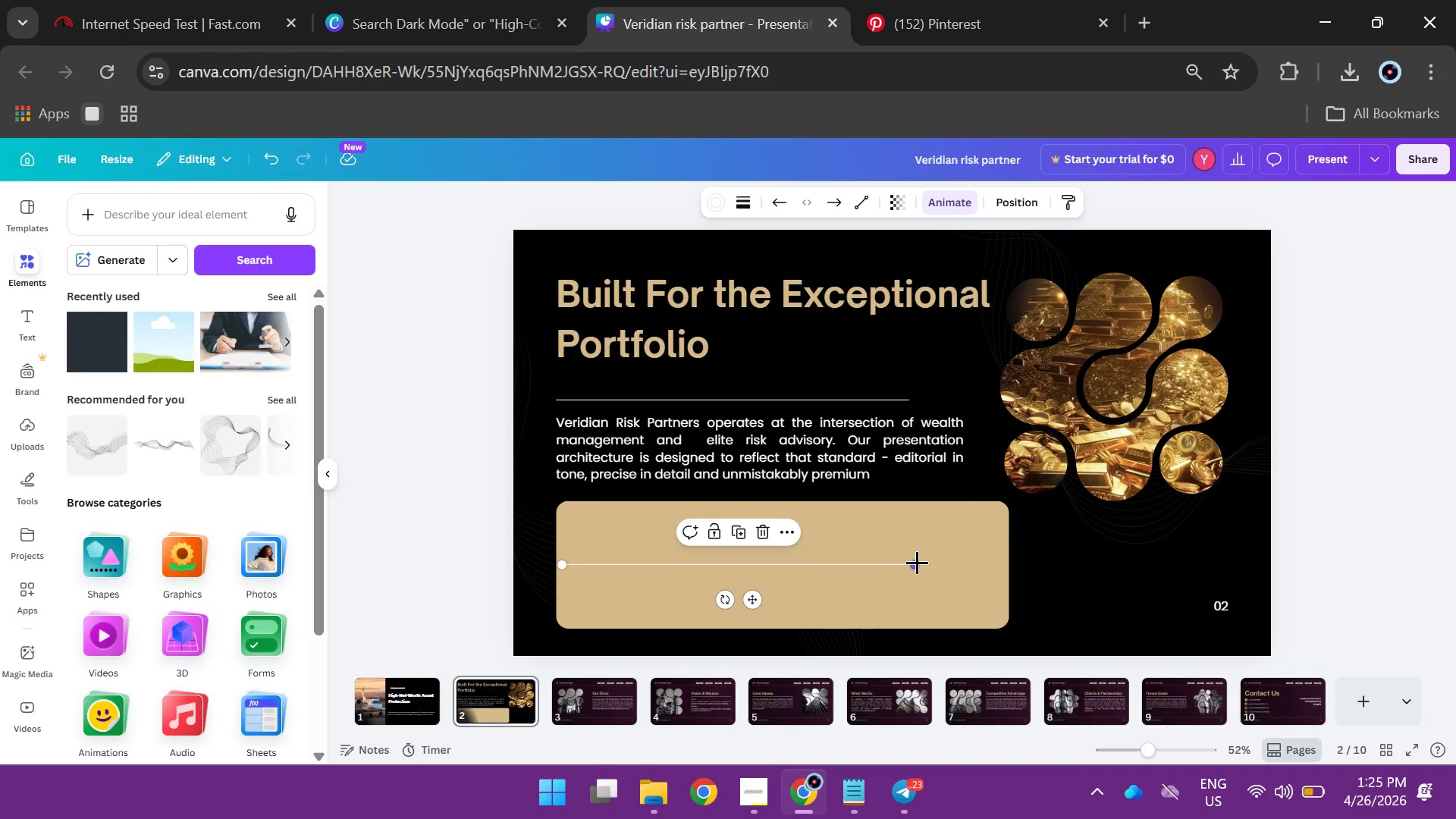 
hold_key(key=ShiftLeft, duration=3.91)
left_click_drag(start_coordinate=[917, 562], to_coordinate=[1014, 567])
 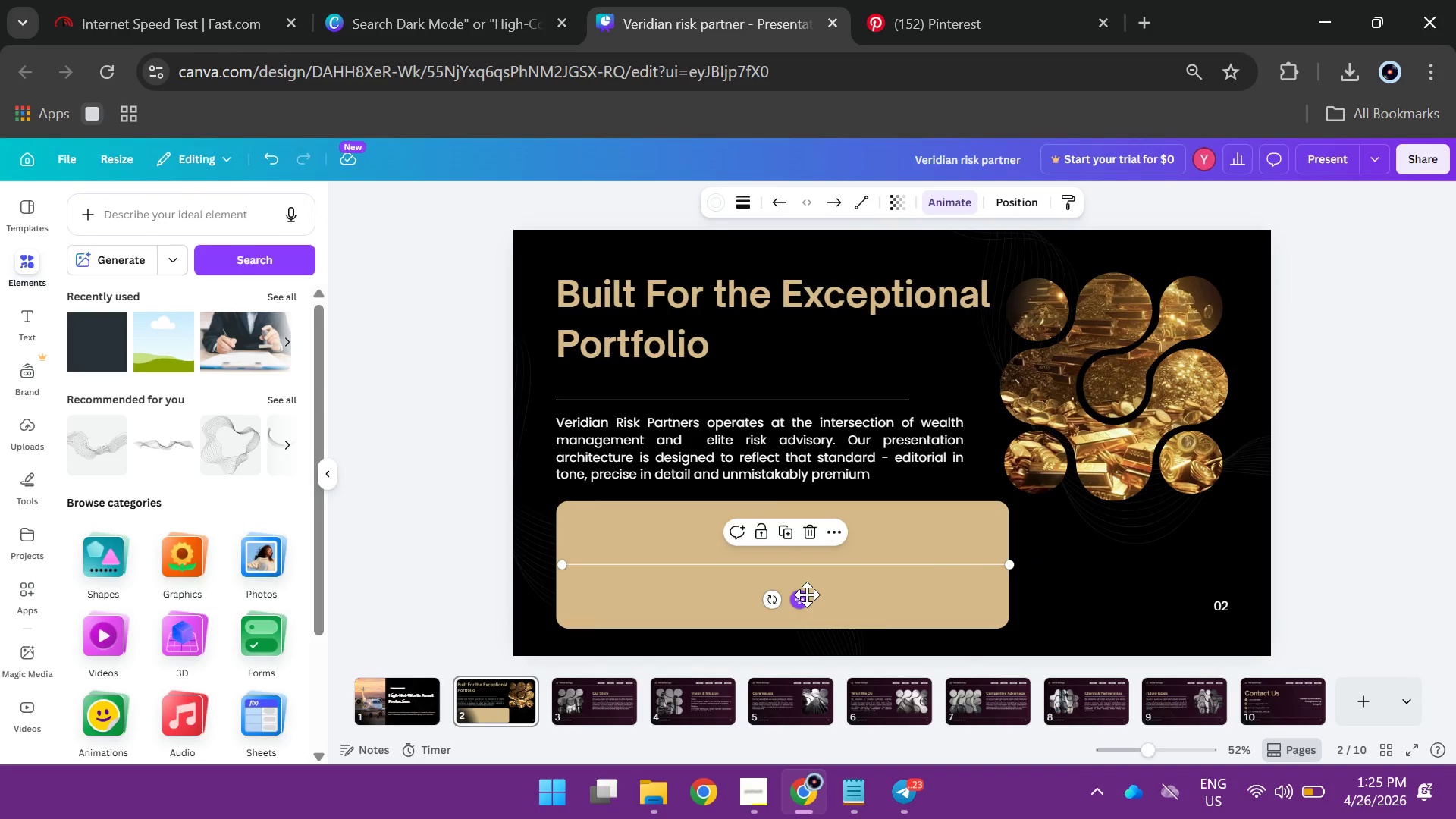 
key(ArrowLeft)
 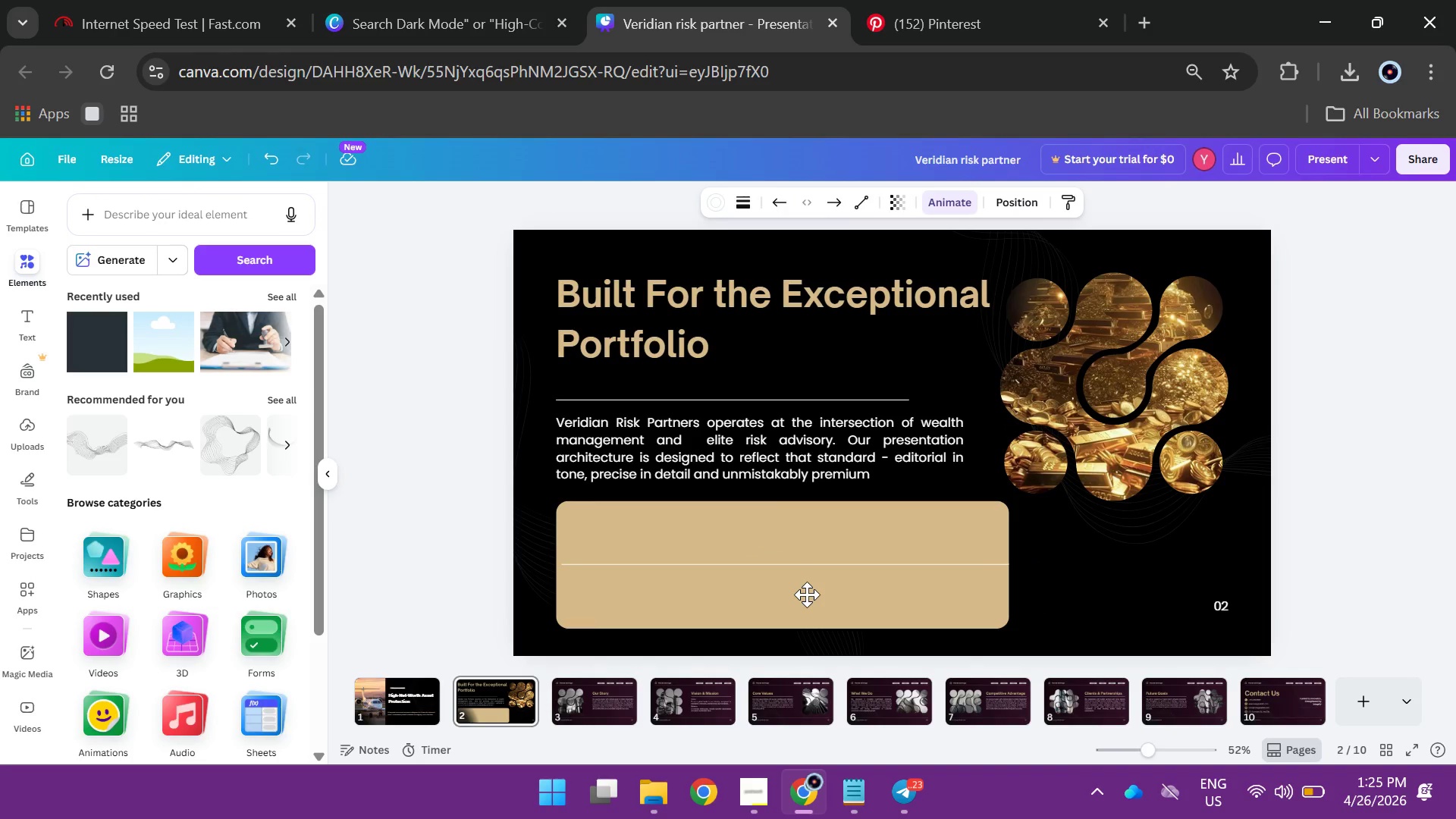 
key(ArrowLeft)
 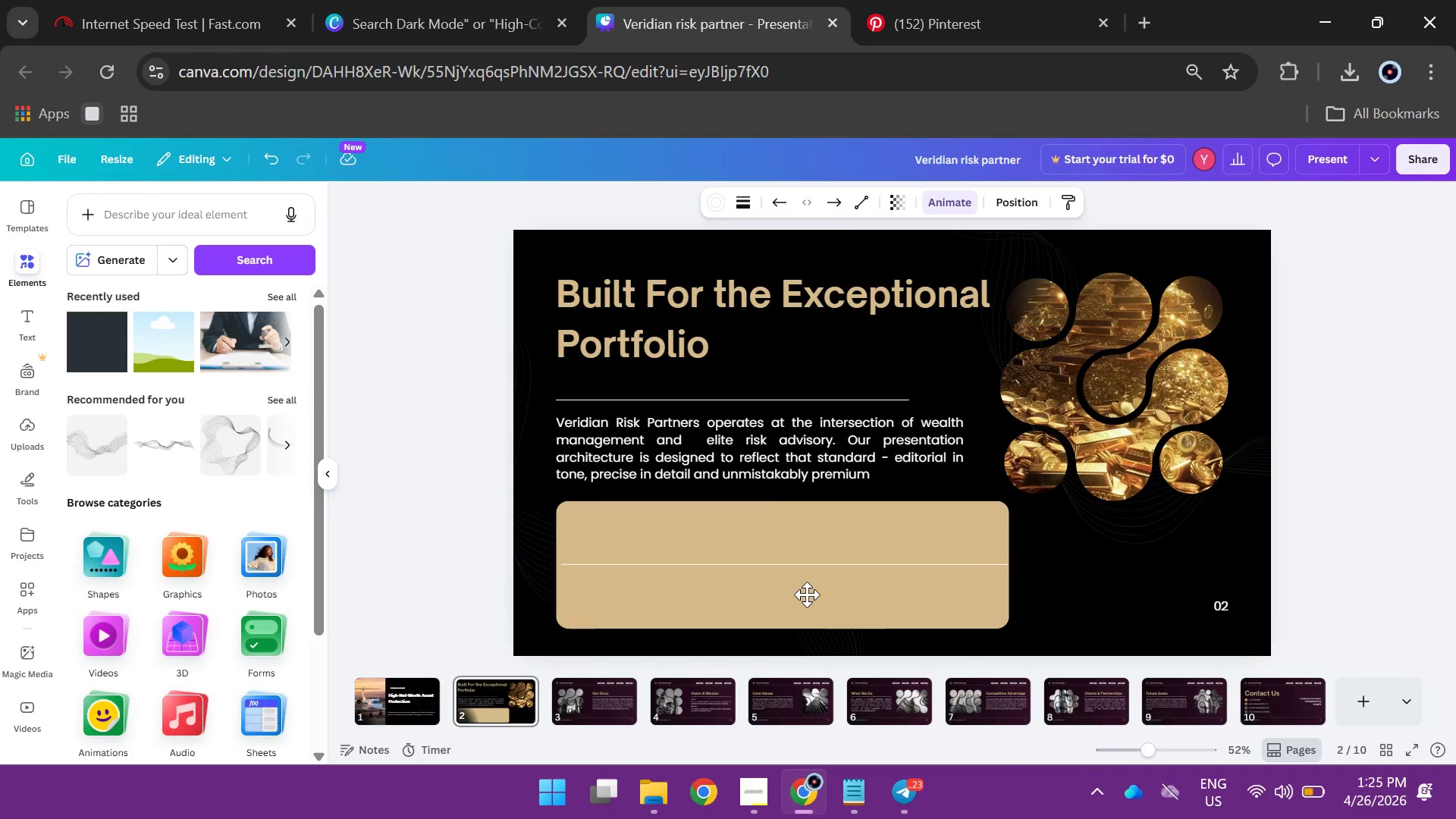 
key(ArrowLeft)
 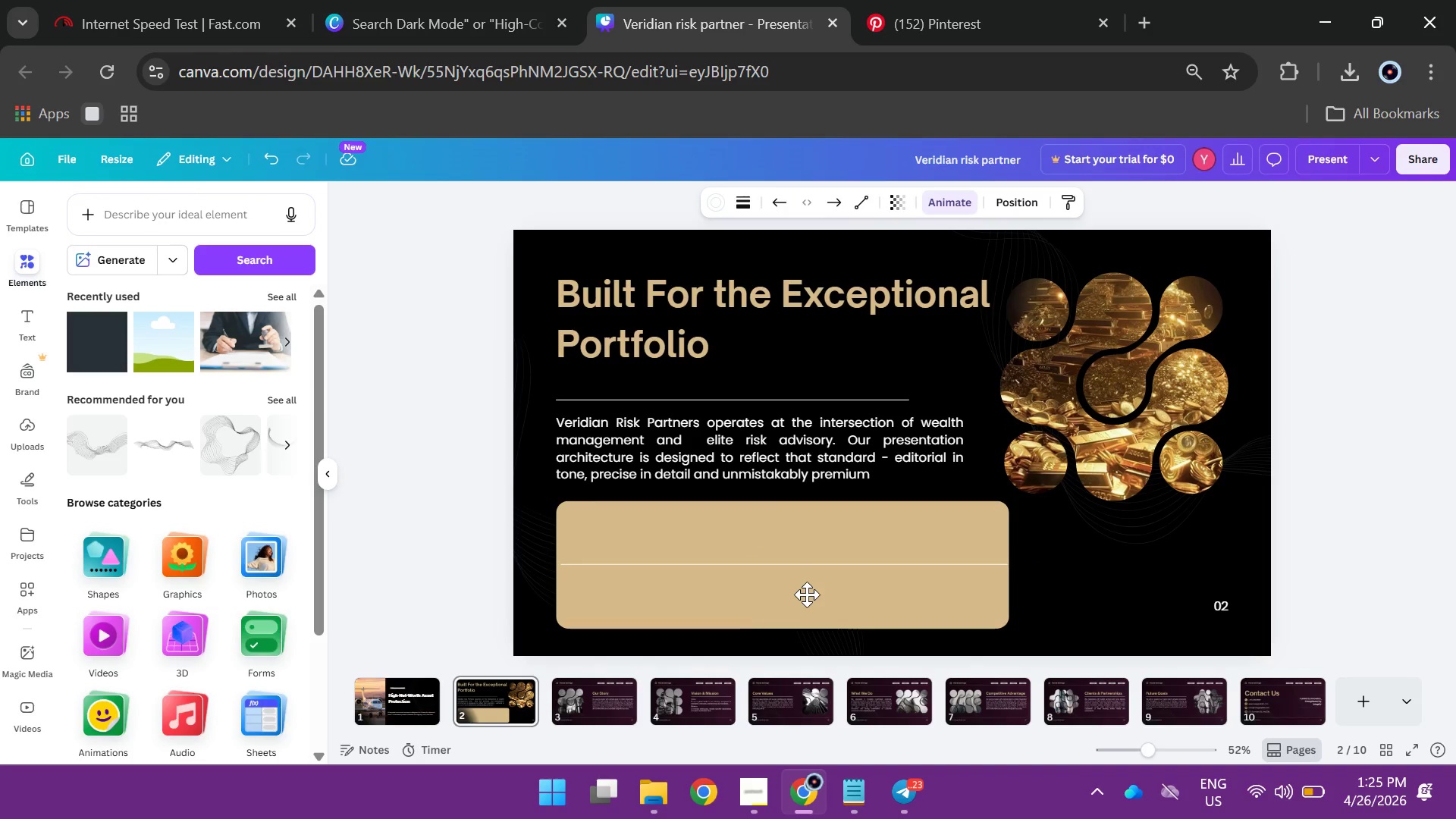 
key(ArrowLeft)
 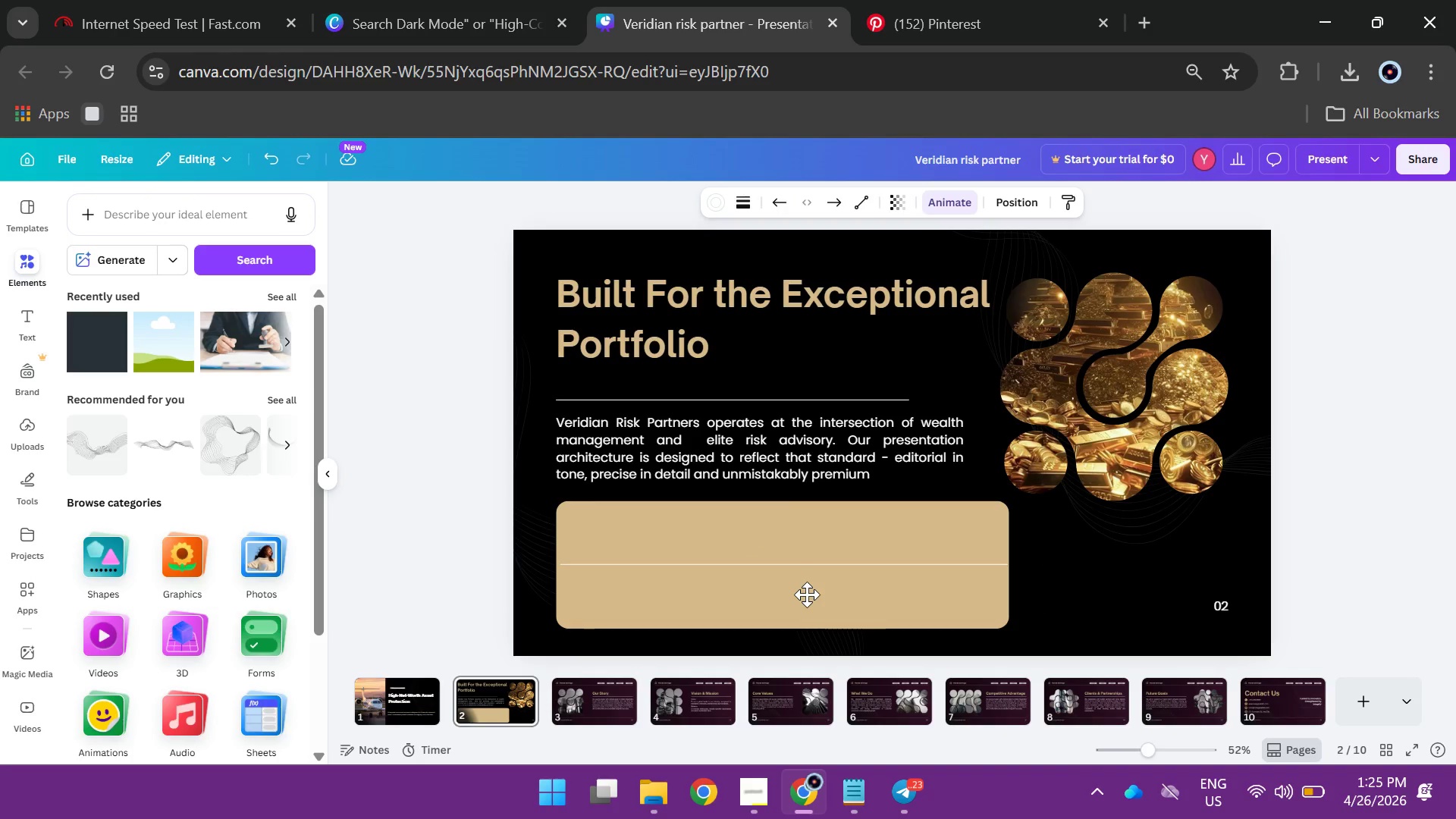 
hold_key(key=ArrowLeft, duration=0.61)
 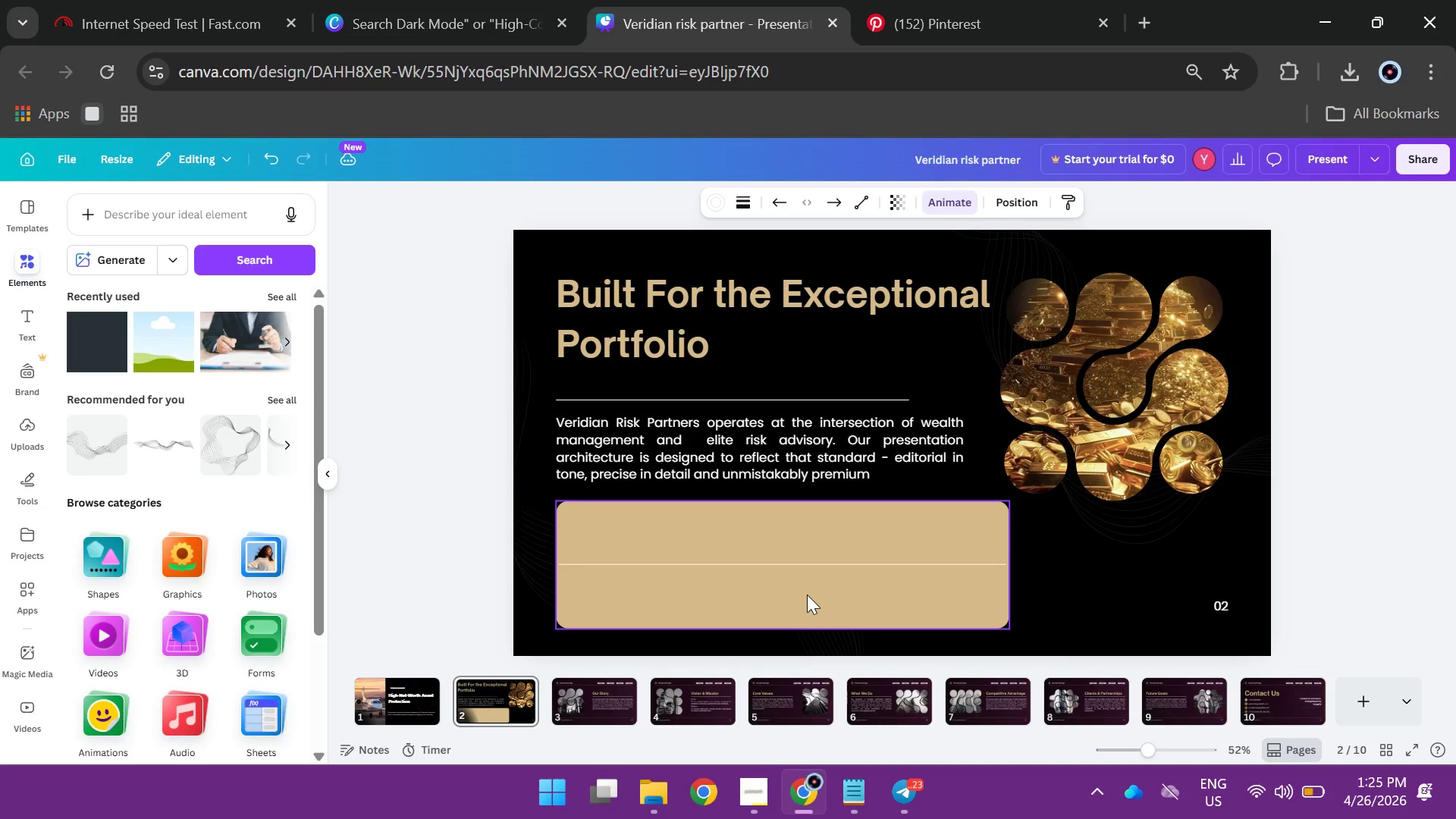 
key(ArrowLeft)
 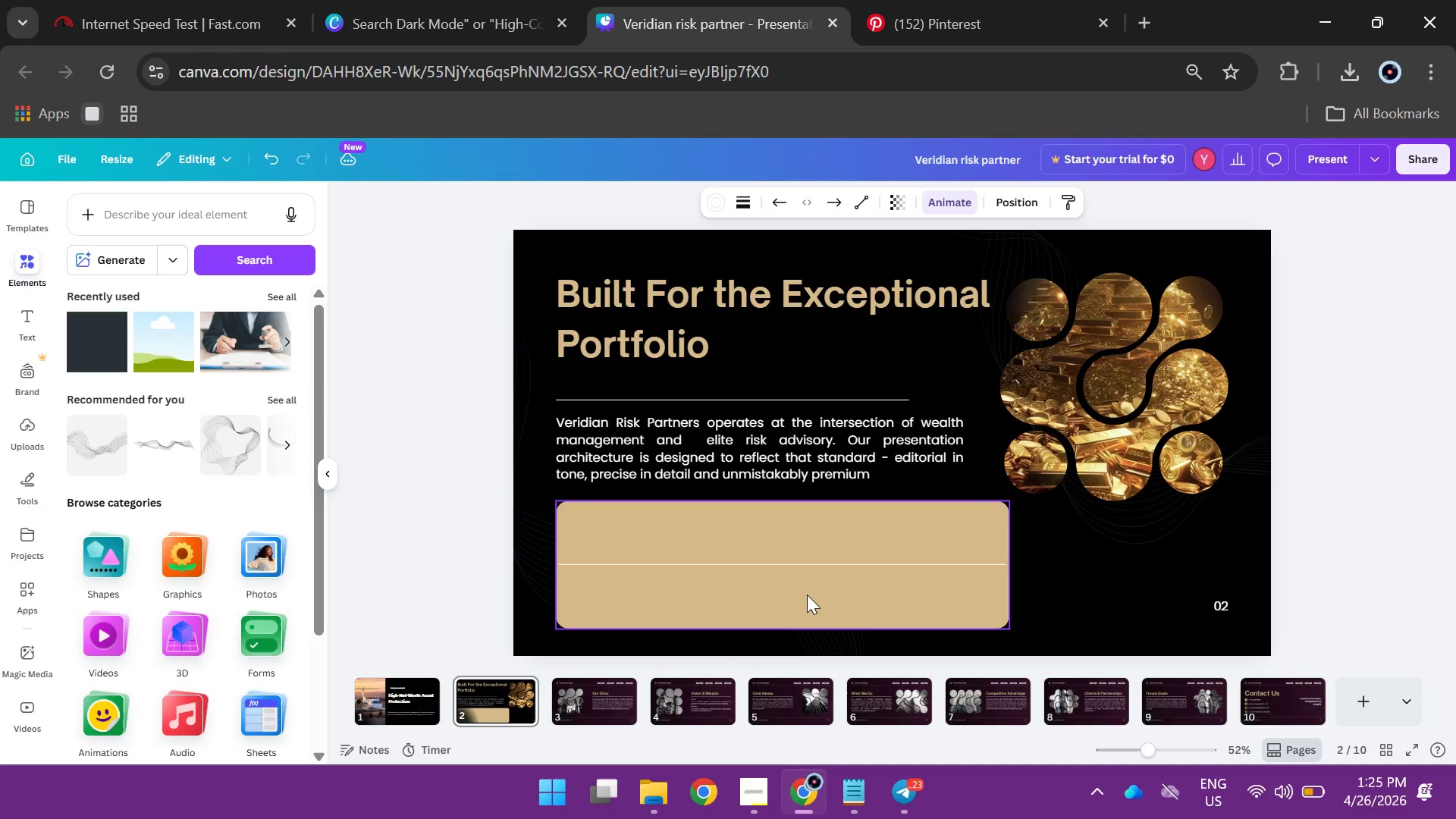 
key(ArrowLeft)
 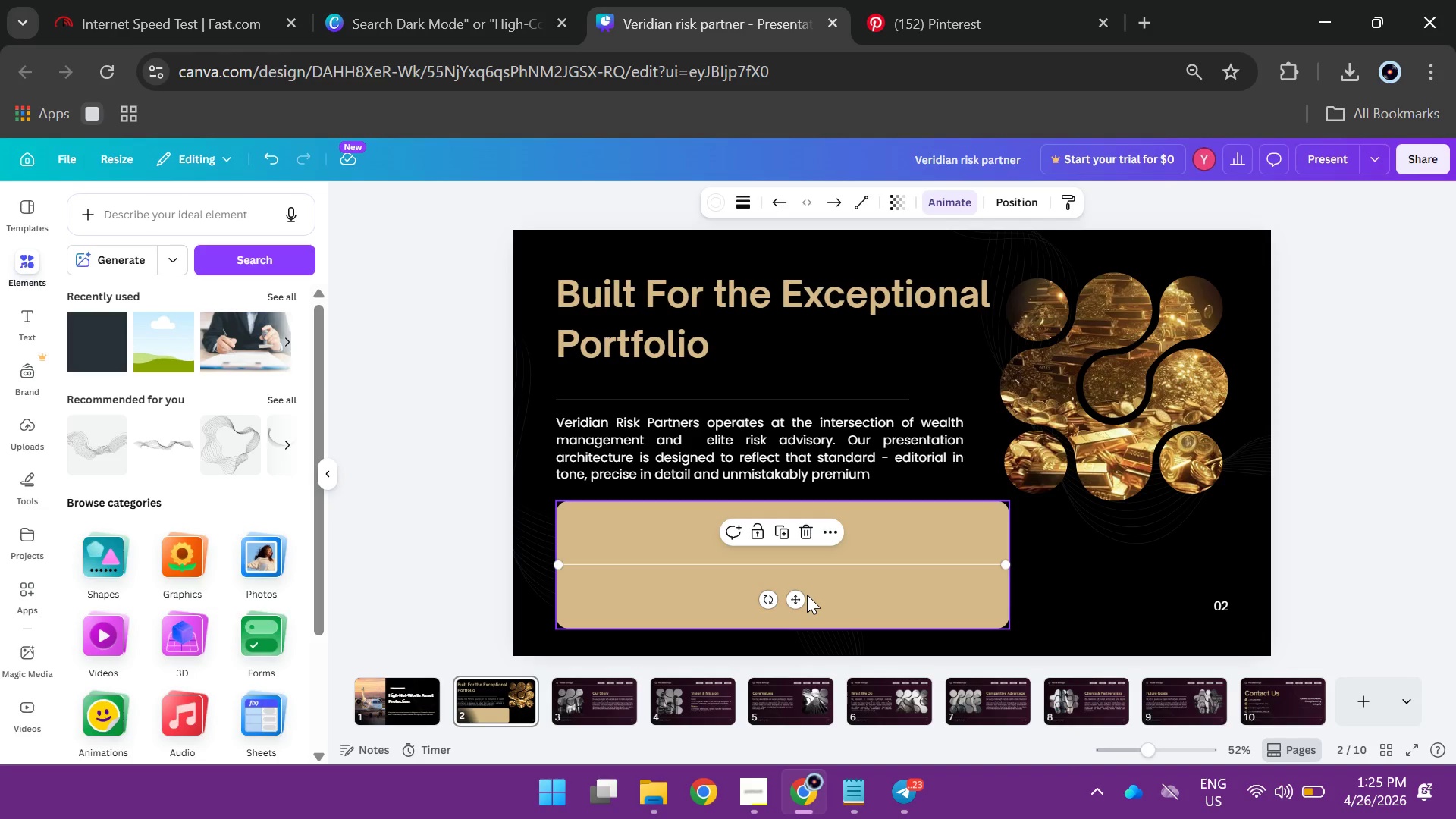 
wait(6.91)
 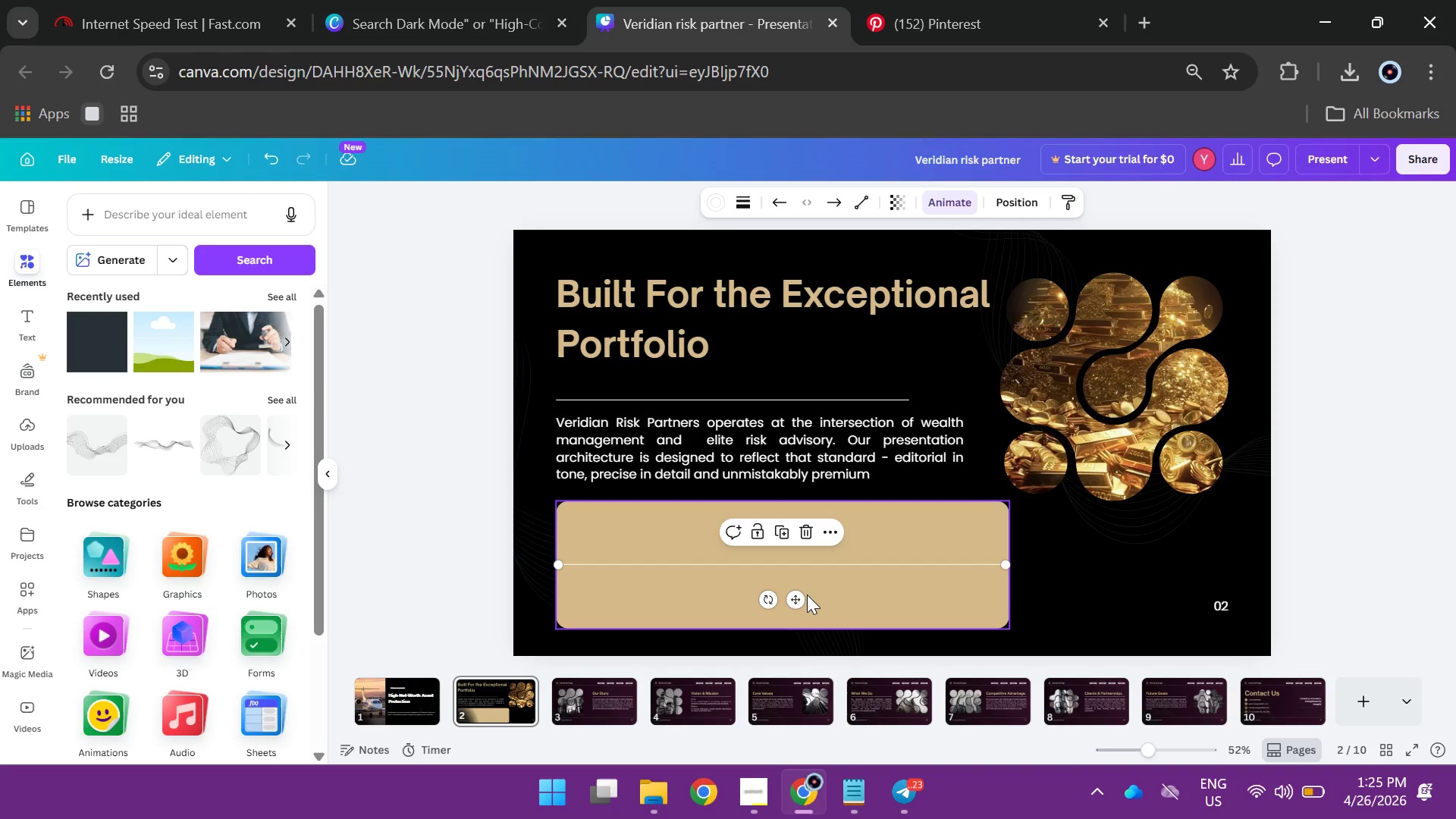 
left_click([328, 360])
 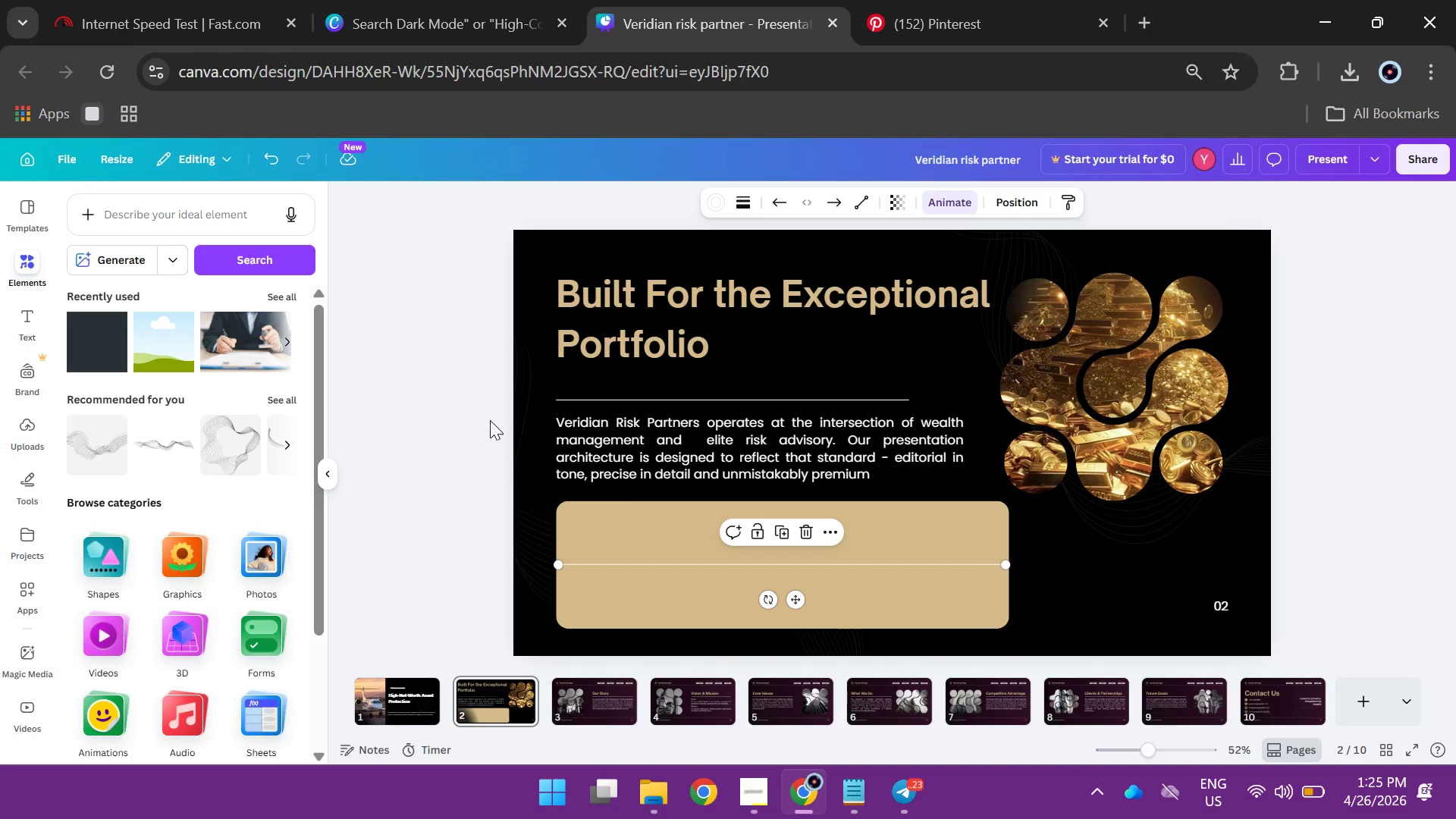 
left_click([490, 420])
 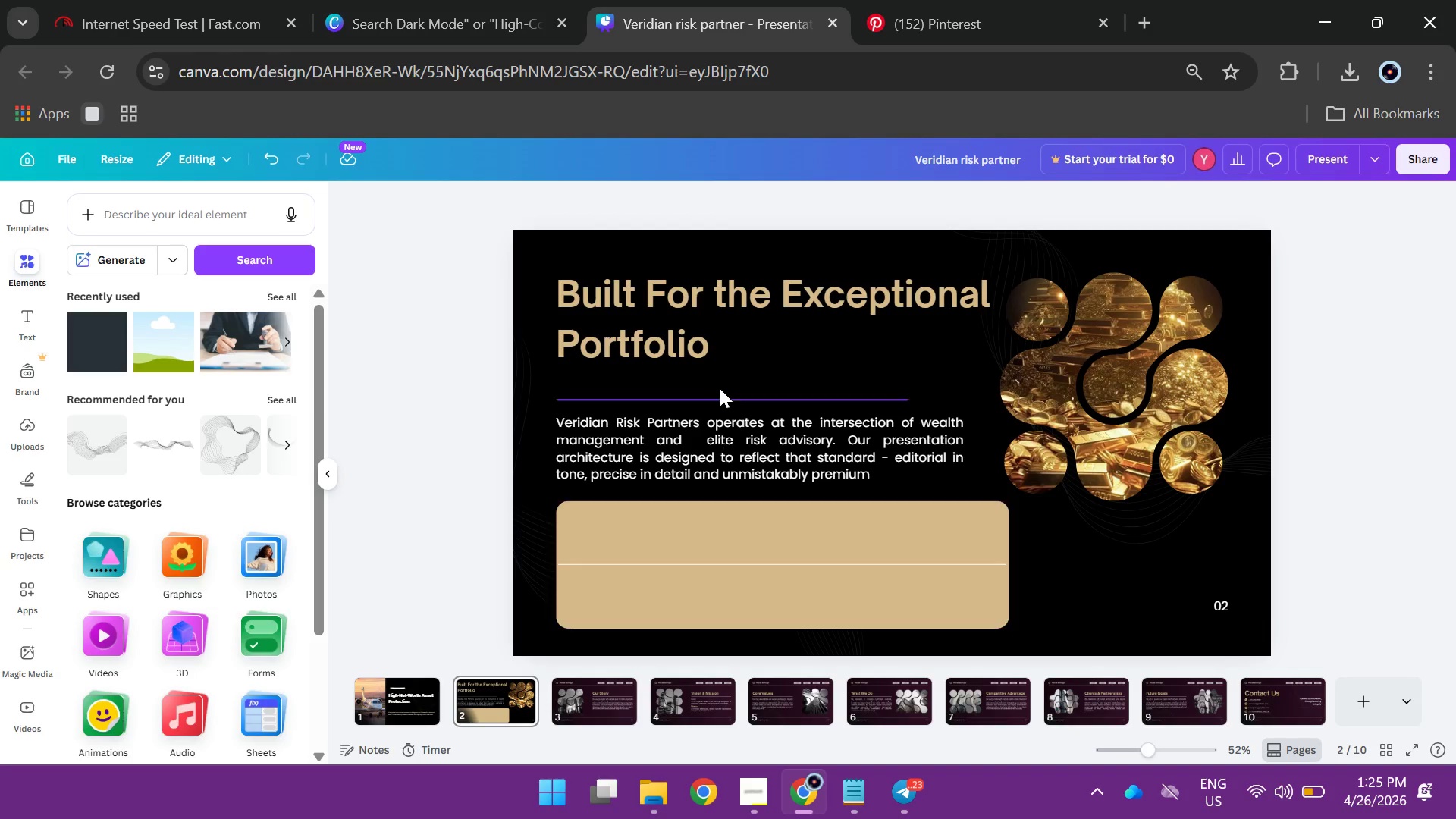 
wait(10.27)
 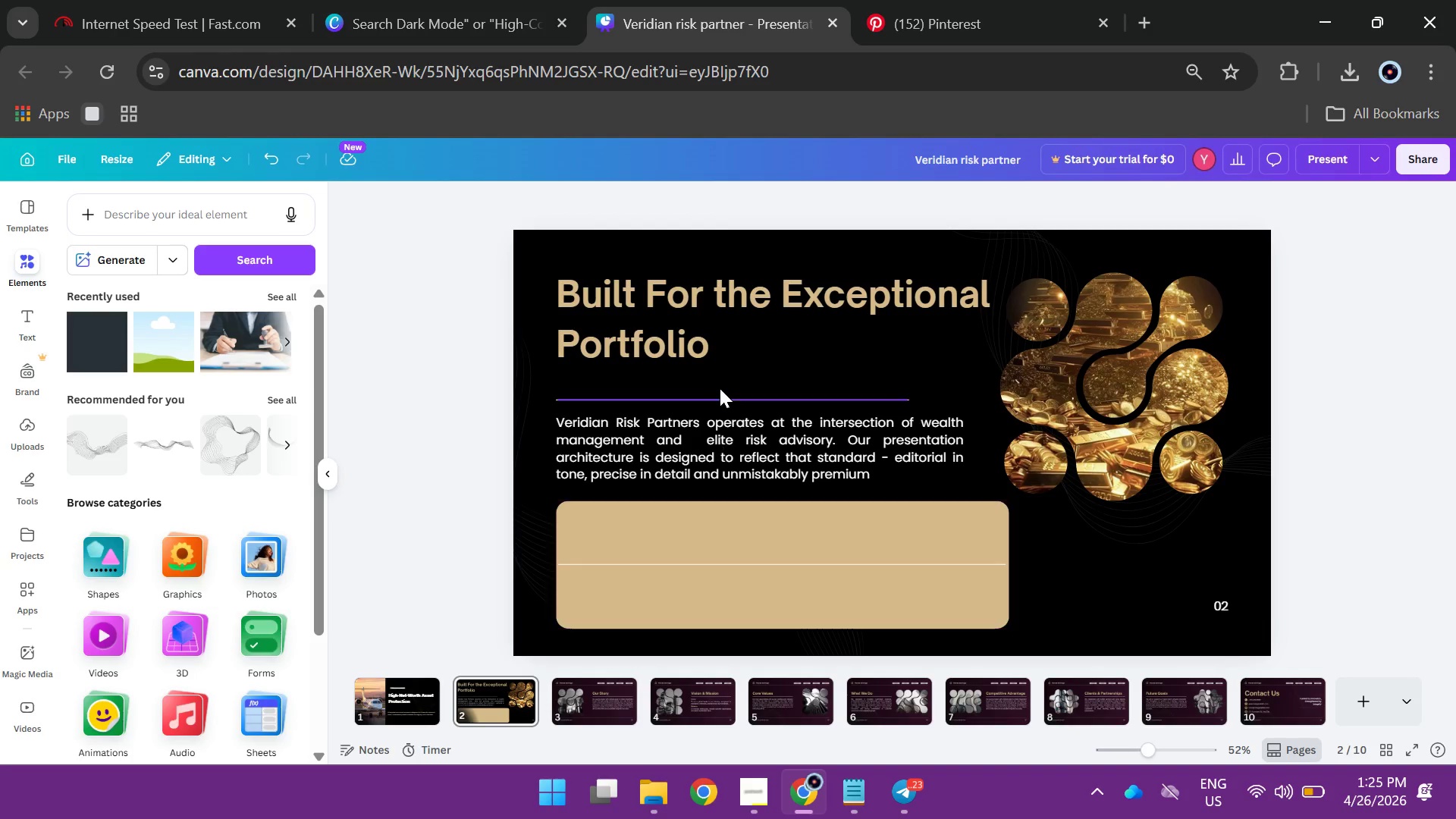 
left_click([726, 390])
 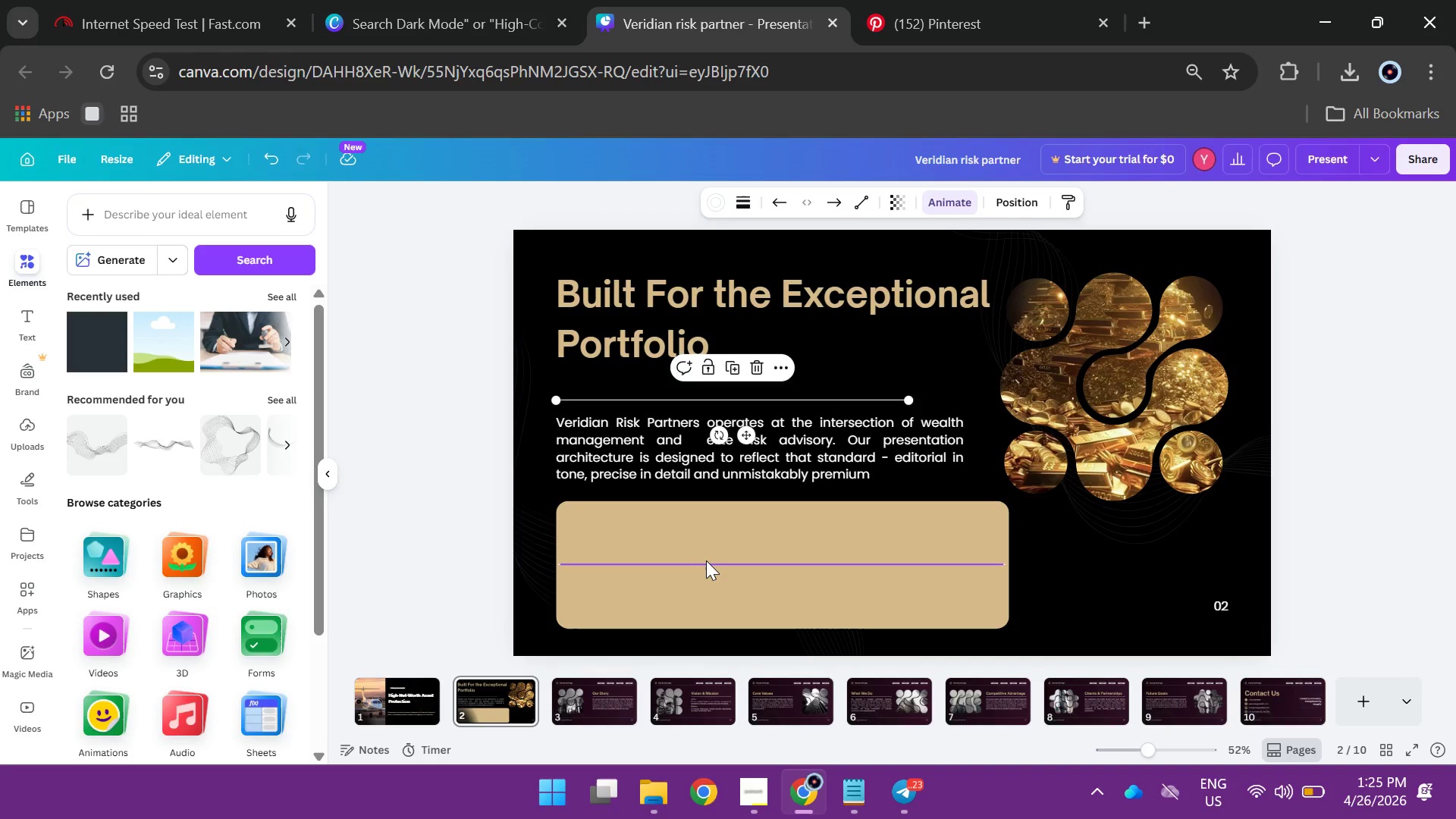 
hold_key(key=AltLeft, duration=0.91)
left_click_drag(start_coordinate=[706, 560], to_coordinate=[708, 598])
 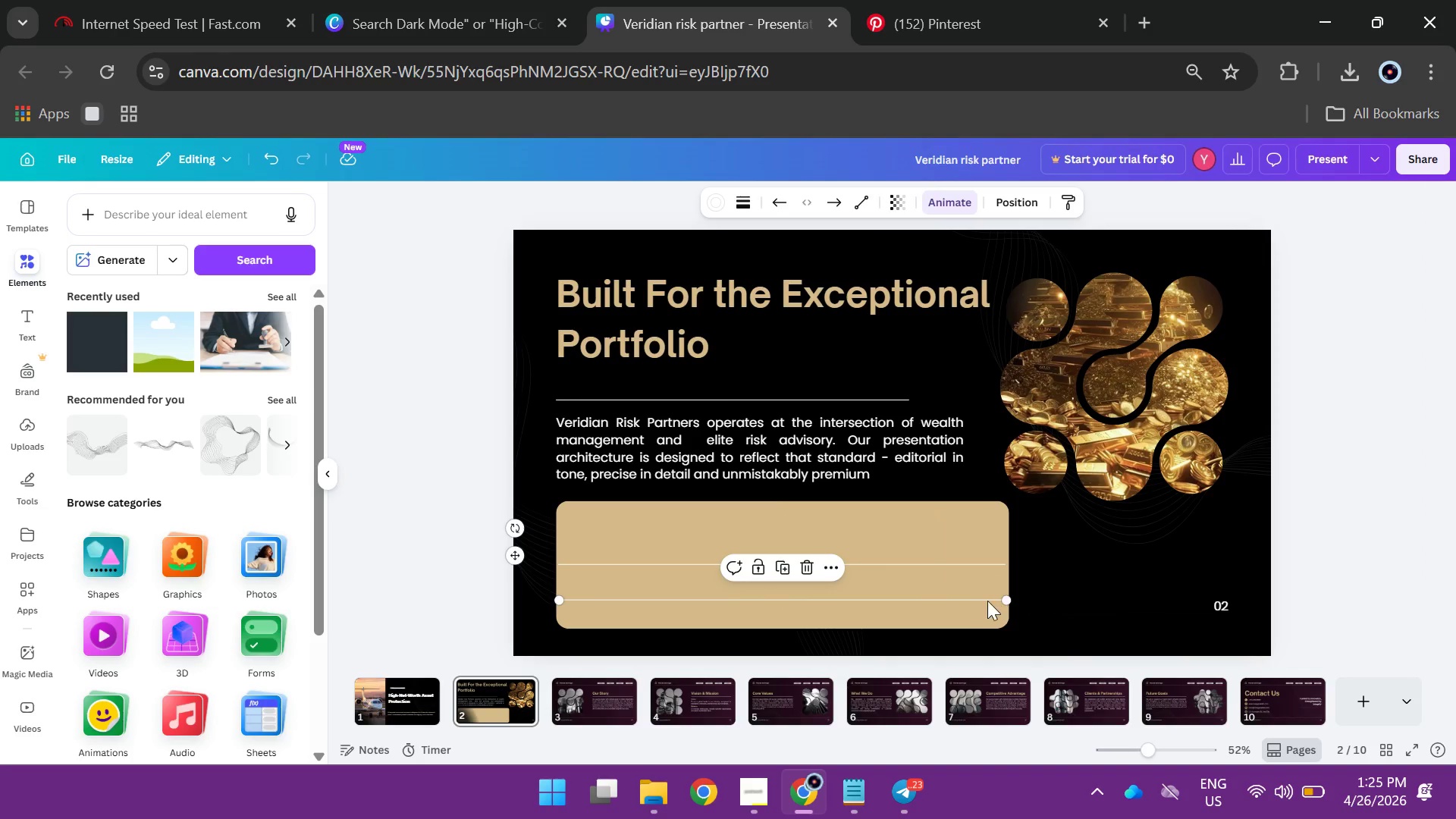 
left_click([967, 602])
 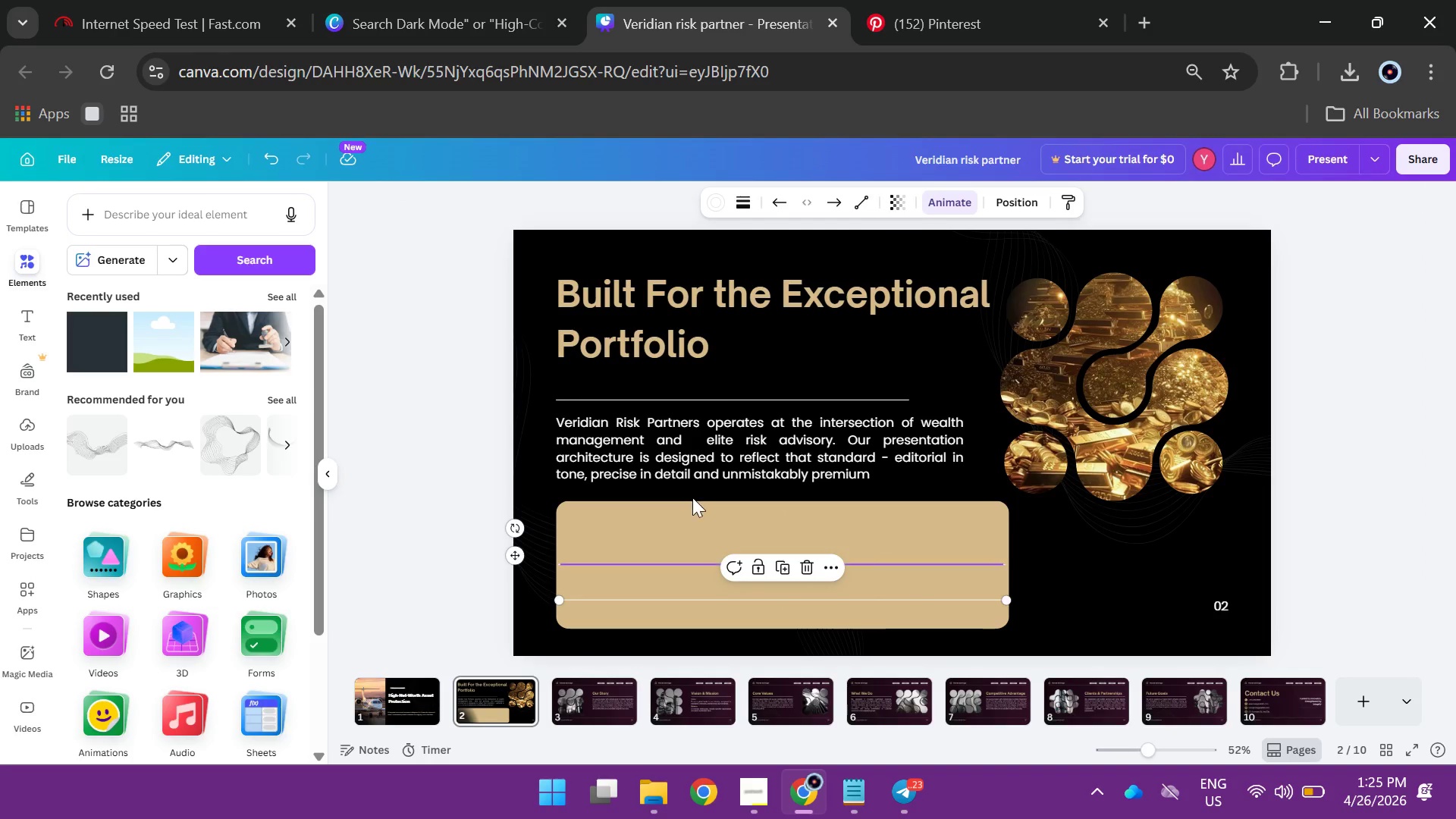 
wait(5.86)
 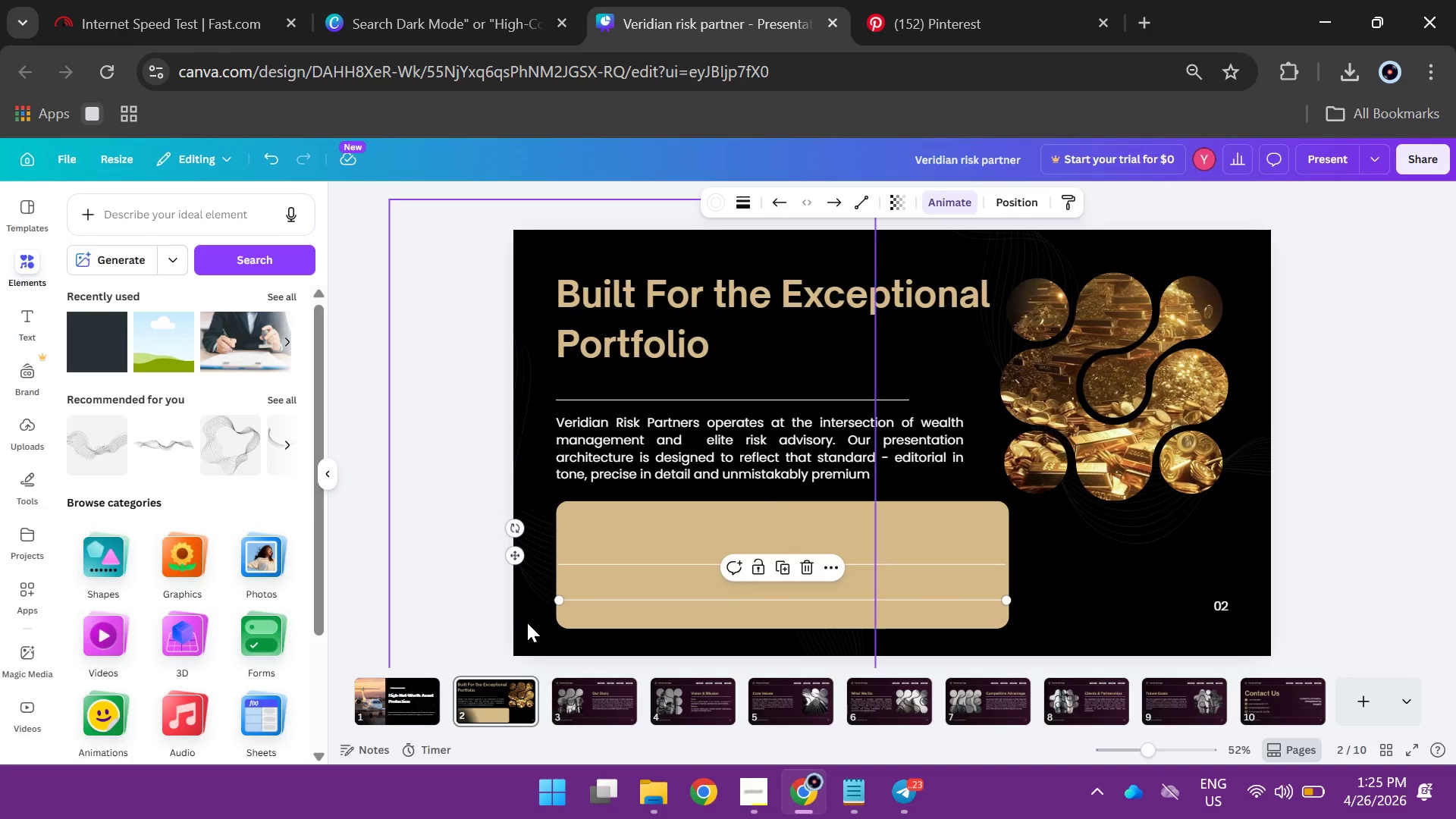 
left_click([366, 357])
 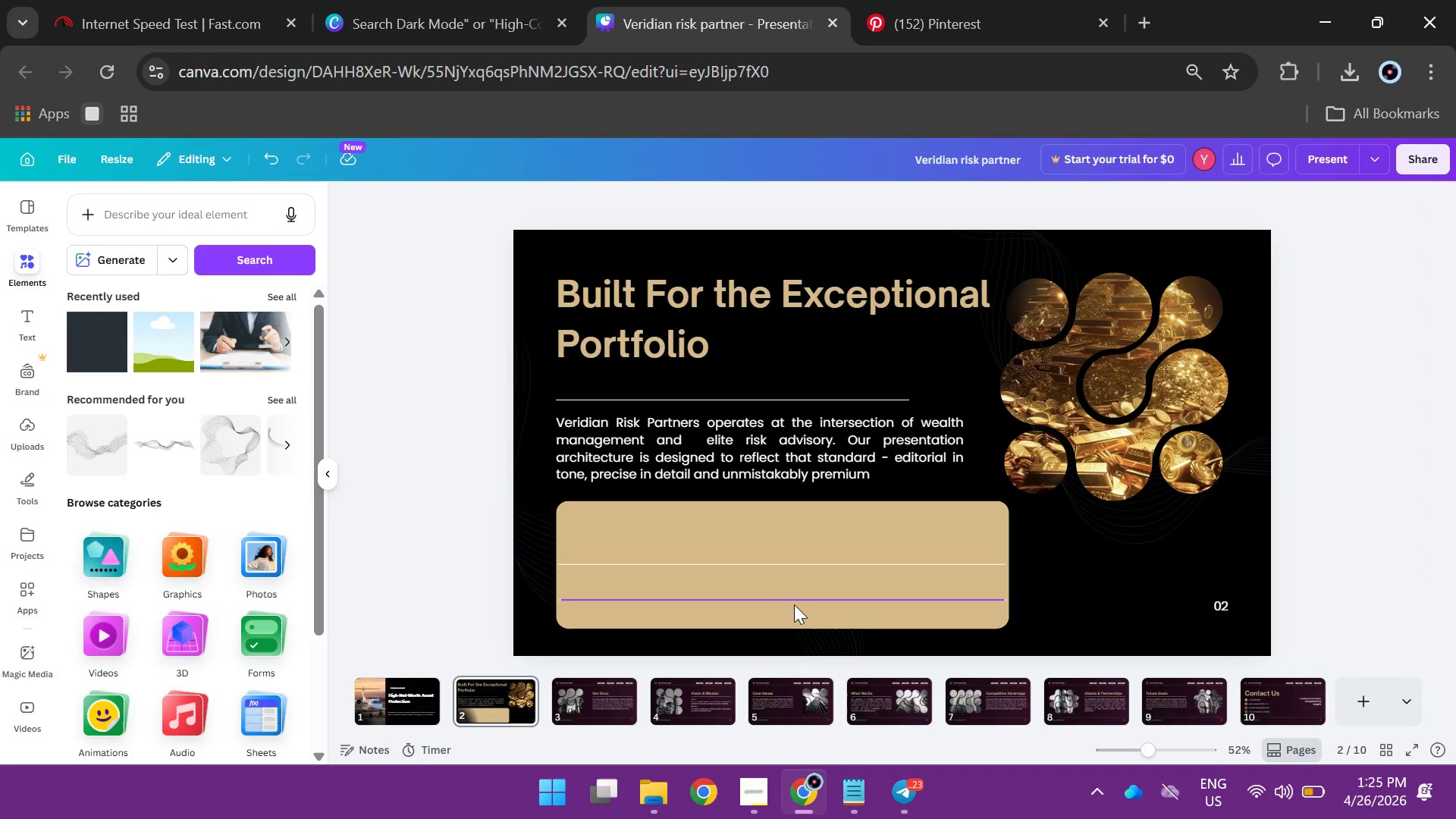 
left_click([794, 604])
 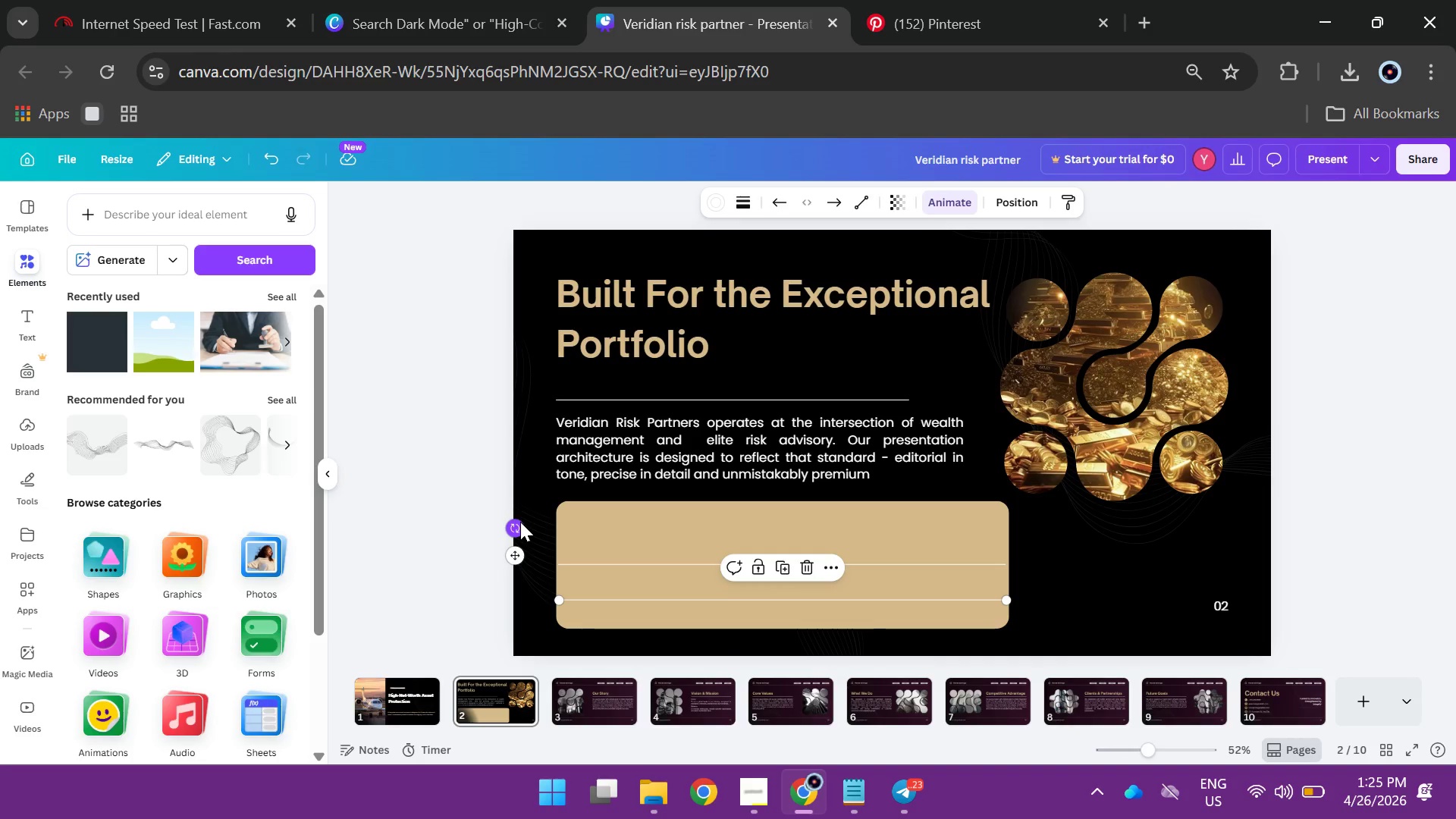 
left_click_drag(start_coordinate=[517, 522], to_coordinate=[860, 513])
 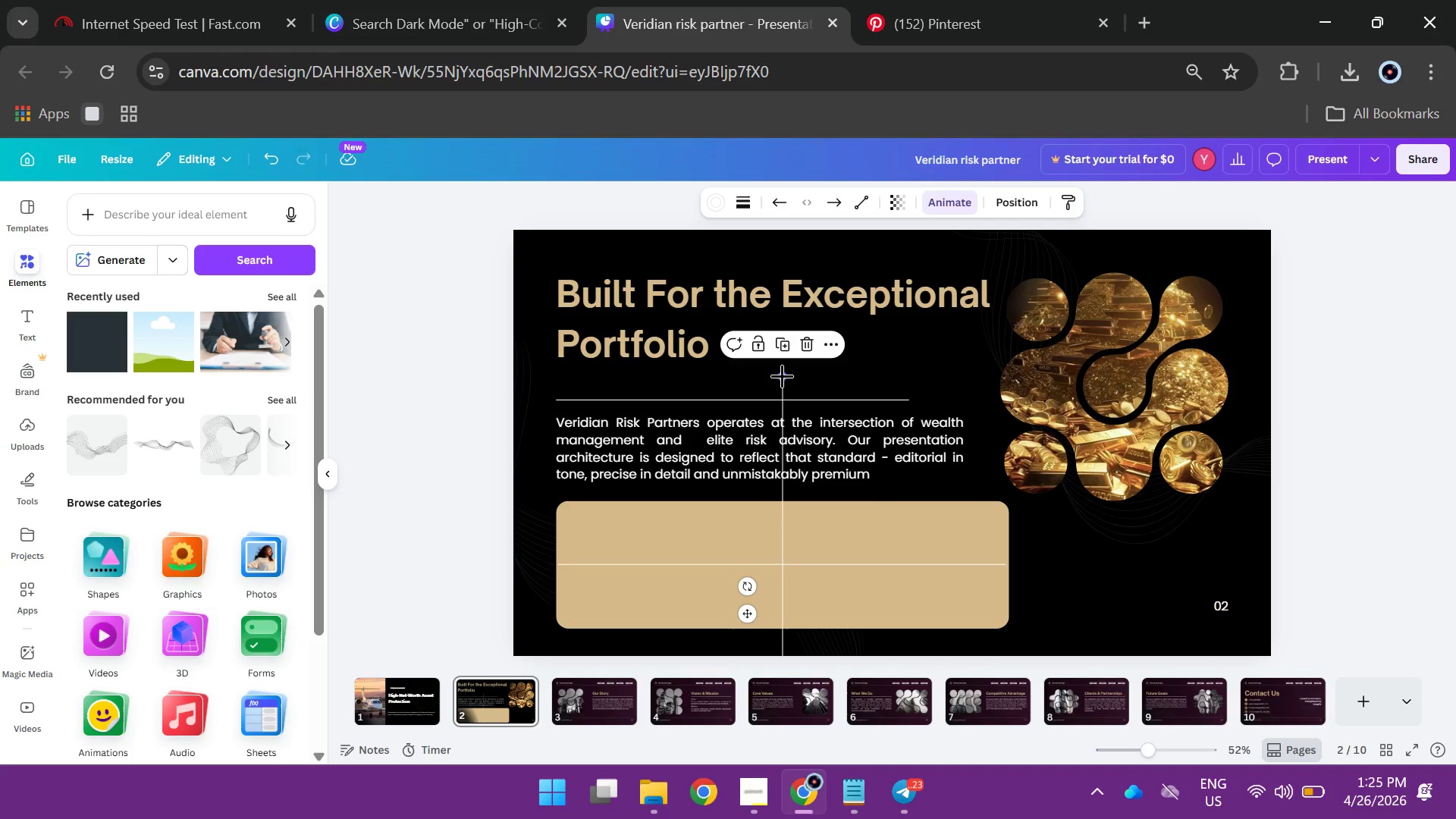 
left_click_drag(start_coordinate=[783, 375], to_coordinate=[777, 502])
 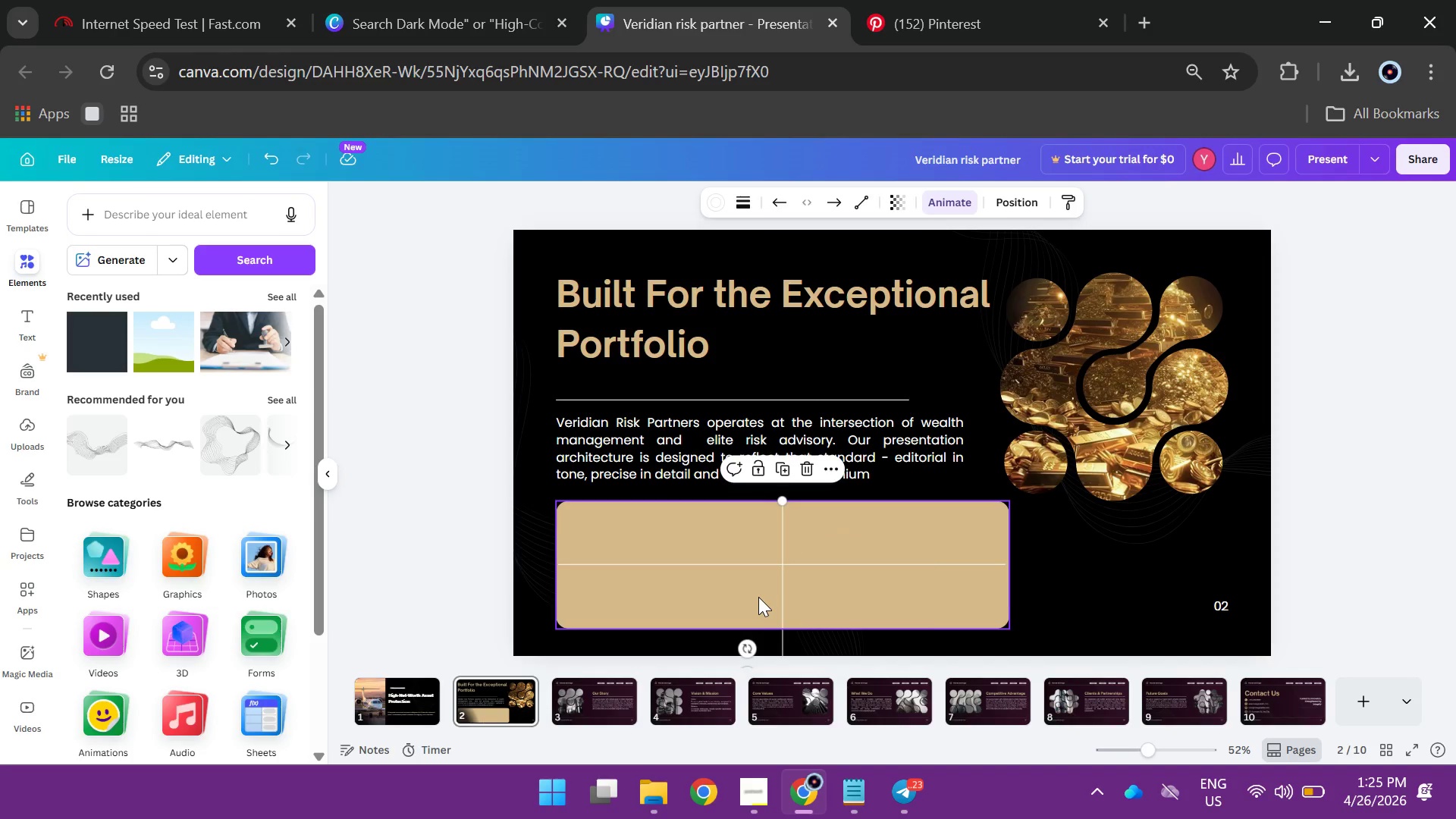 
scroll: coordinate [759, 595], scroll_direction: down, amount: 1.0
 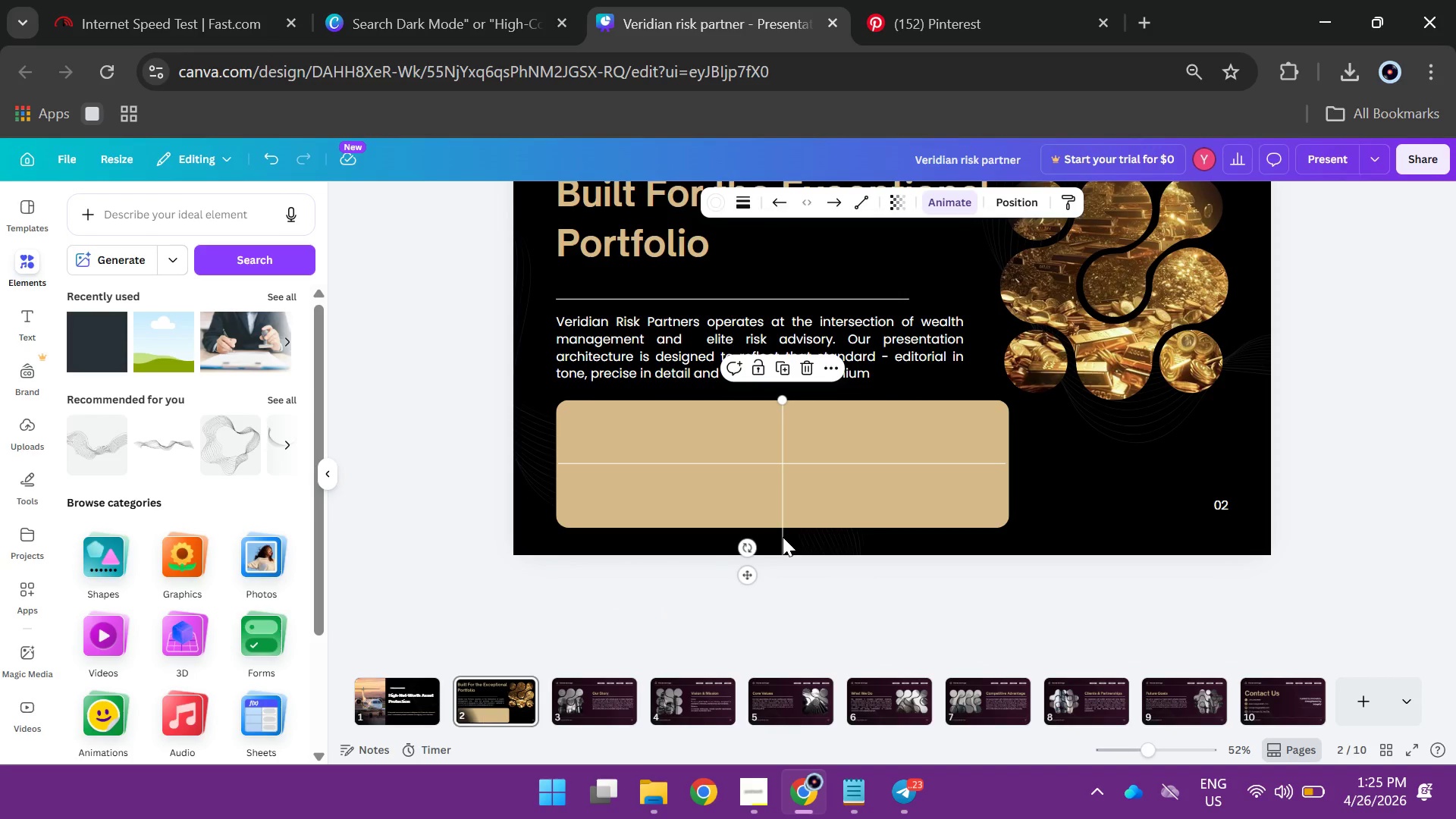 
left_click_drag(start_coordinate=[783, 538], to_coordinate=[783, 548])
 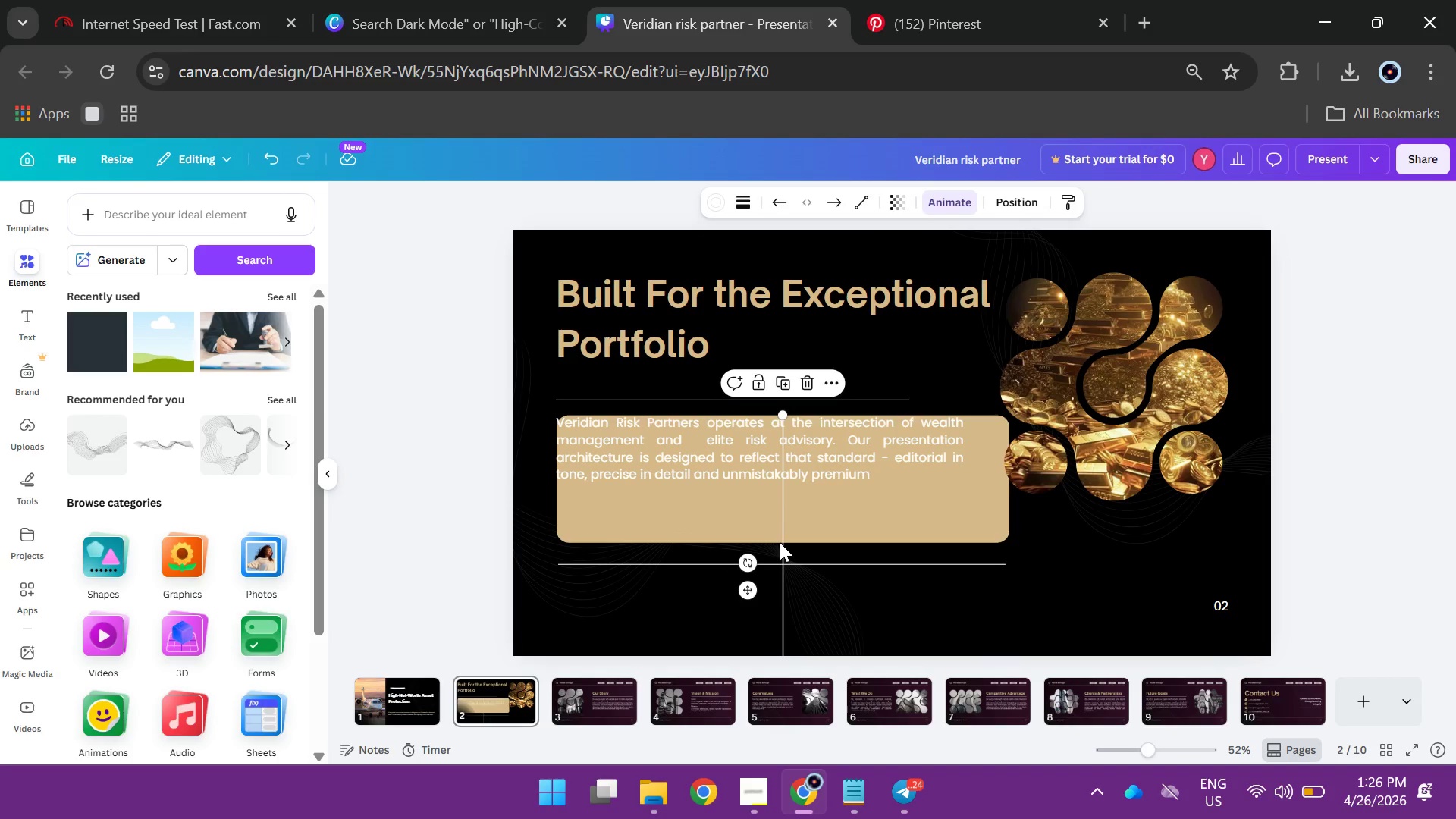 
key(Control+Z)
 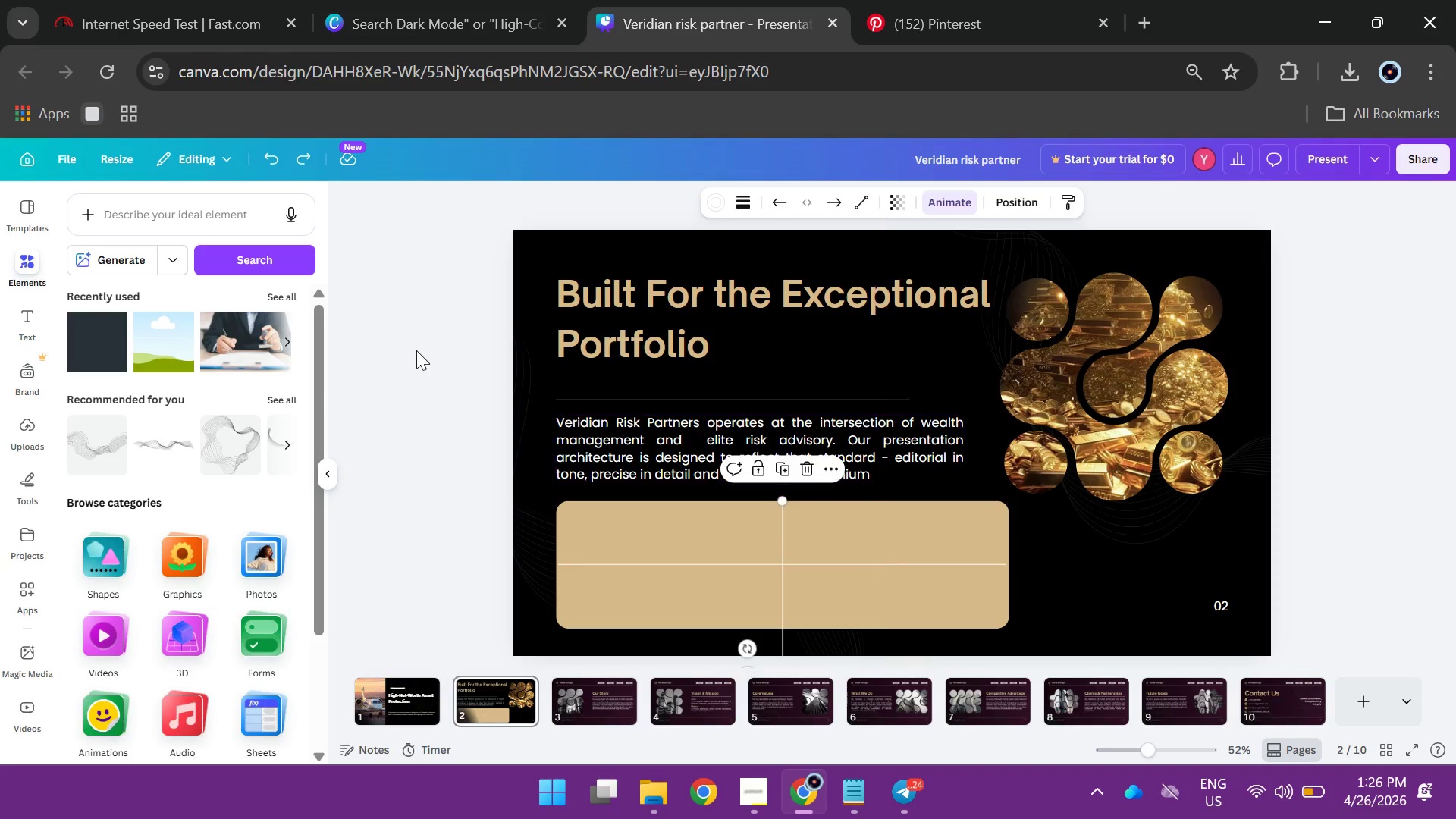 
left_click([405, 351])
 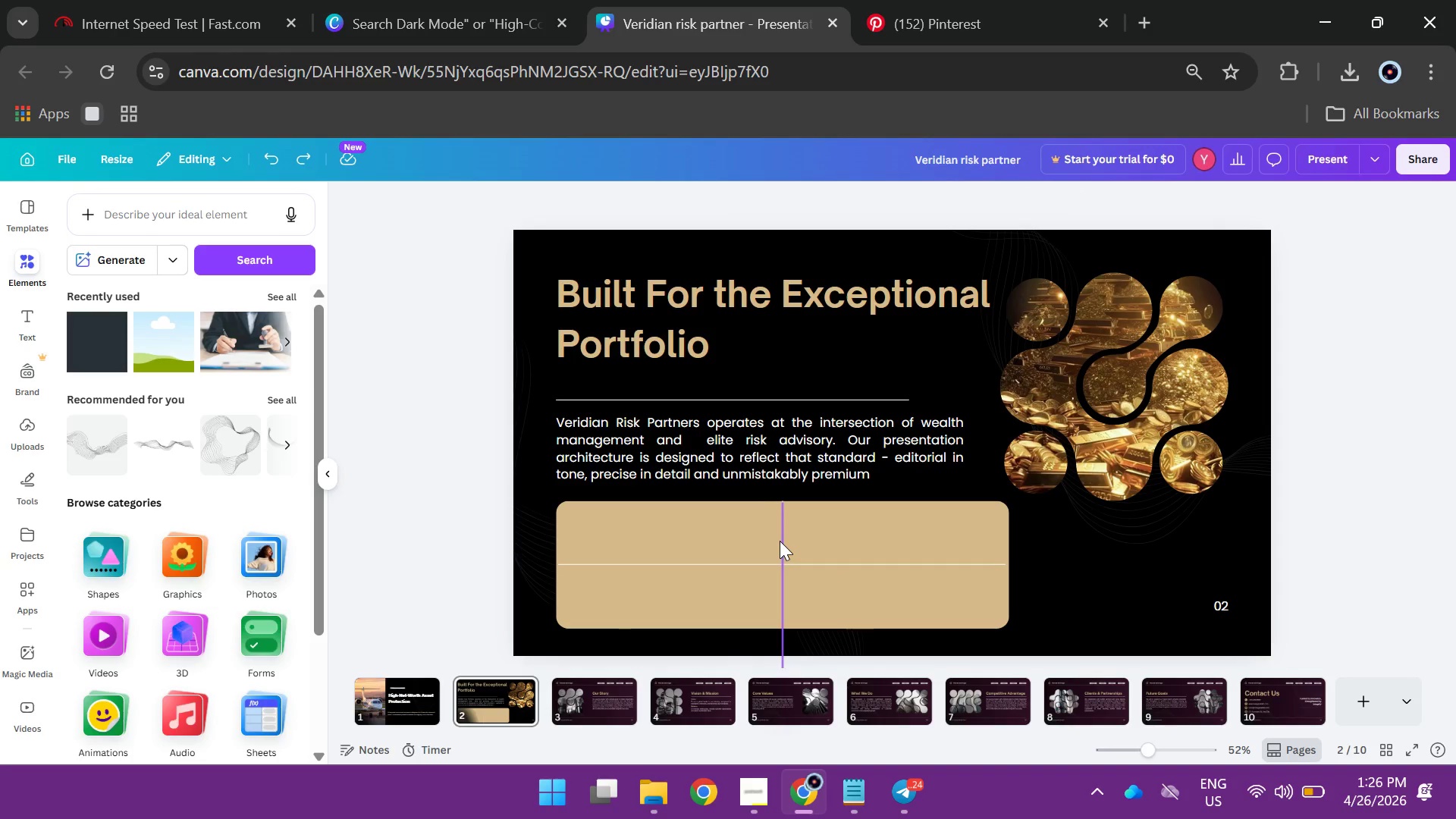 
left_click_drag(start_coordinate=[780, 541], to_coordinate=[779, 516])
 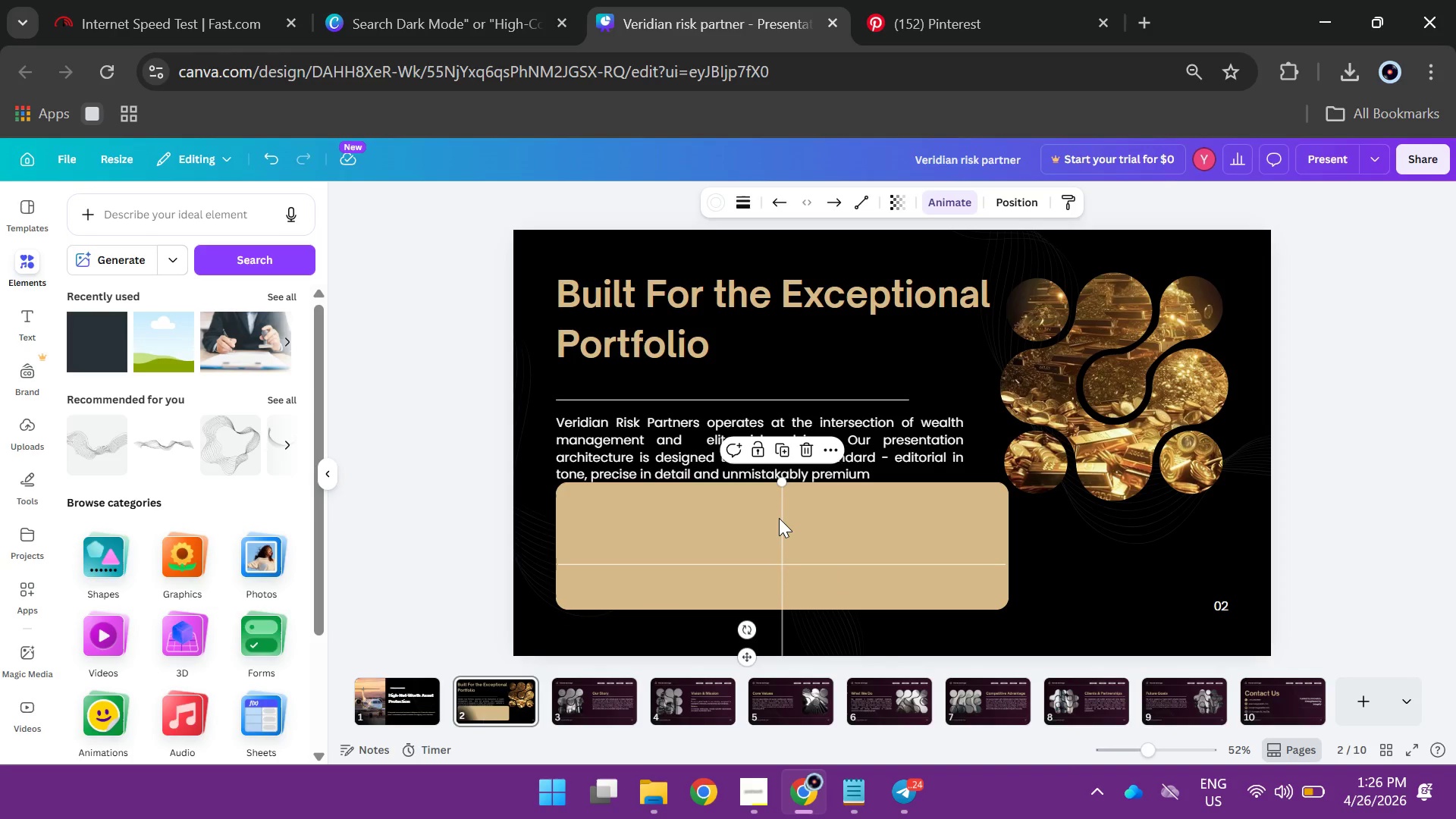 
key(Control+Z)
 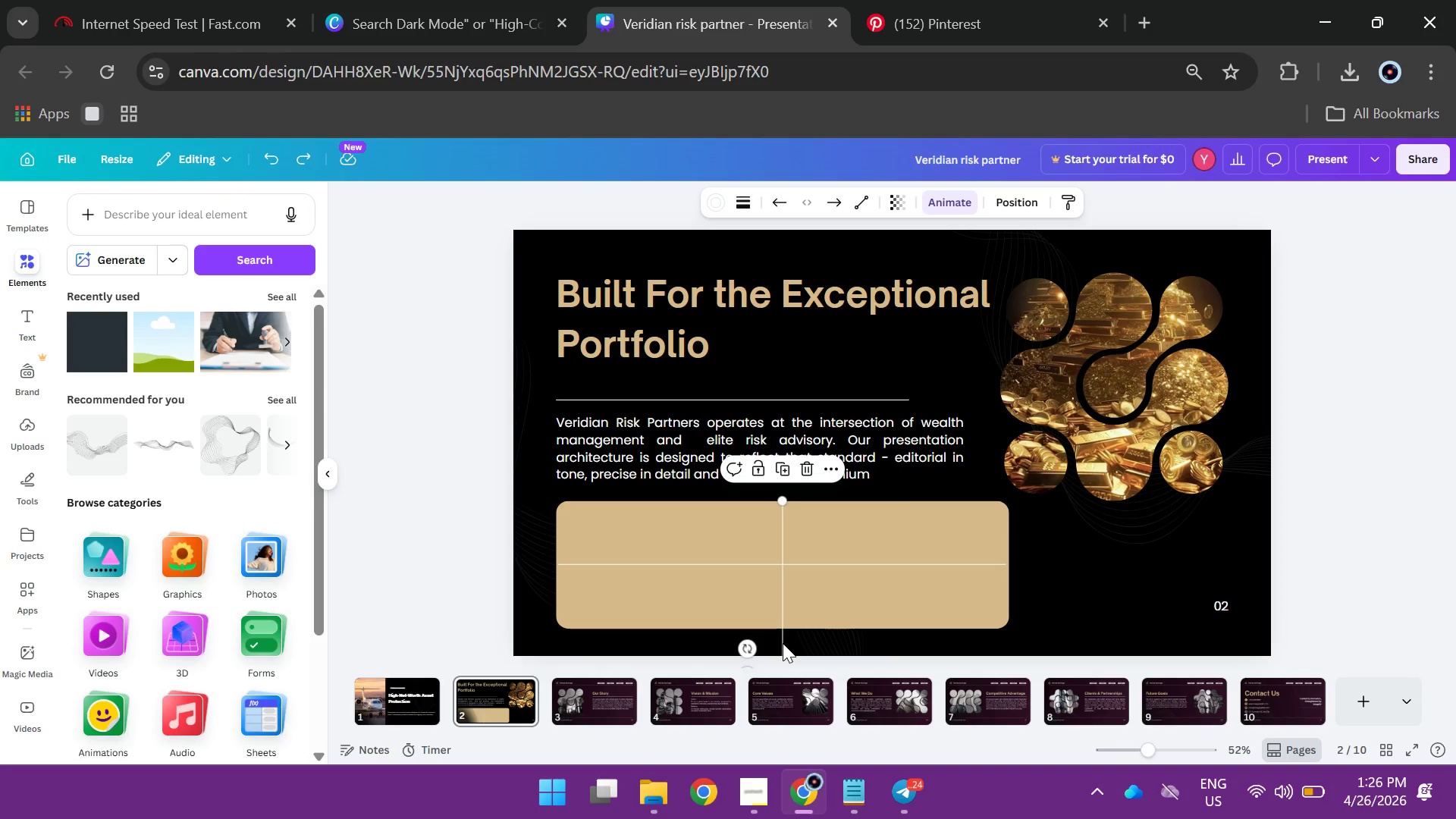 
left_click([783, 647])
 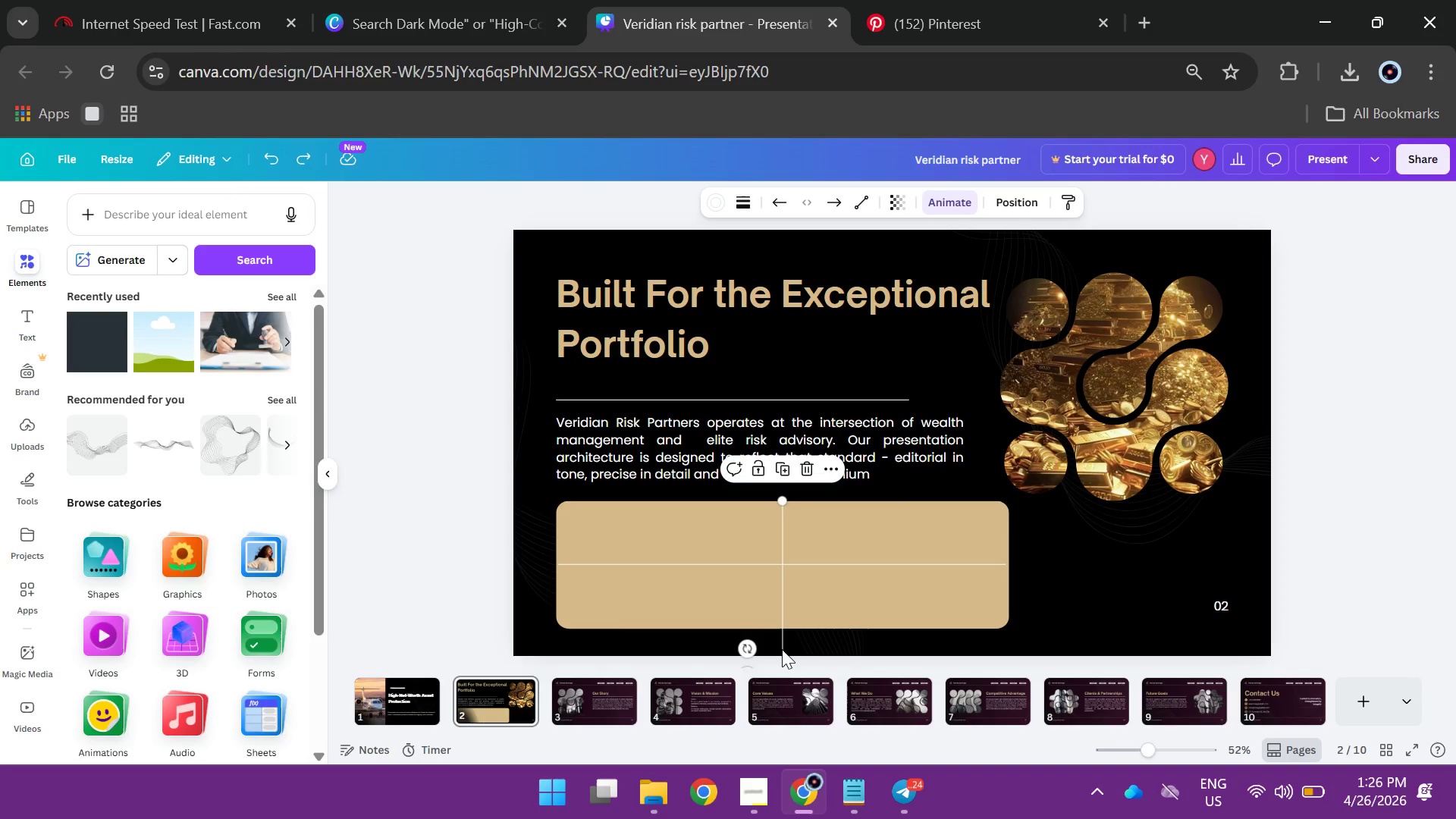 
left_click([782, 649])
 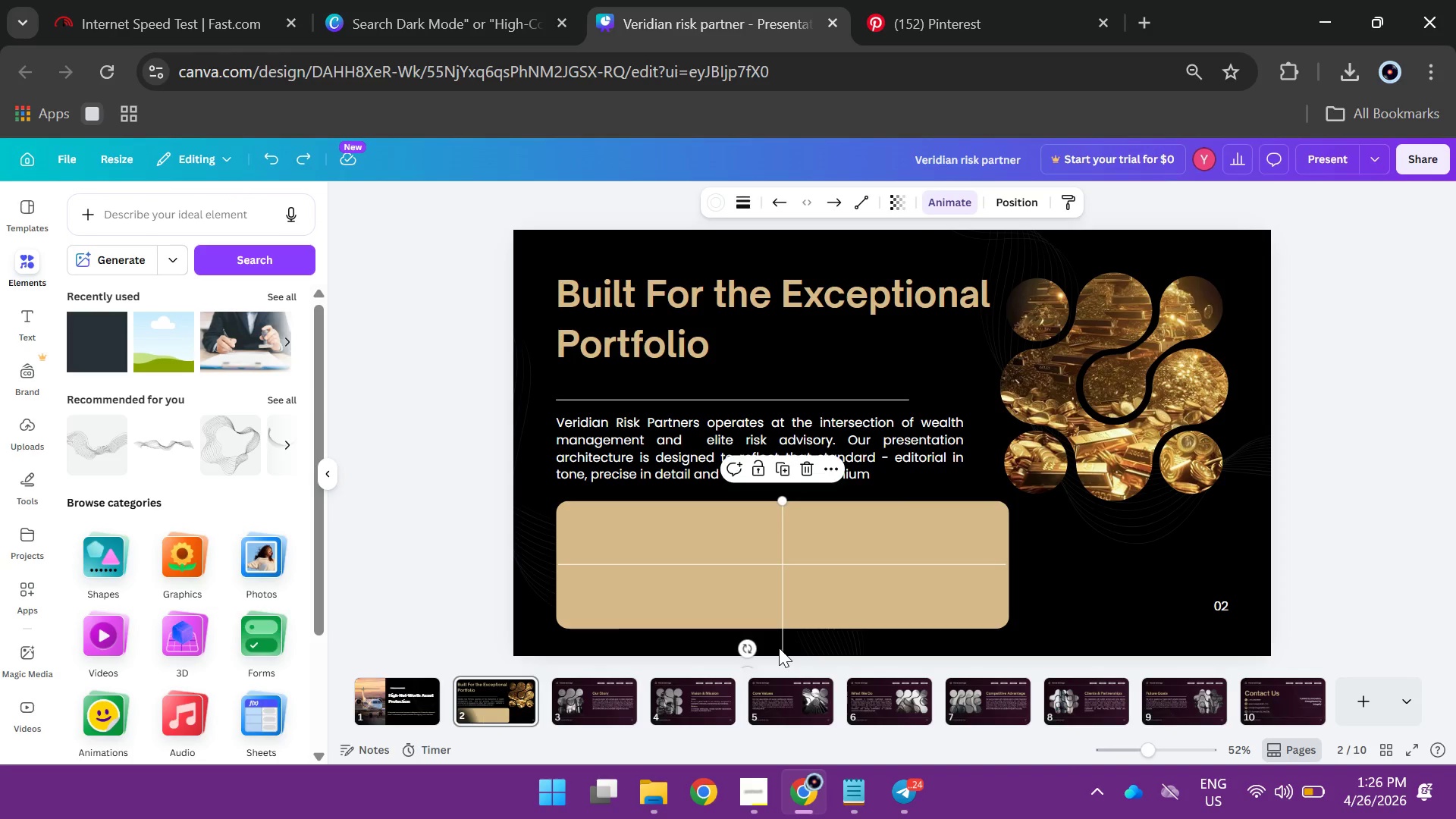 
left_click([779, 648])
 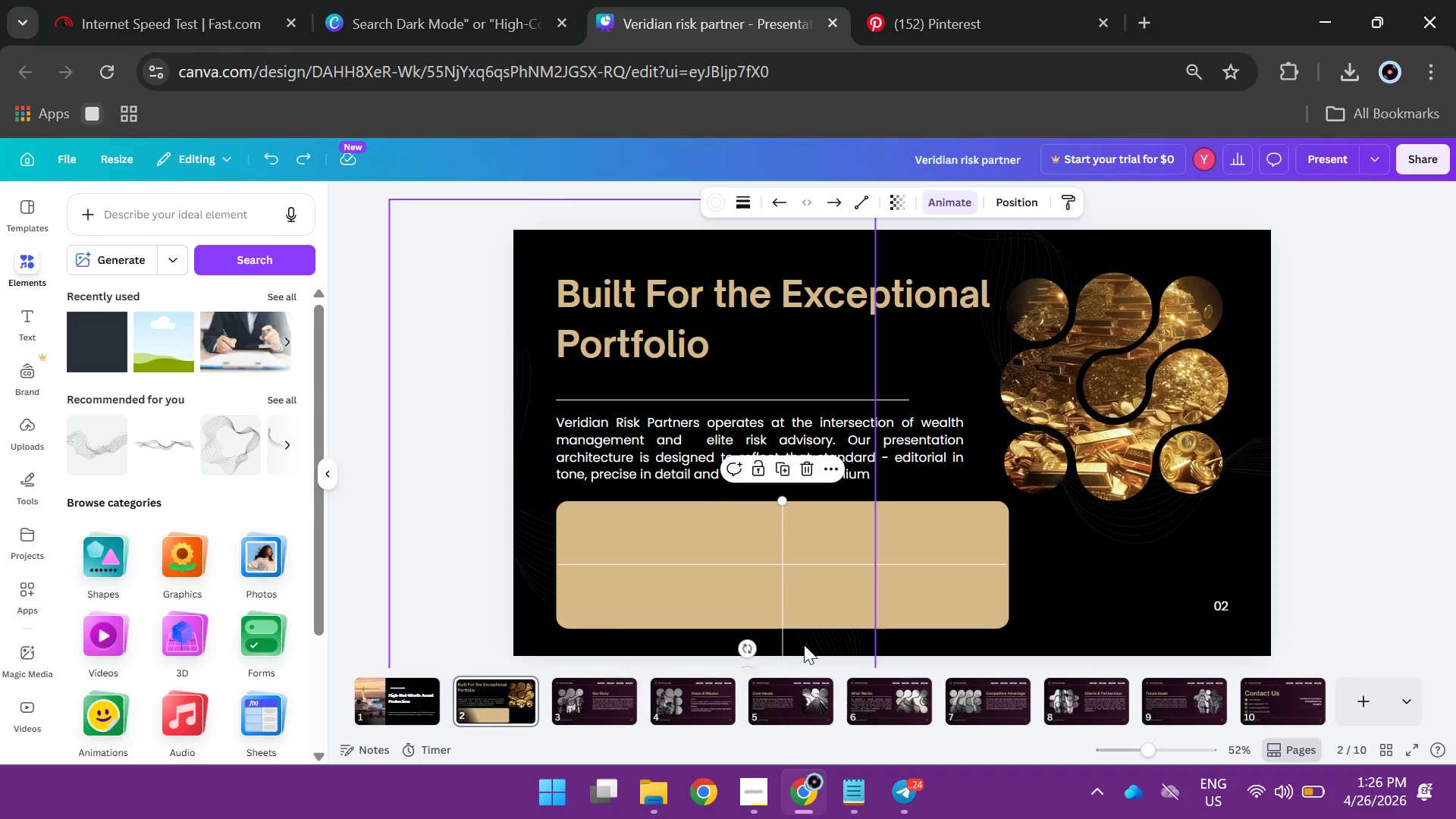 
left_click_drag(start_coordinate=[804, 645], to_coordinate=[774, 647])
 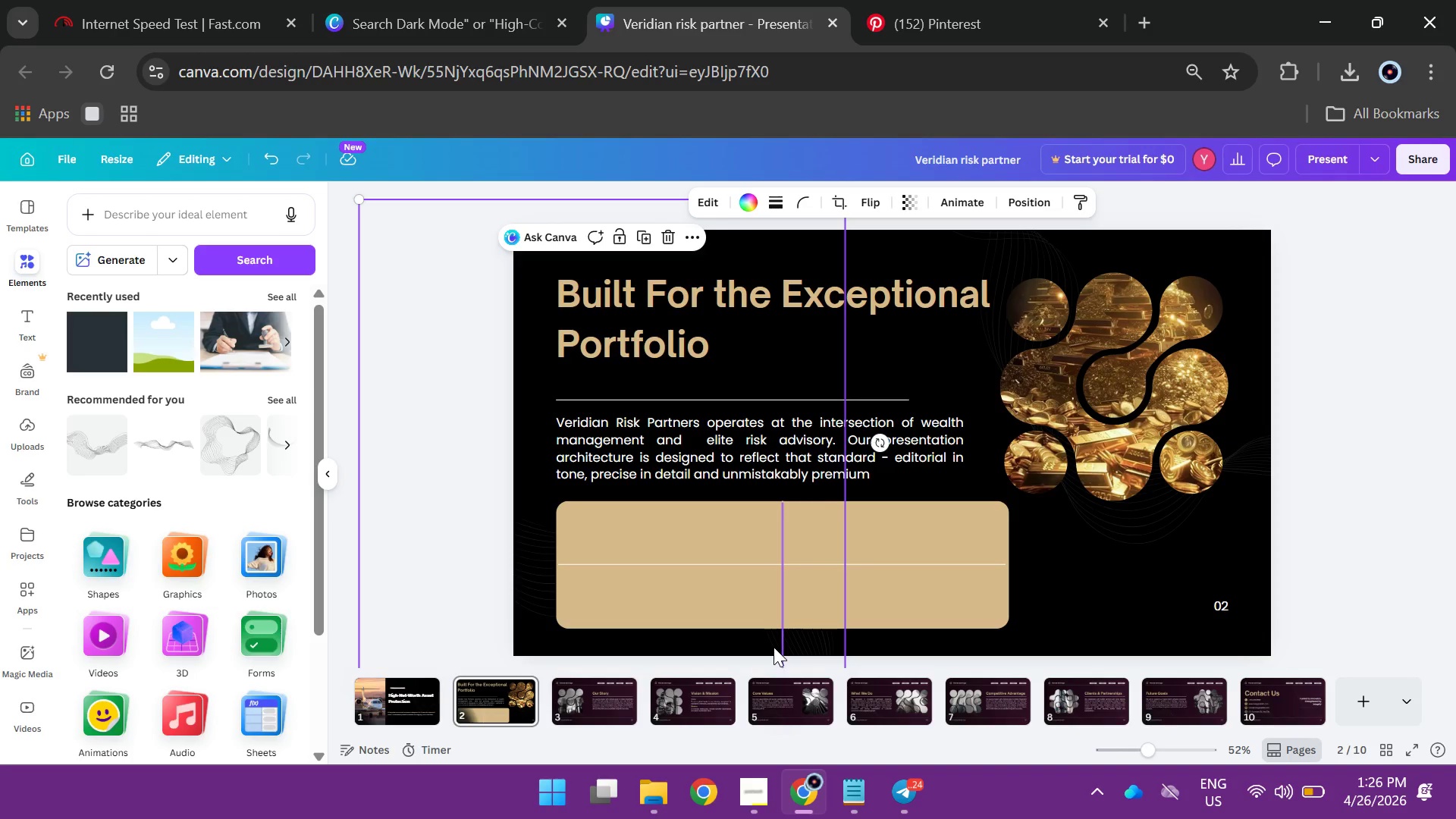 
key(Control+Z)
 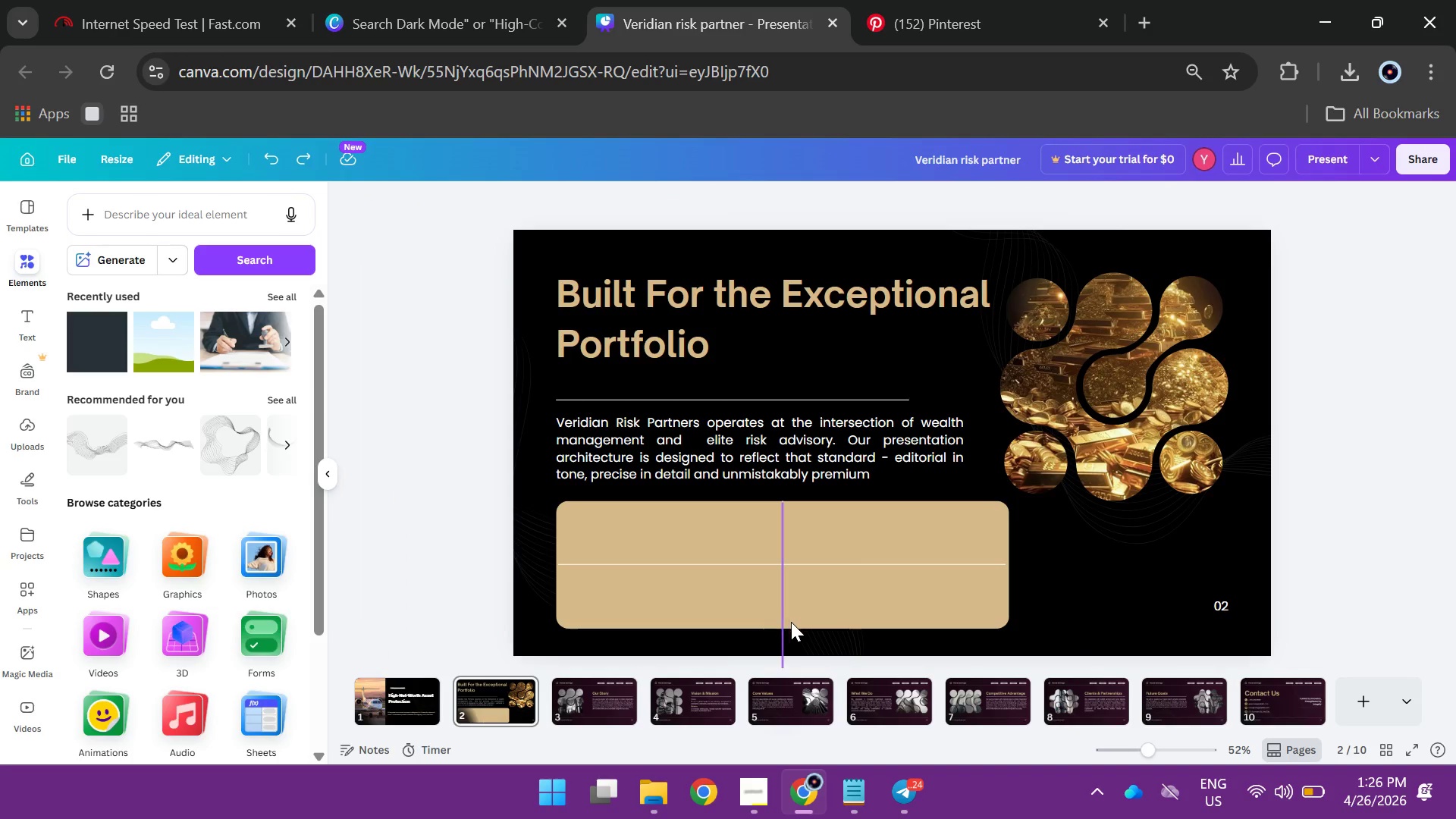 
left_click([778, 617])
 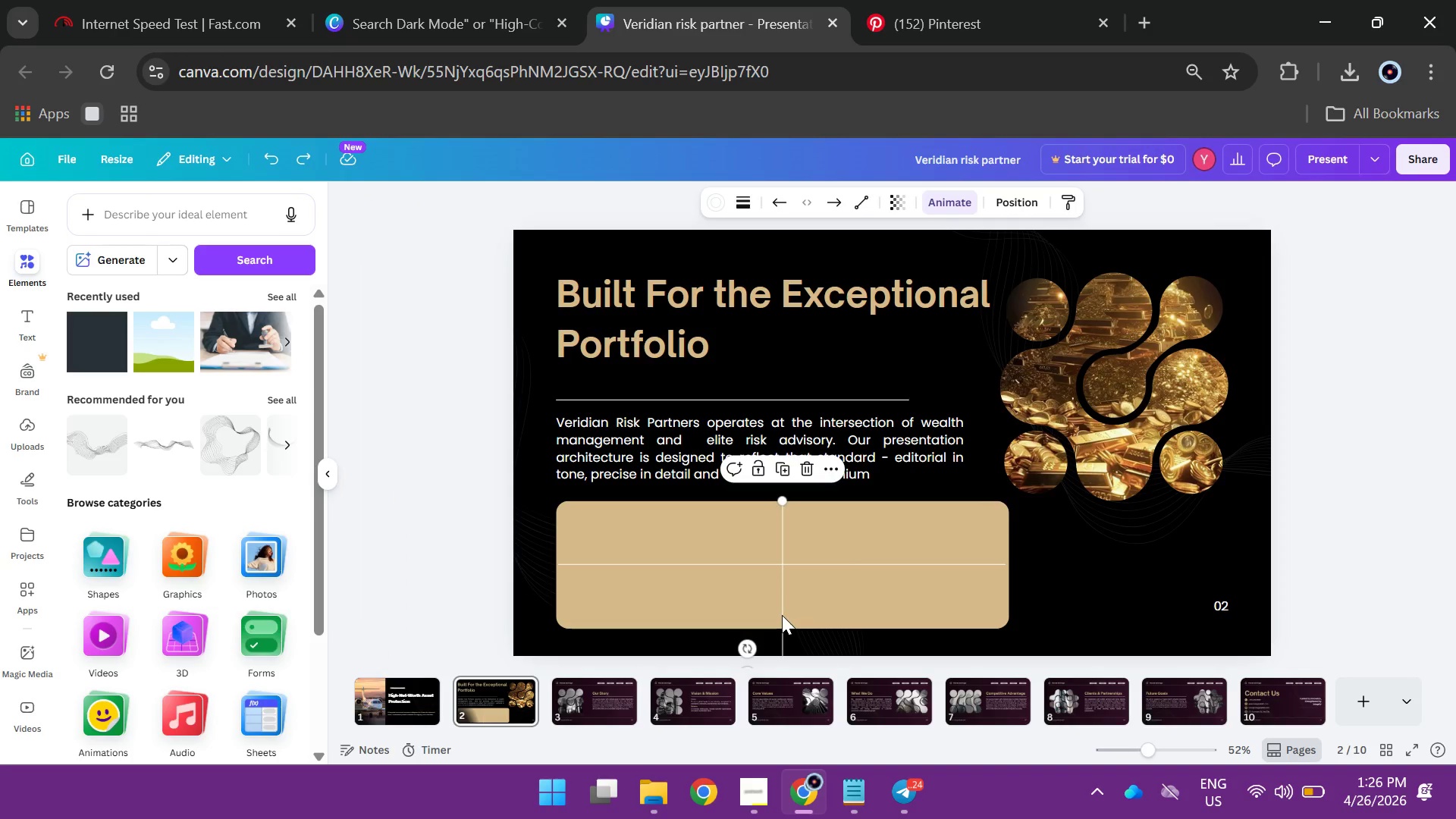 
scroll: coordinate [758, 619], scroll_direction: down, amount: 1.0
 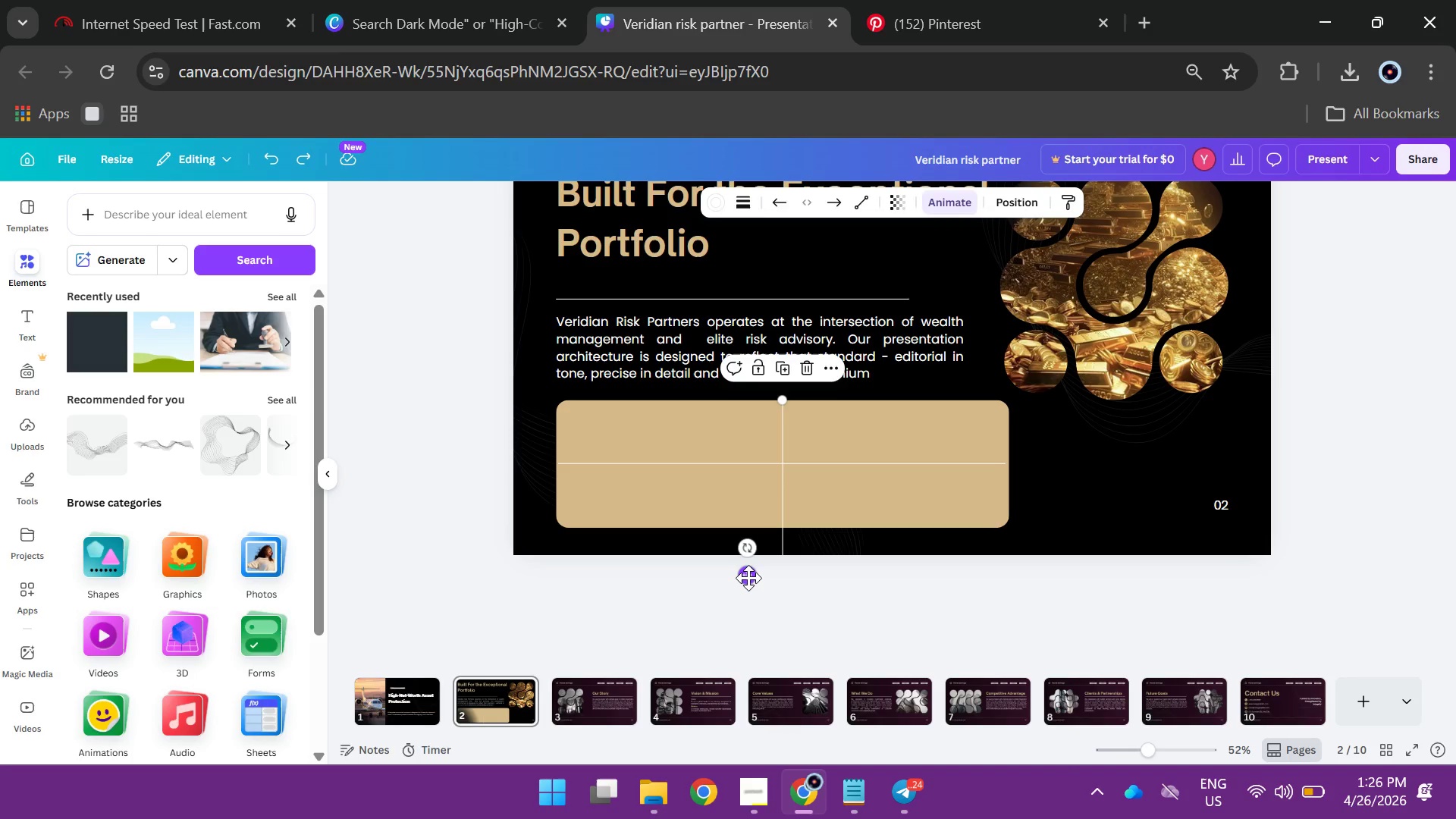 
left_click_drag(start_coordinate=[748, 578], to_coordinate=[842, 486])
 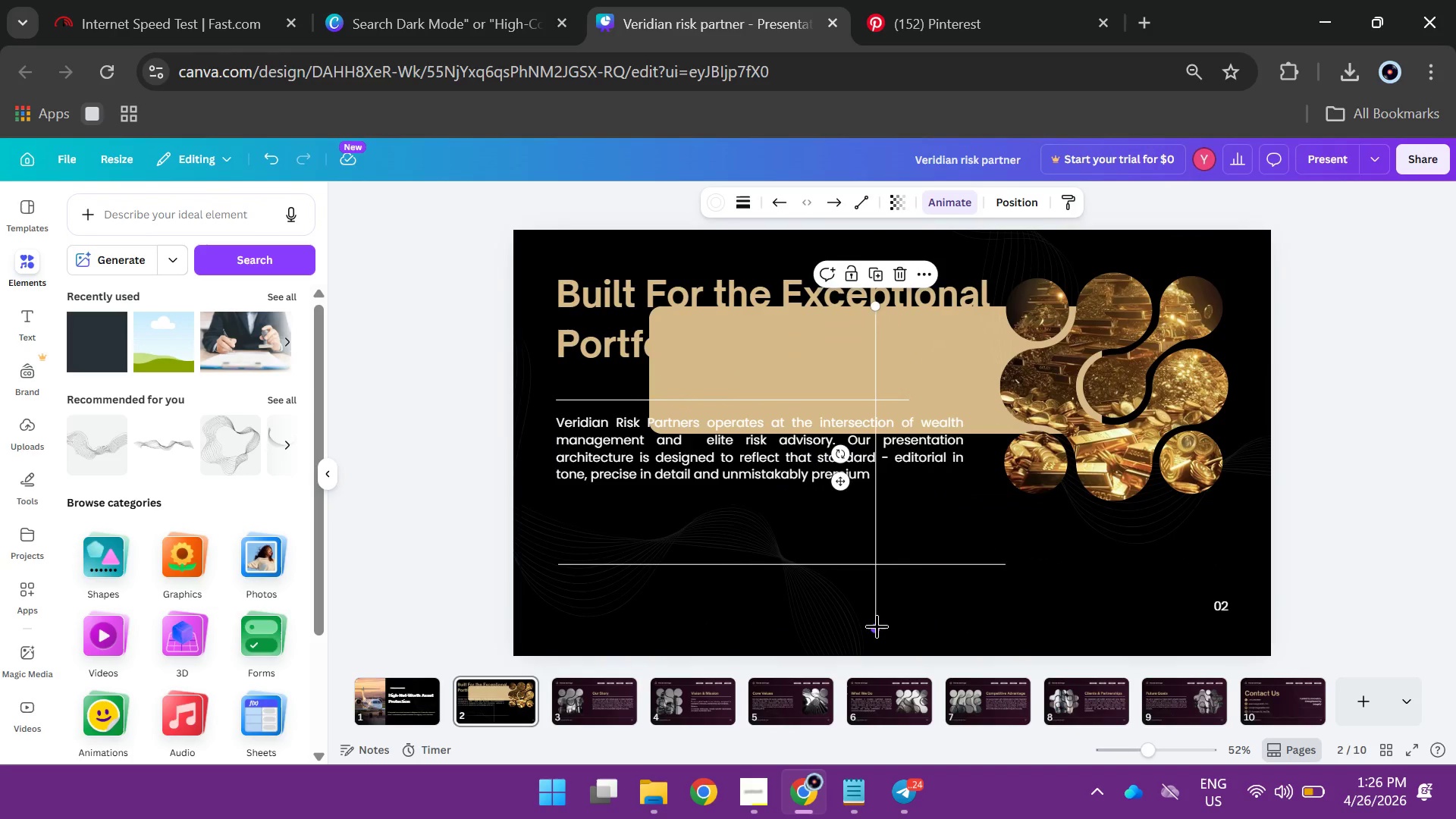 
left_click_drag(start_coordinate=[877, 626], to_coordinate=[874, 497])
 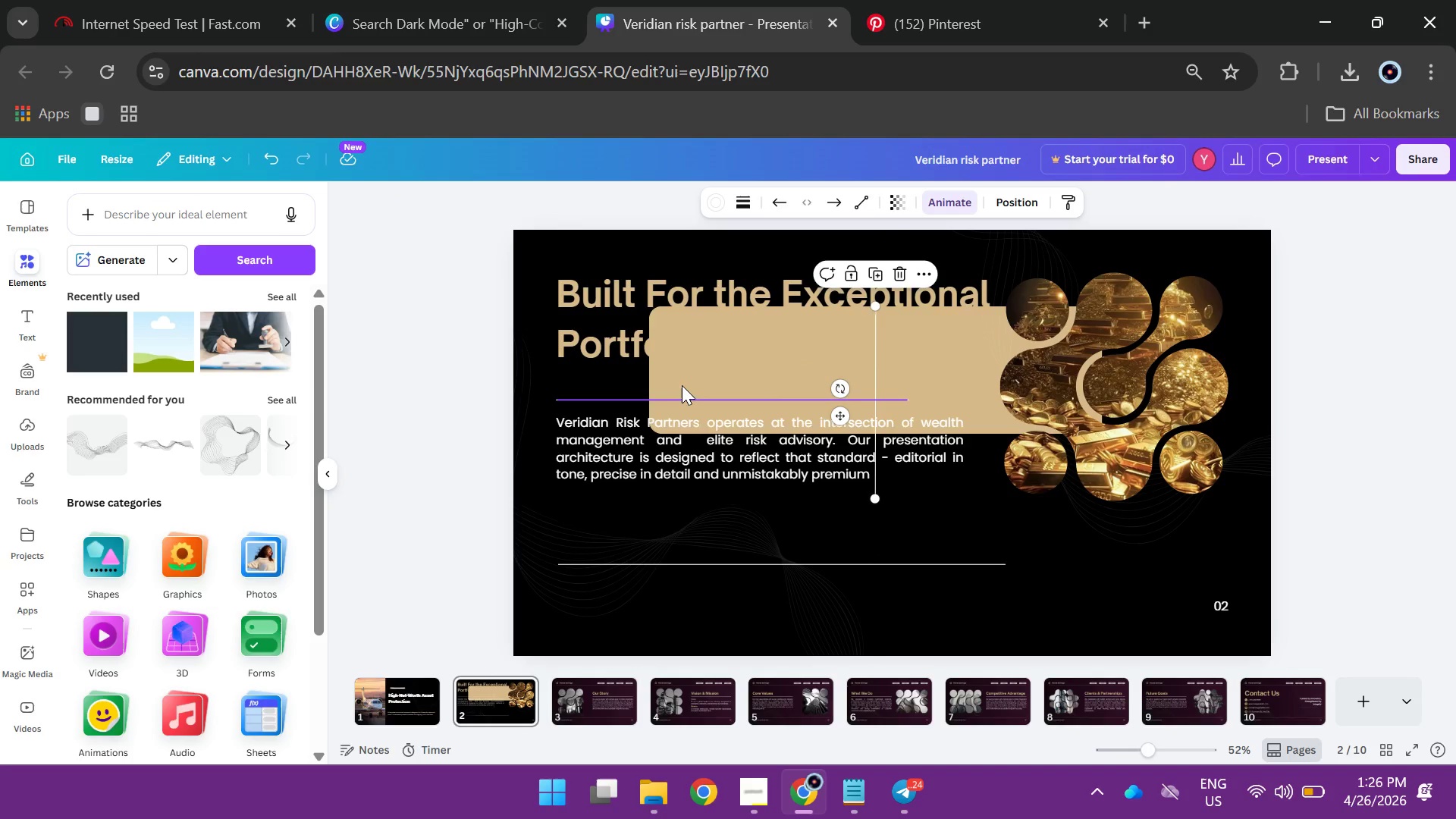 
left_click([662, 372])
 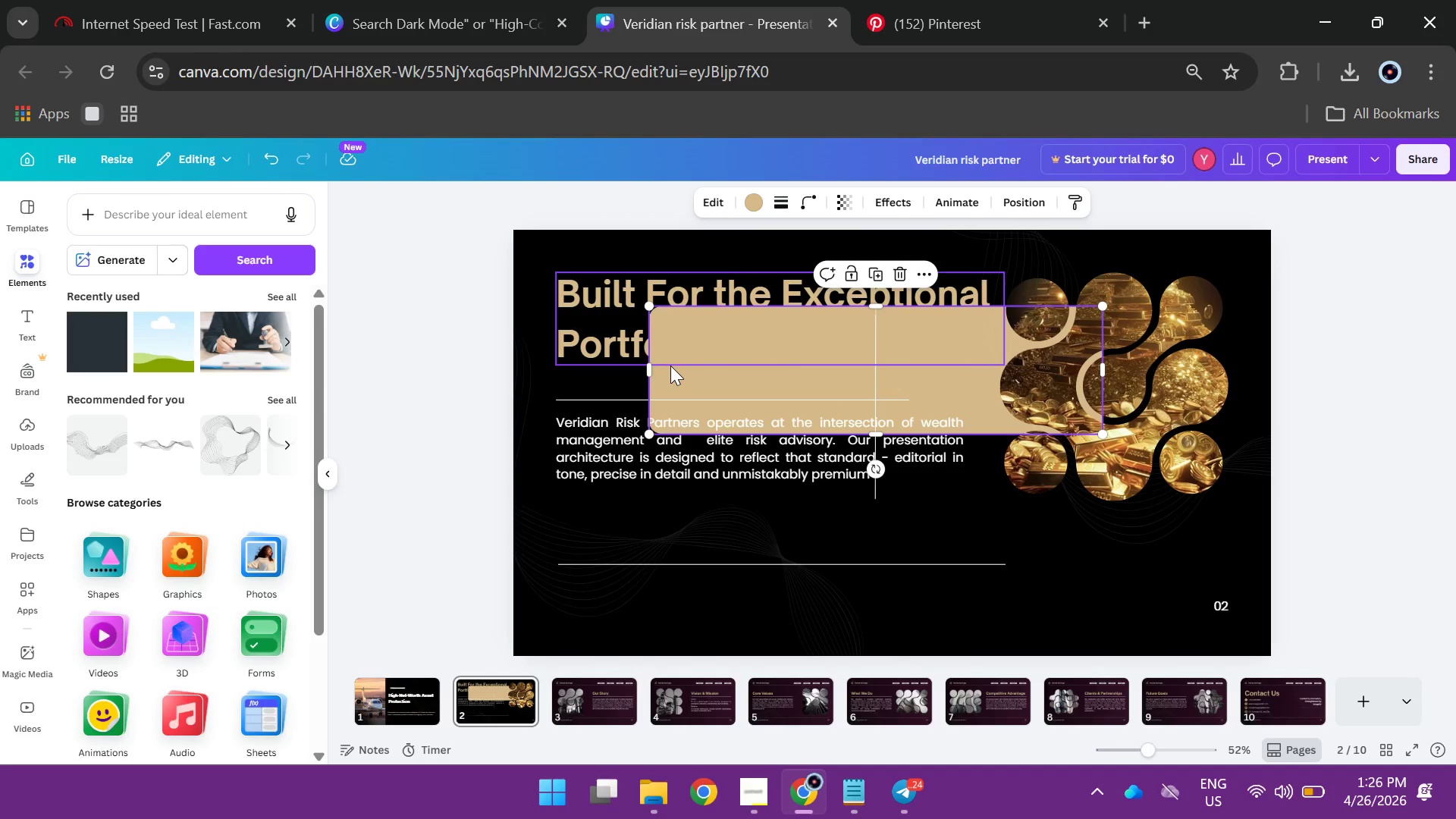 
left_click([670, 366])
 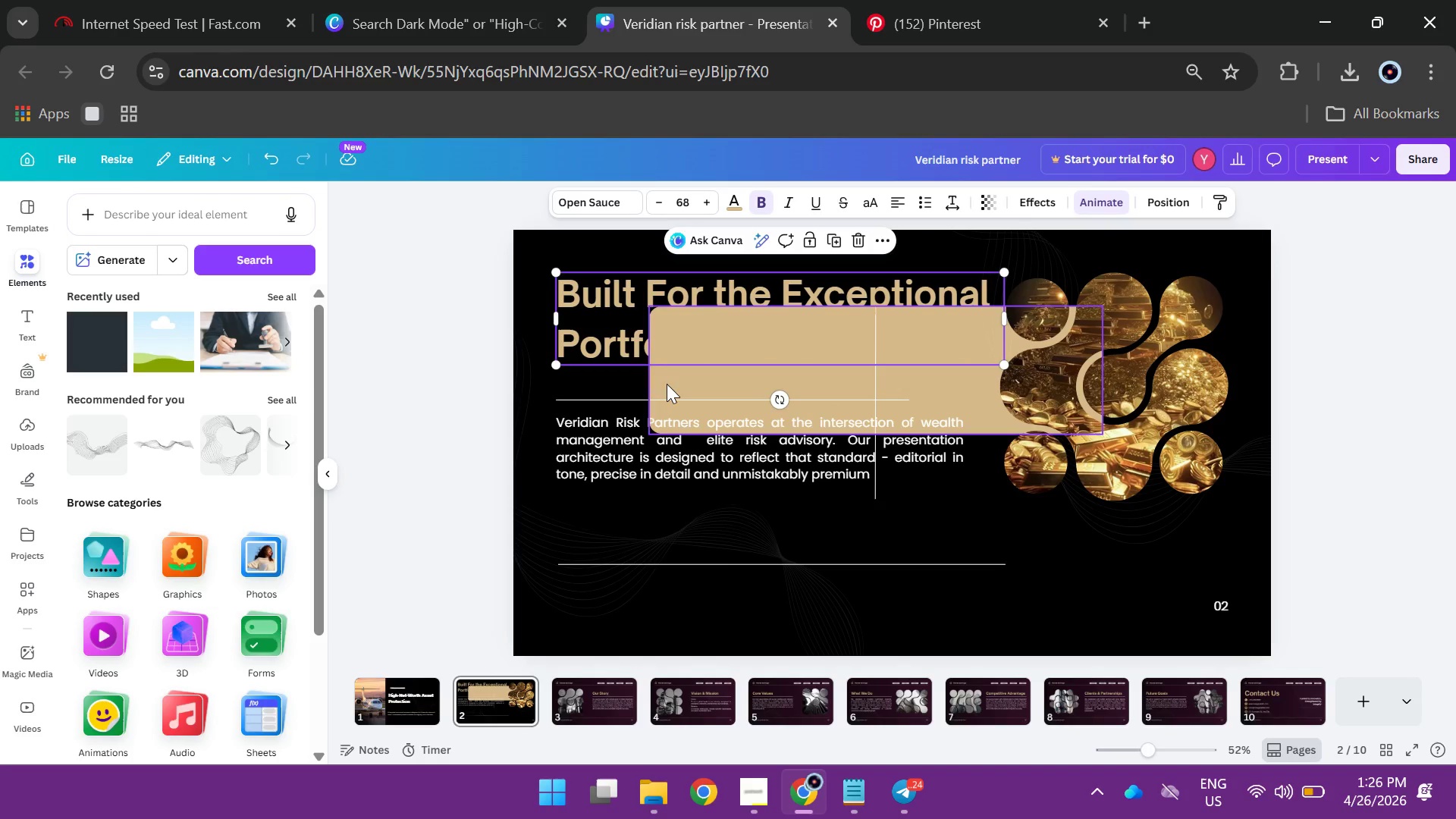 
left_click([669, 381])
 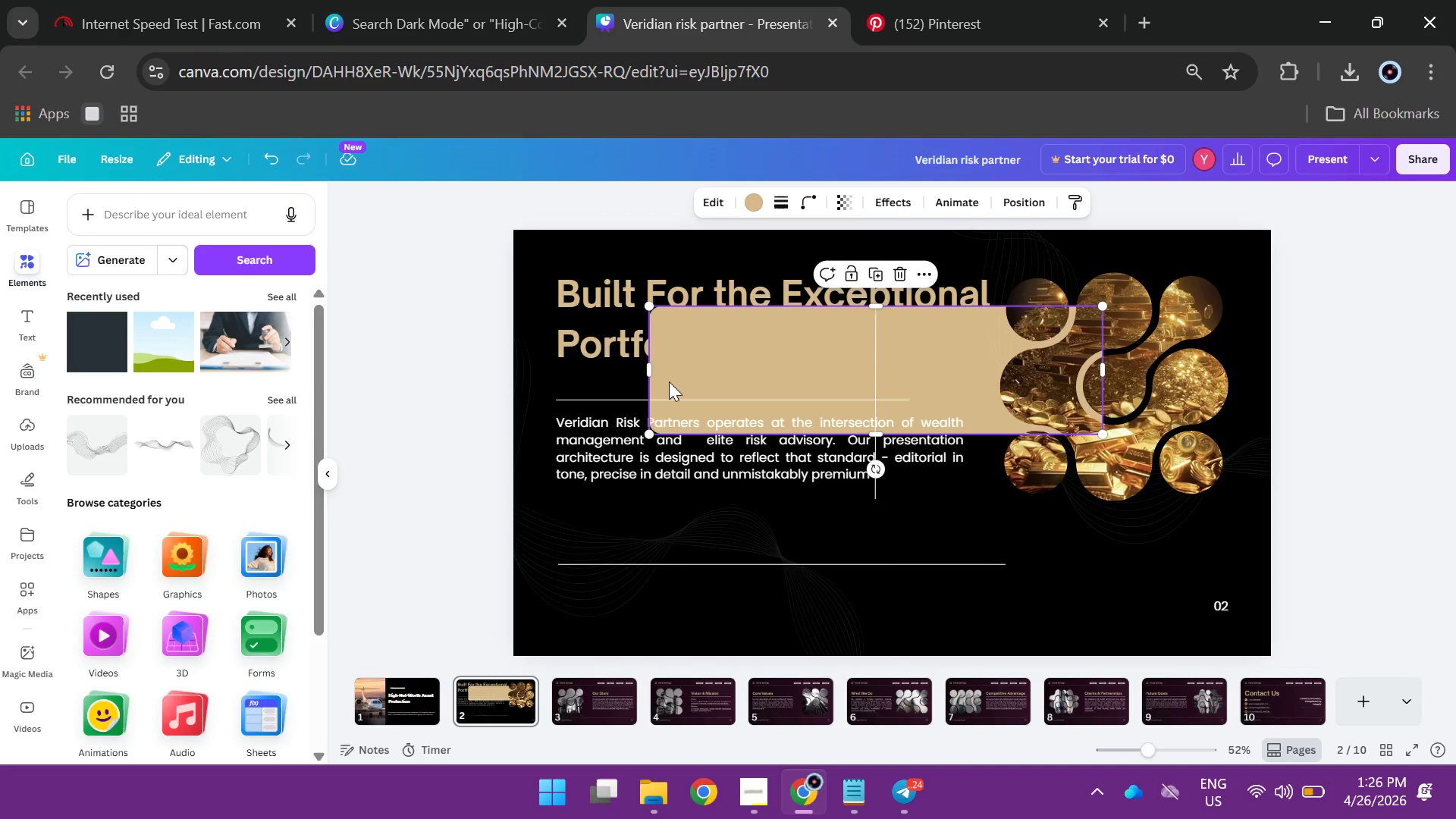 
left_click_drag(start_coordinate=[669, 381], to_coordinate=[576, 575])
 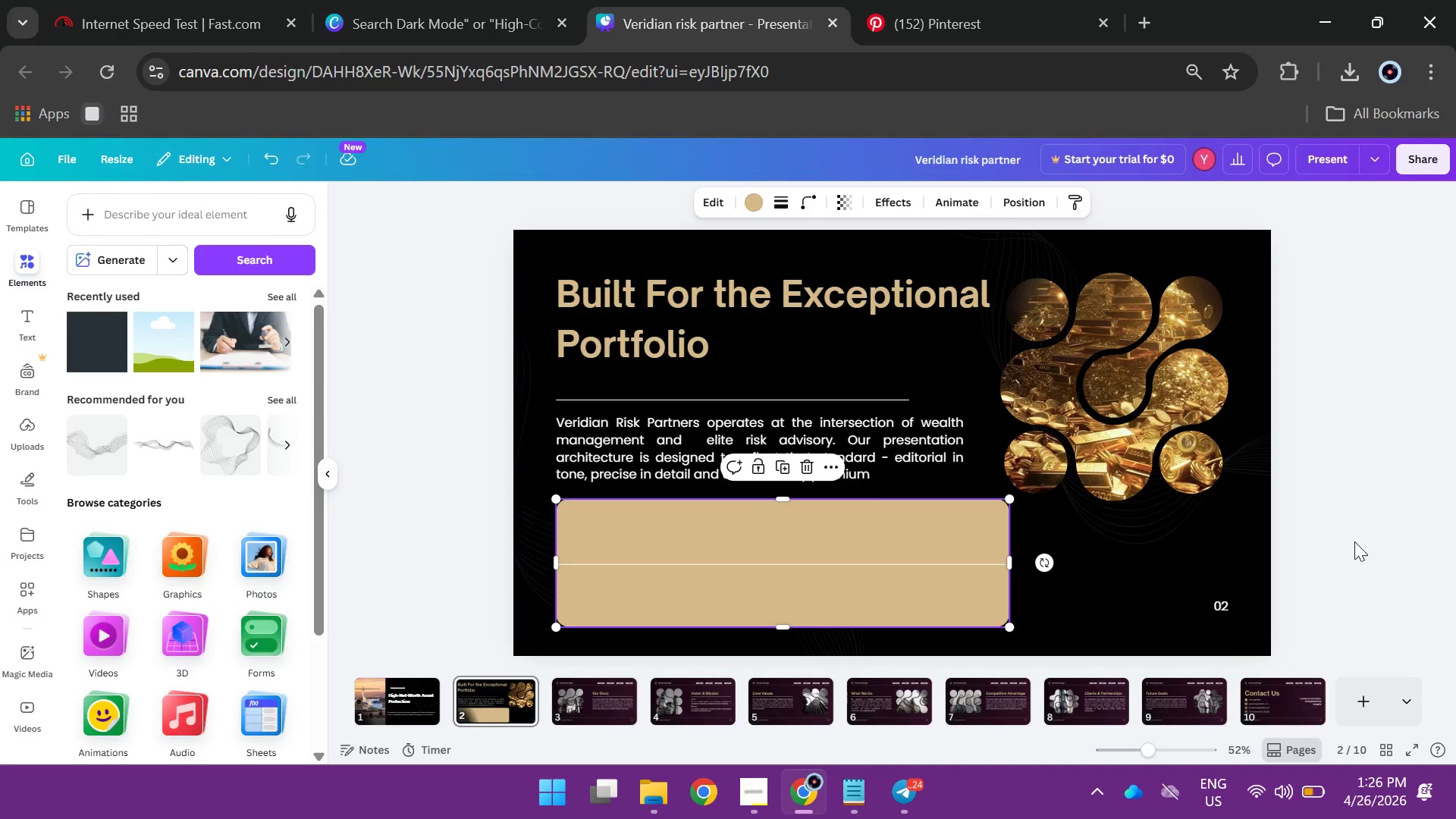 
left_click([1367, 529])
 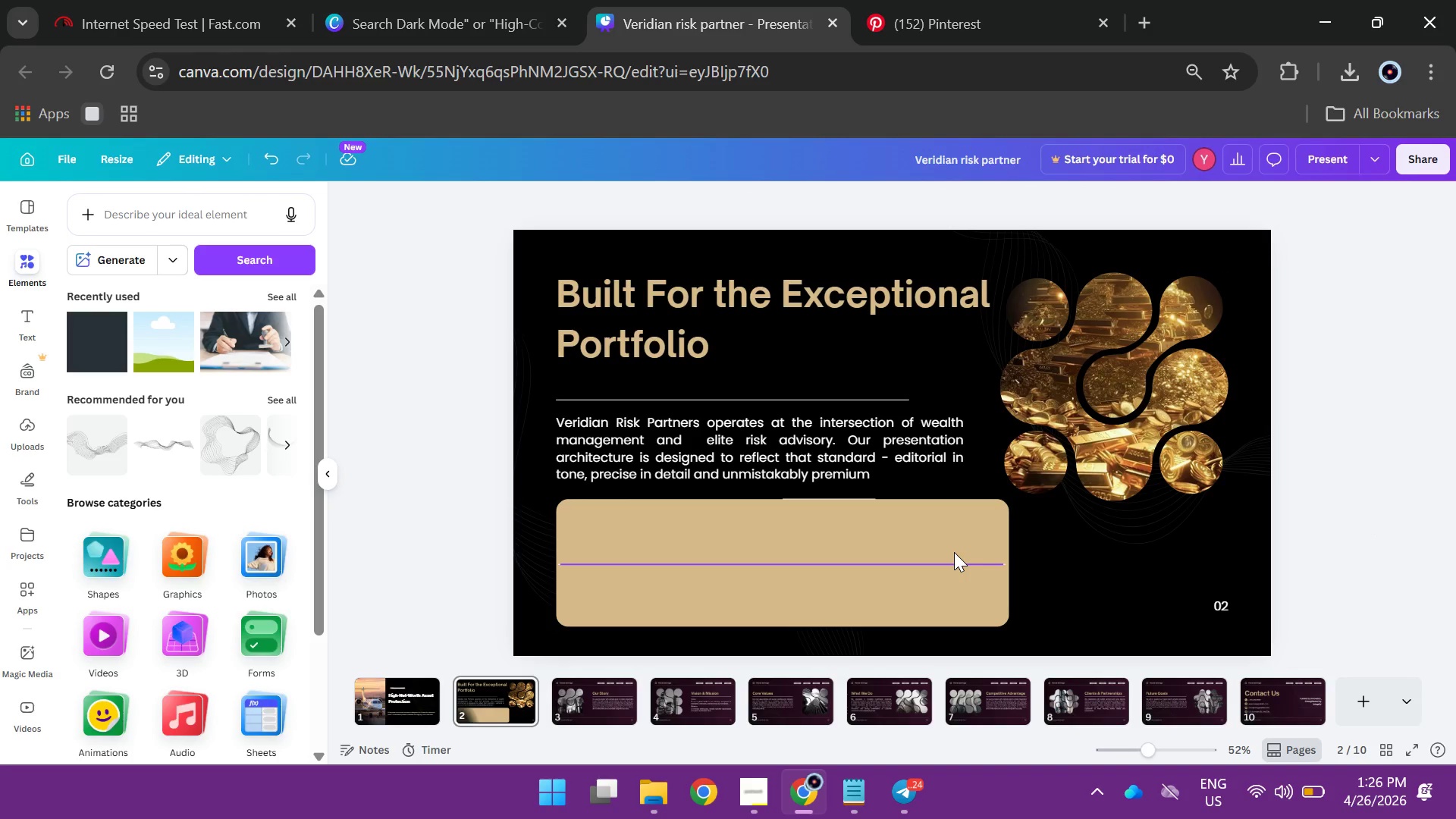 
key(Control+Z)
 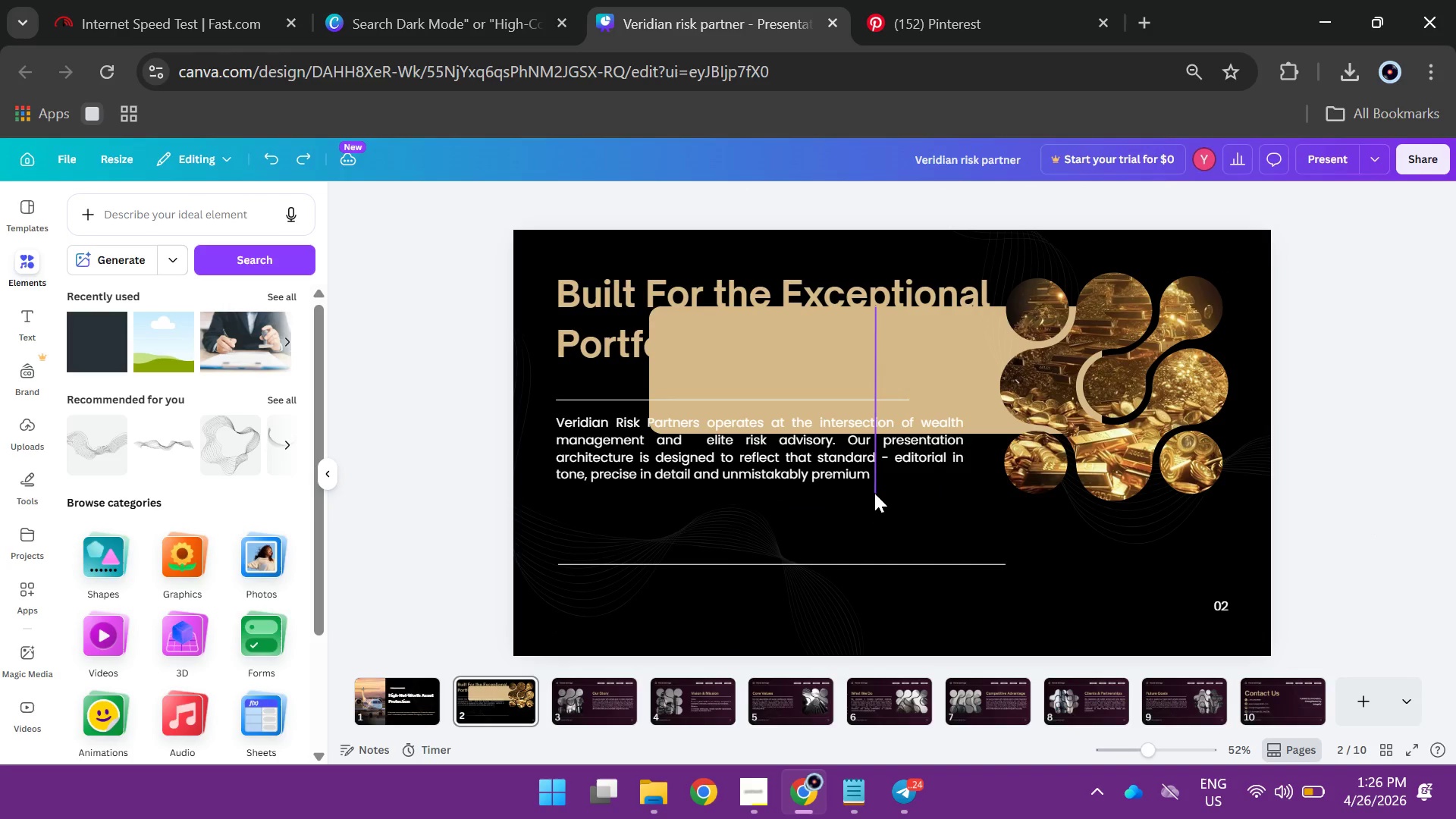 
left_click([874, 493])
 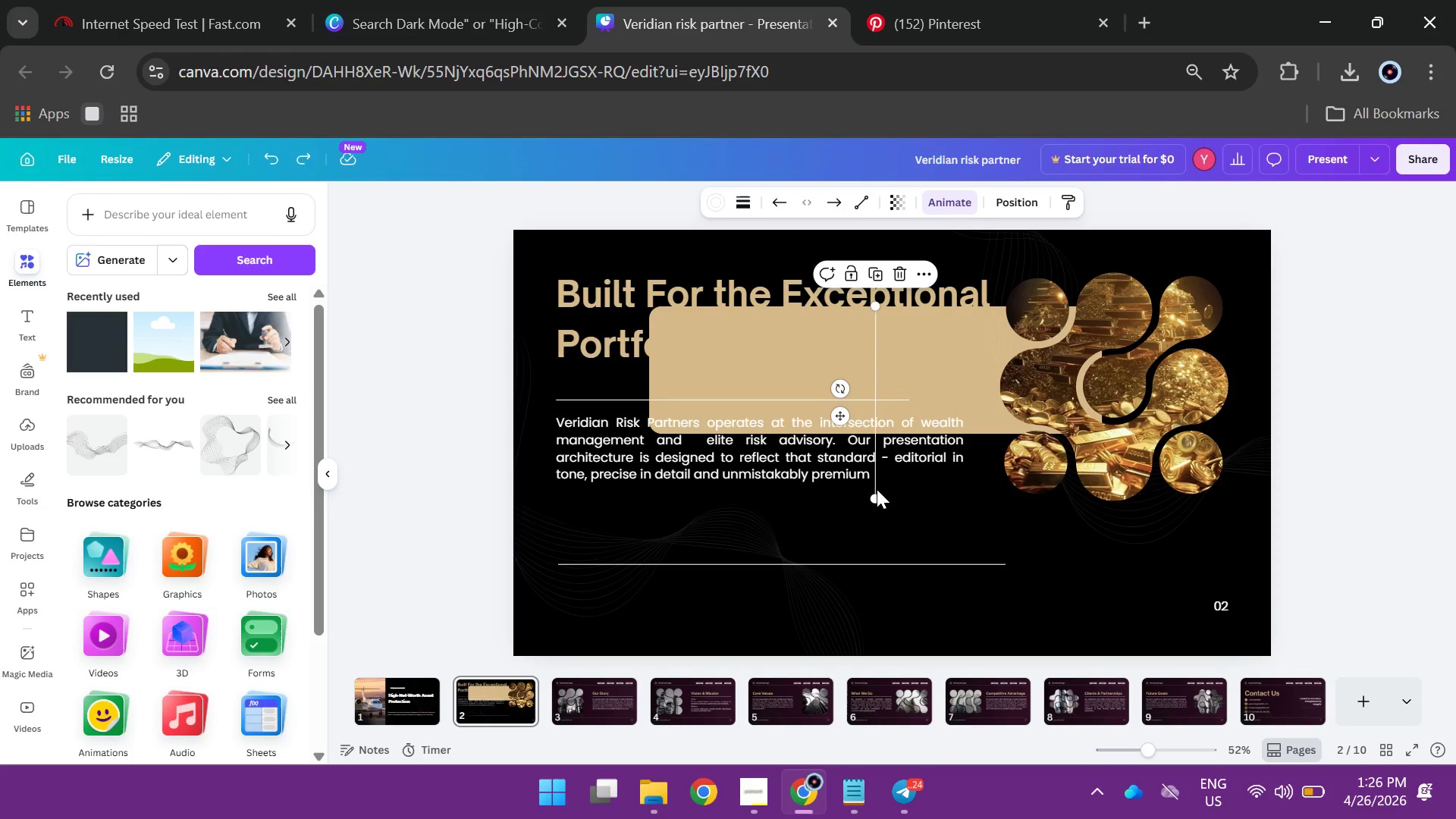 
left_click_drag(start_coordinate=[876, 486], to_coordinate=[868, 538])
 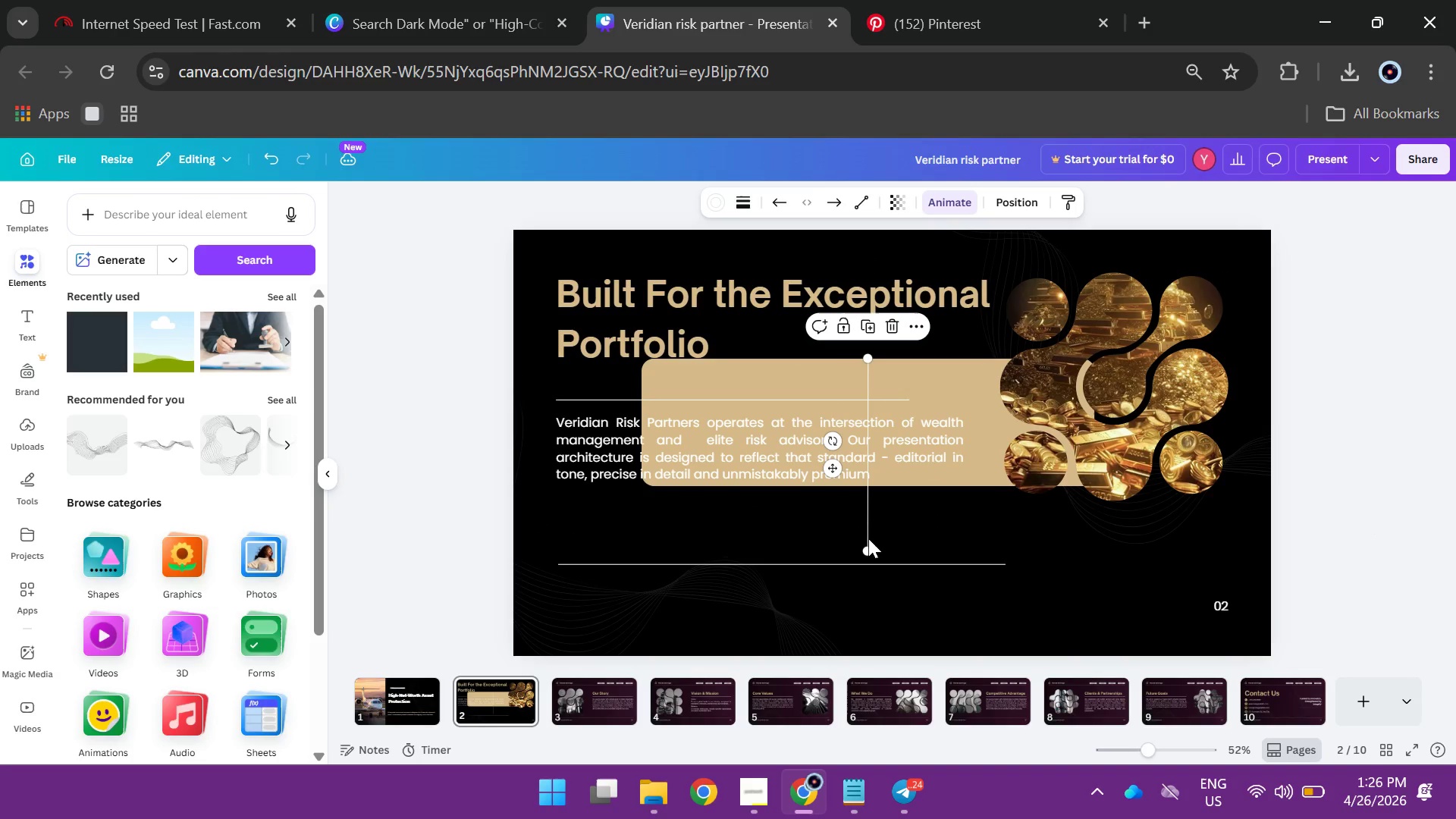 
right_click([868, 538])
 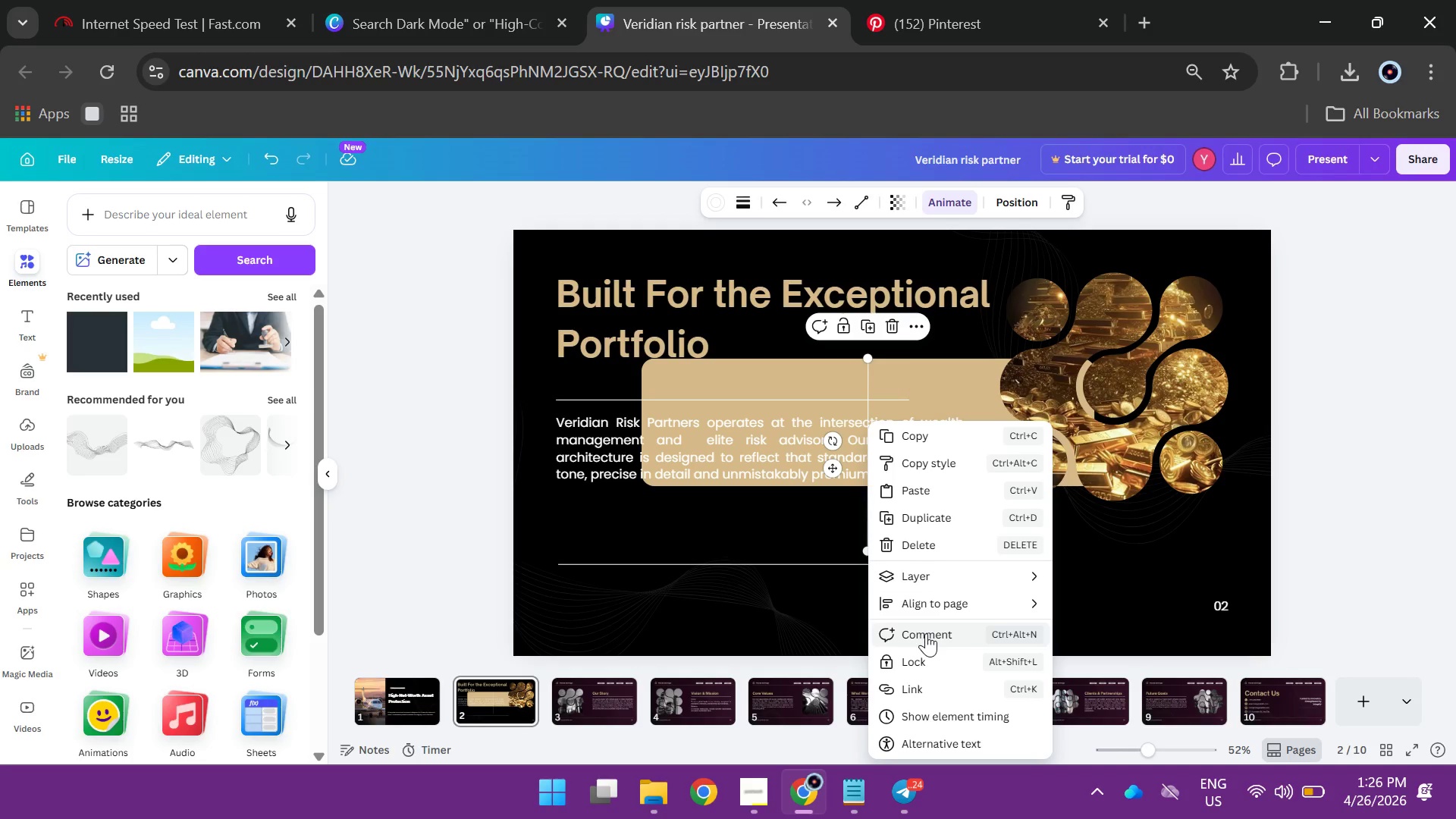 
mouse_move([936, 679])
 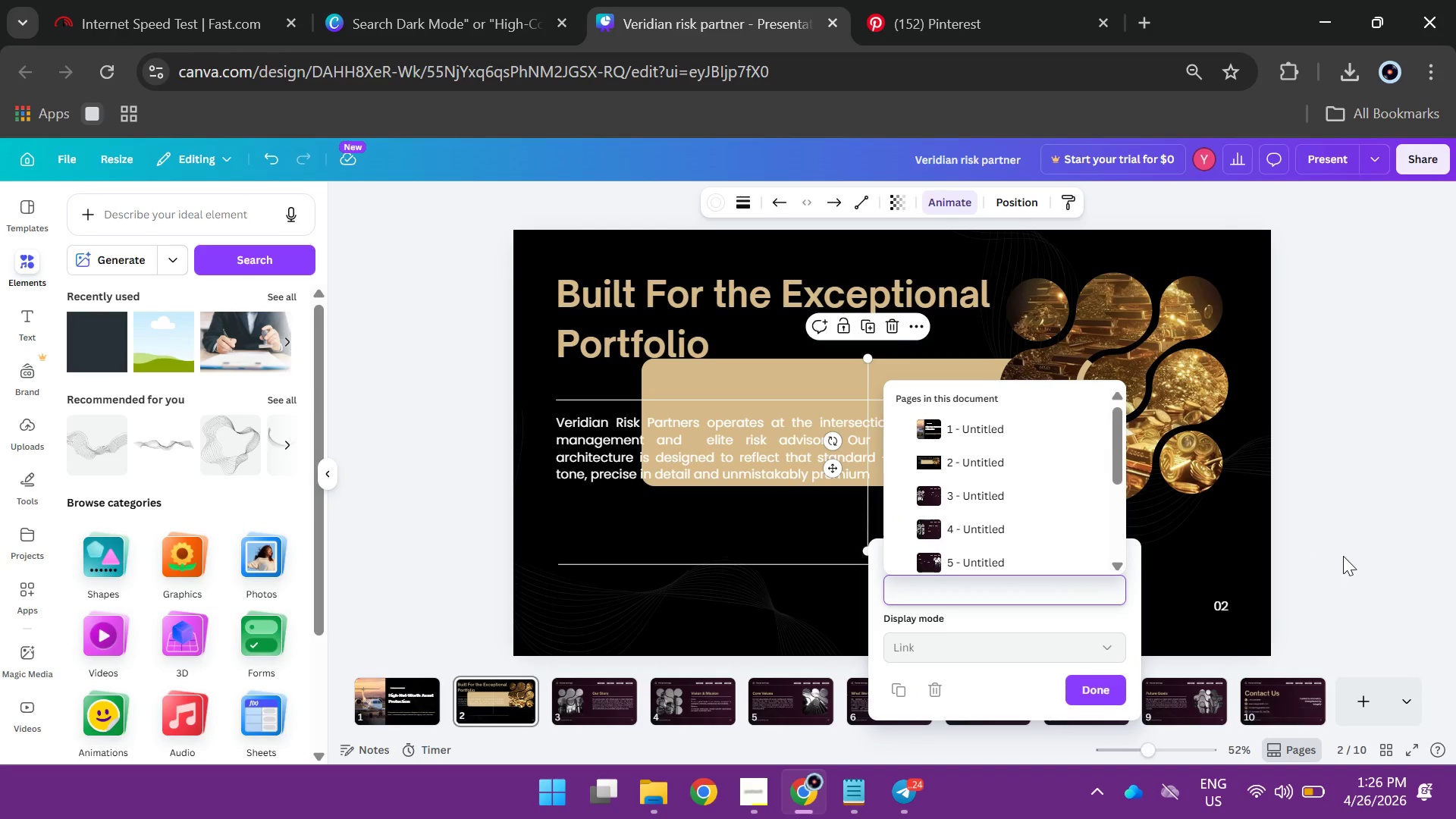 
left_click([1346, 555])
 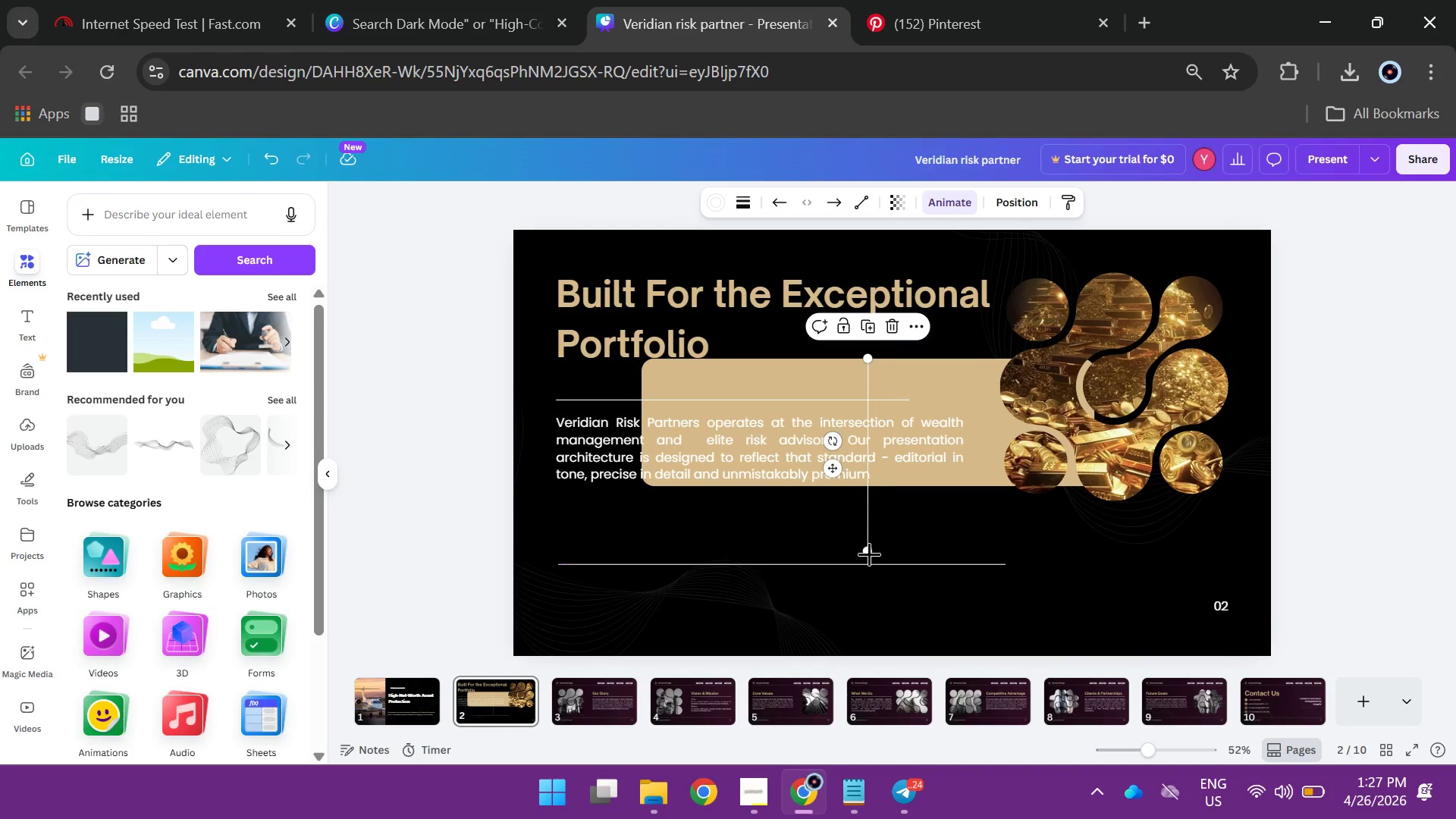 
right_click([869, 546])
 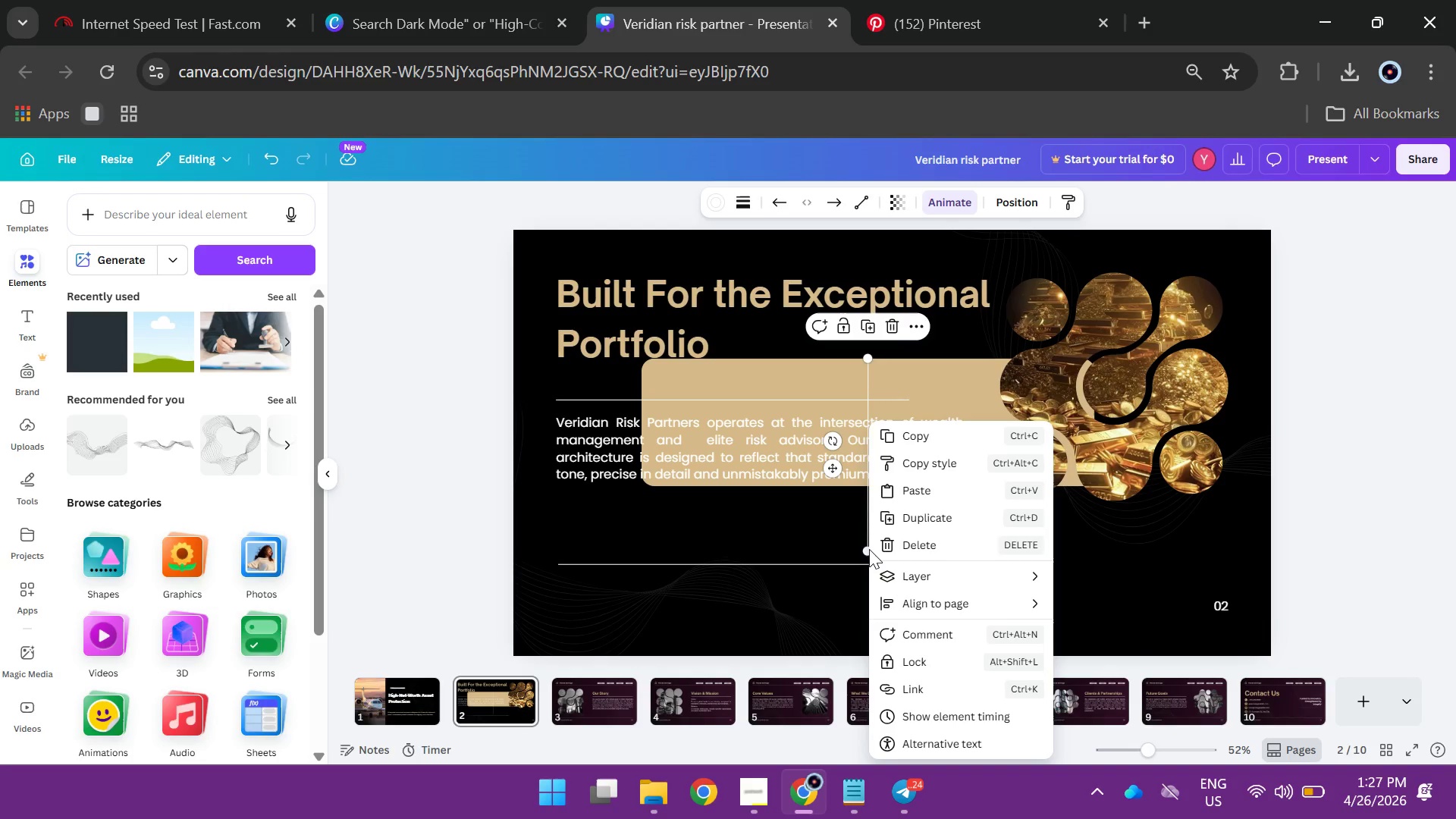 
left_click([820, 601])
 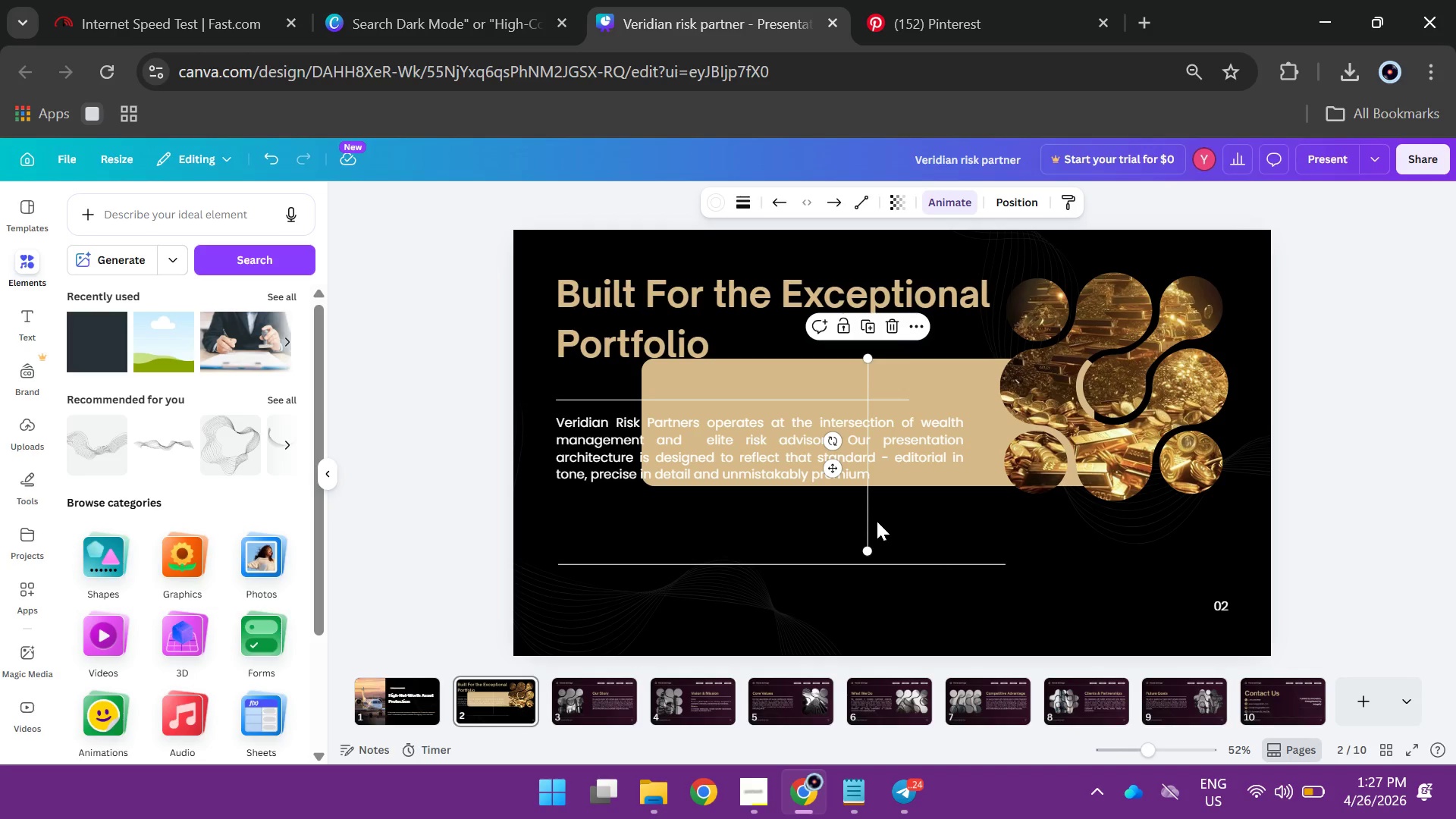 
left_click_drag(start_coordinate=[877, 521], to_coordinate=[836, 632])
 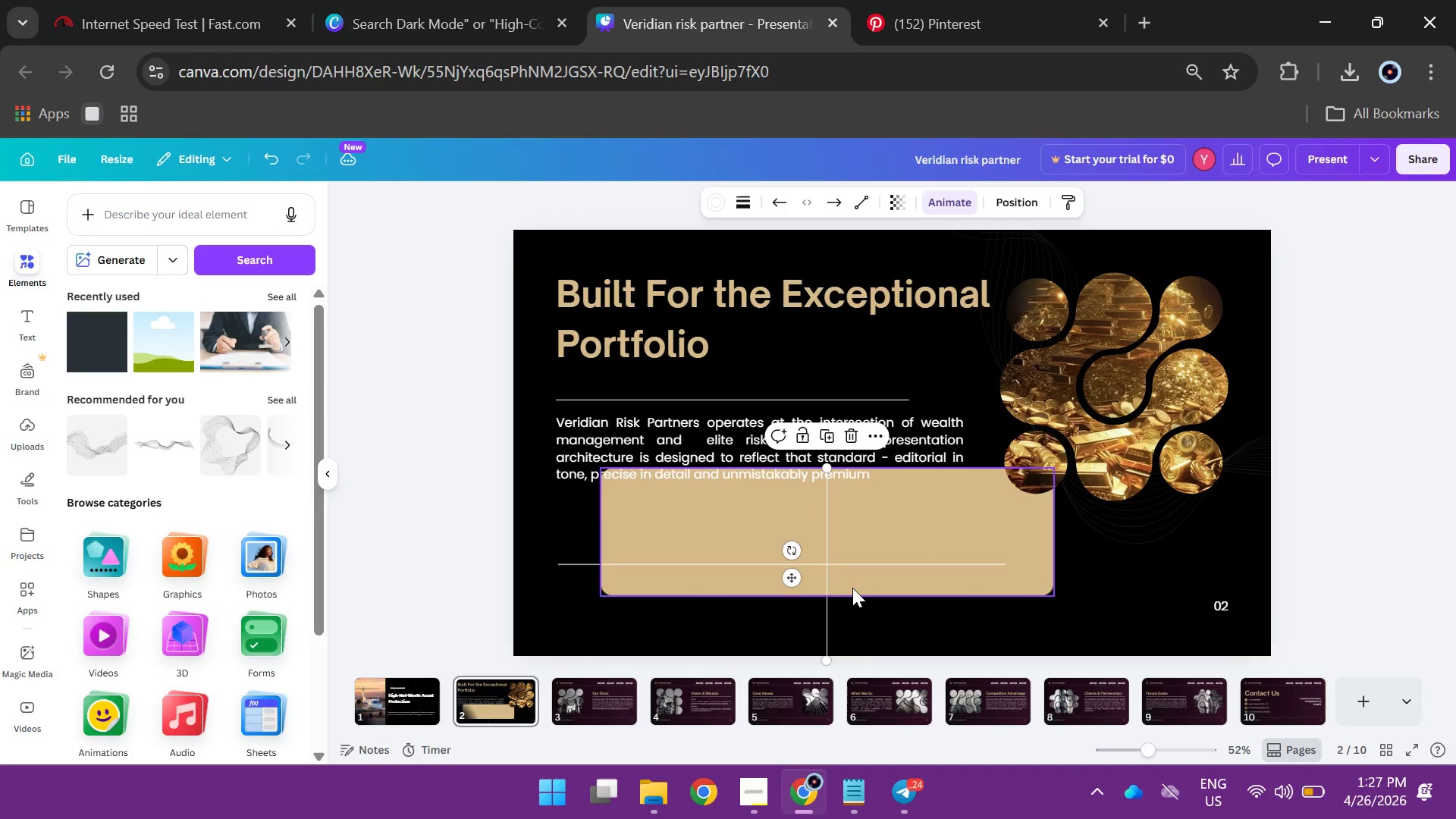 
left_click([852, 588])
 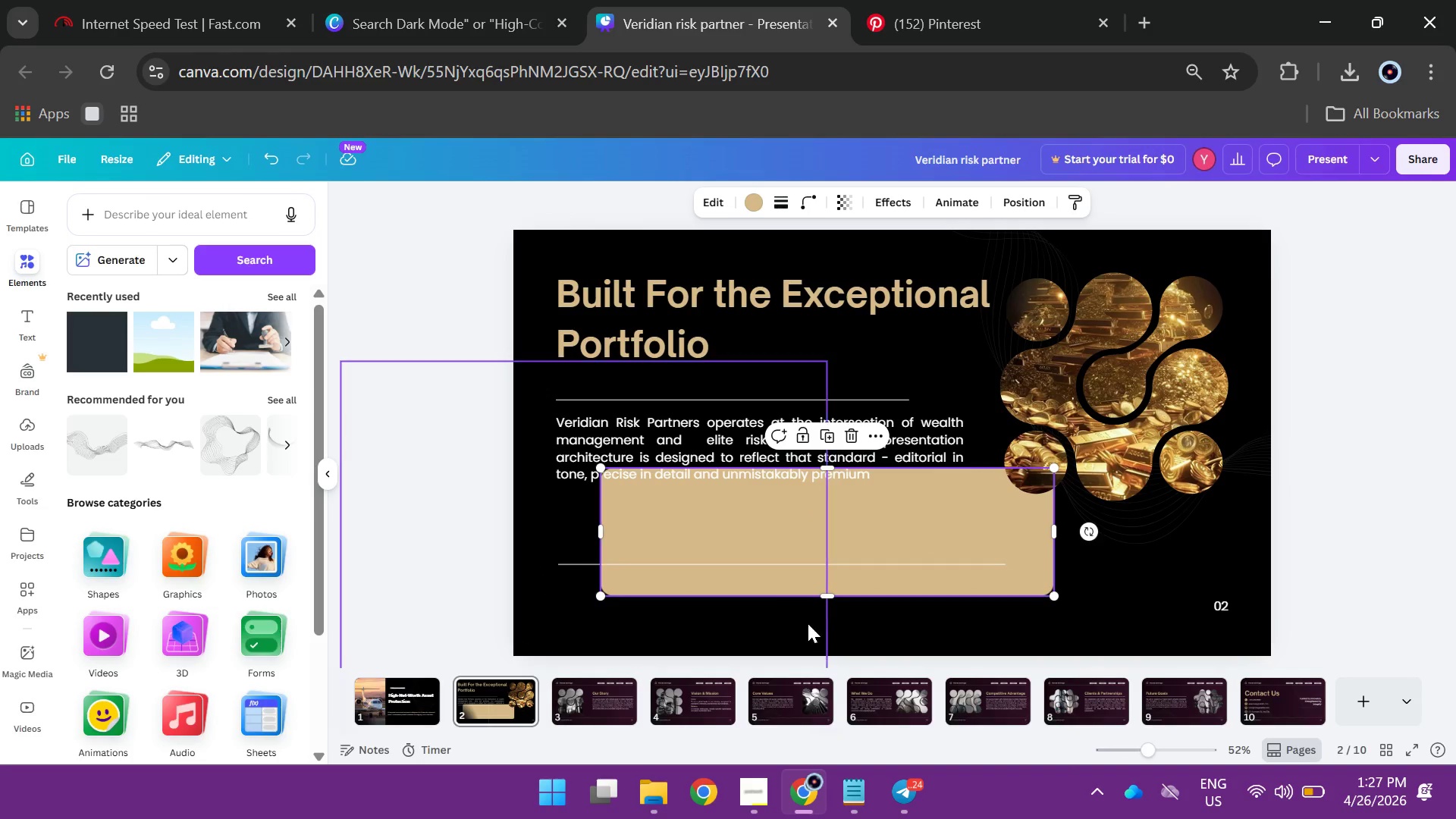 
left_click([805, 626])
 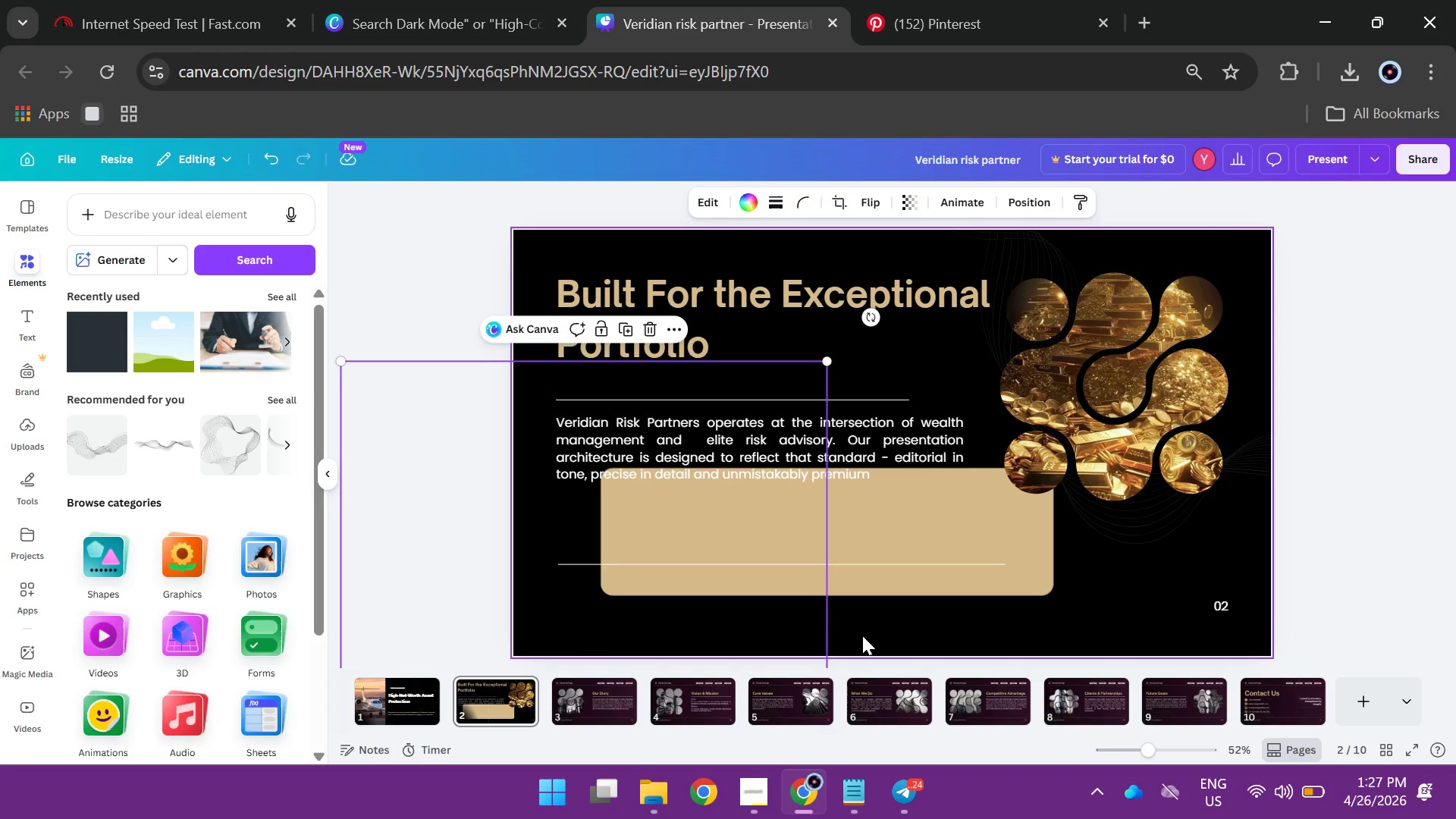 
left_click([862, 635])
 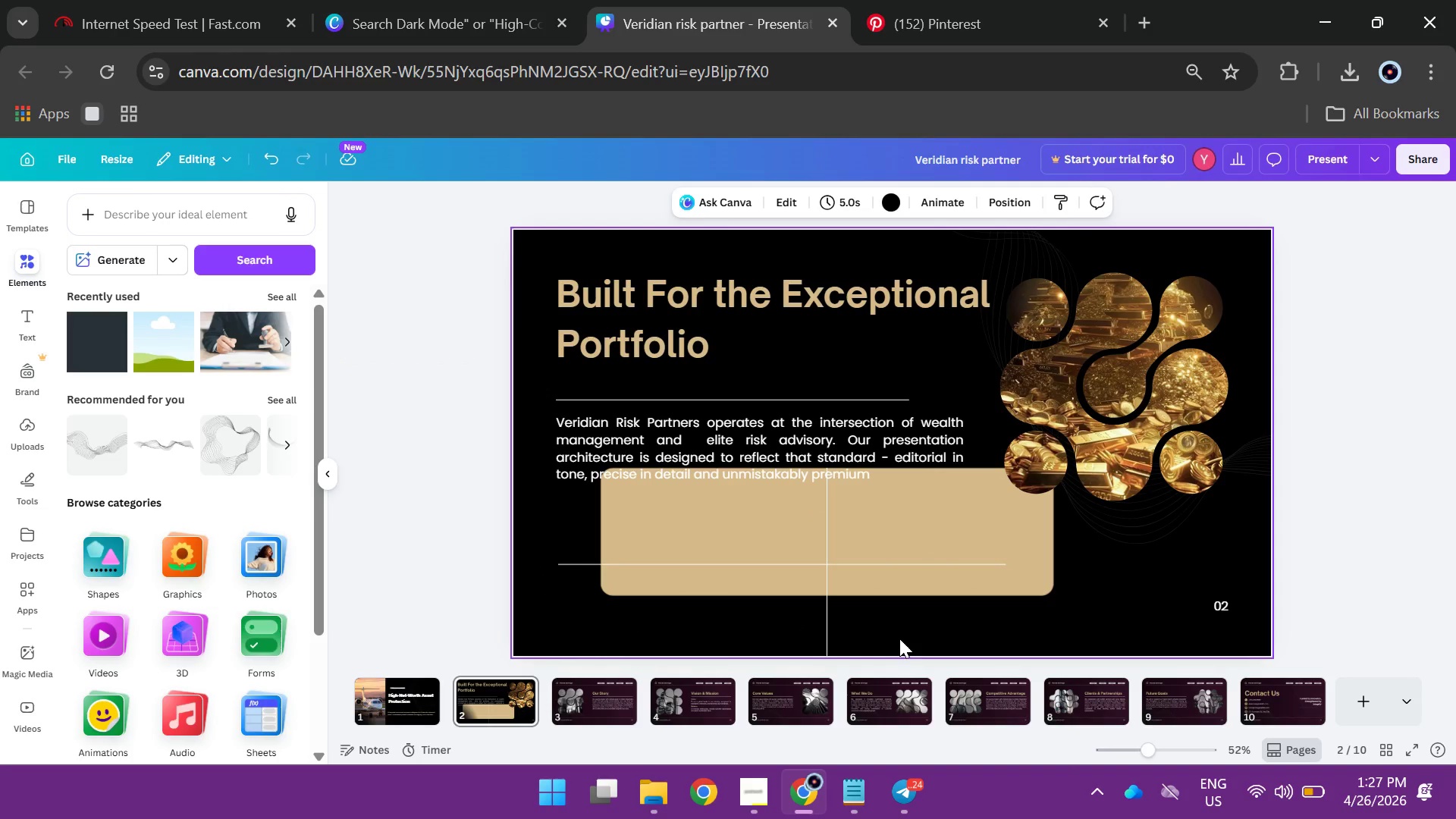 
left_click_drag(start_coordinate=[907, 639], to_coordinate=[823, 646])
 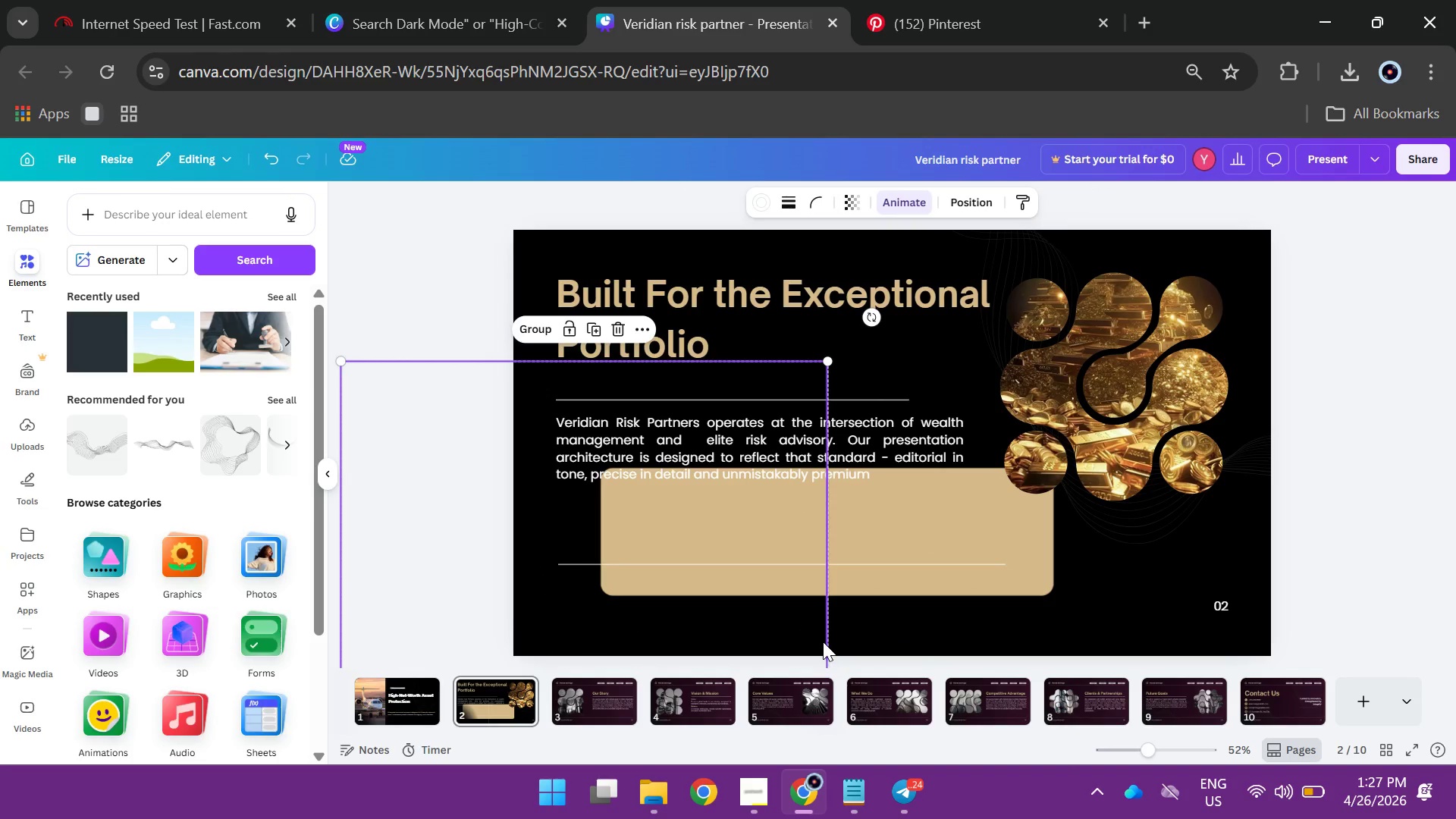 
left_click_drag(start_coordinate=[823, 642], to_coordinate=[761, 588])
 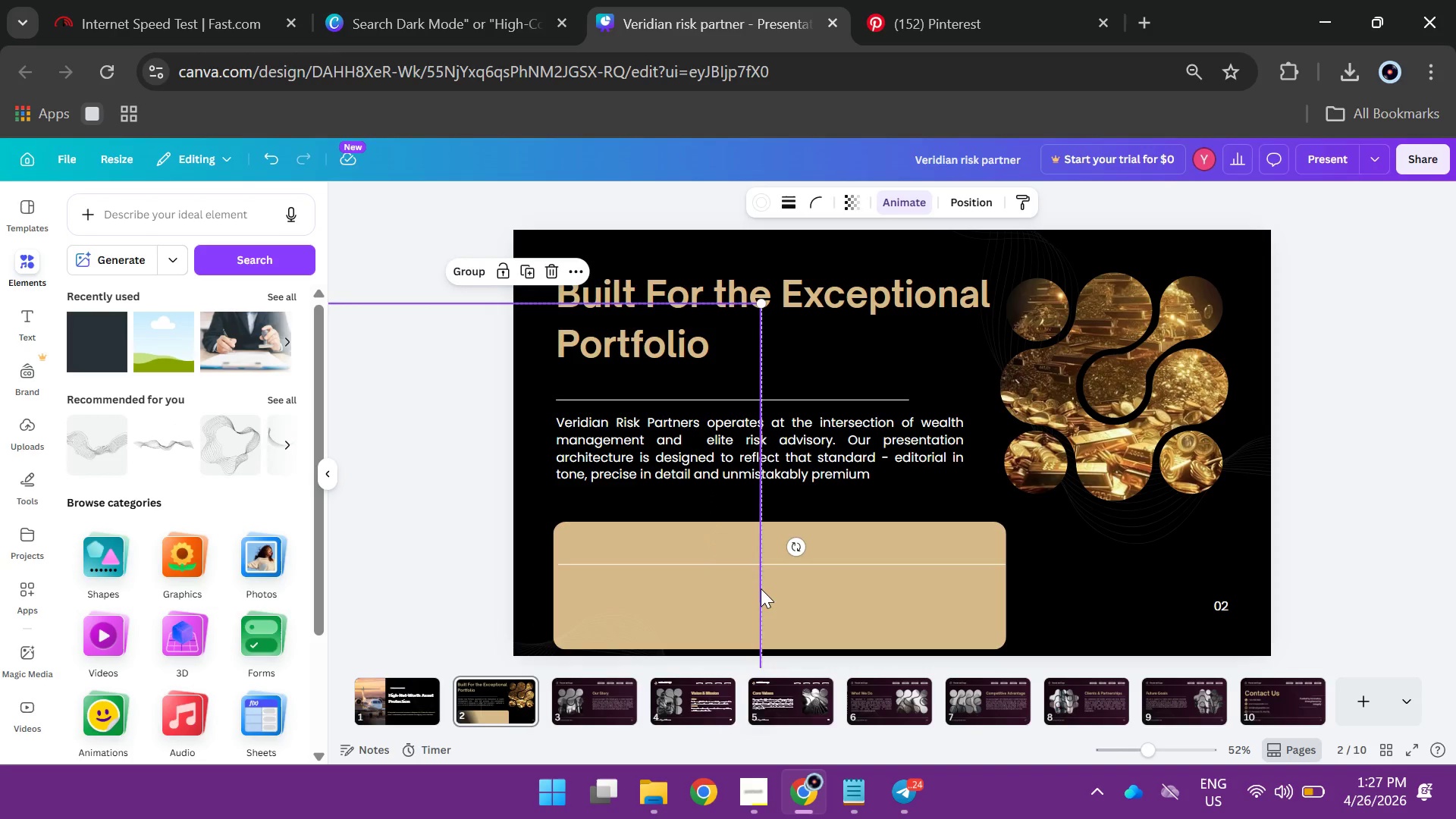 
wait(20.11)
 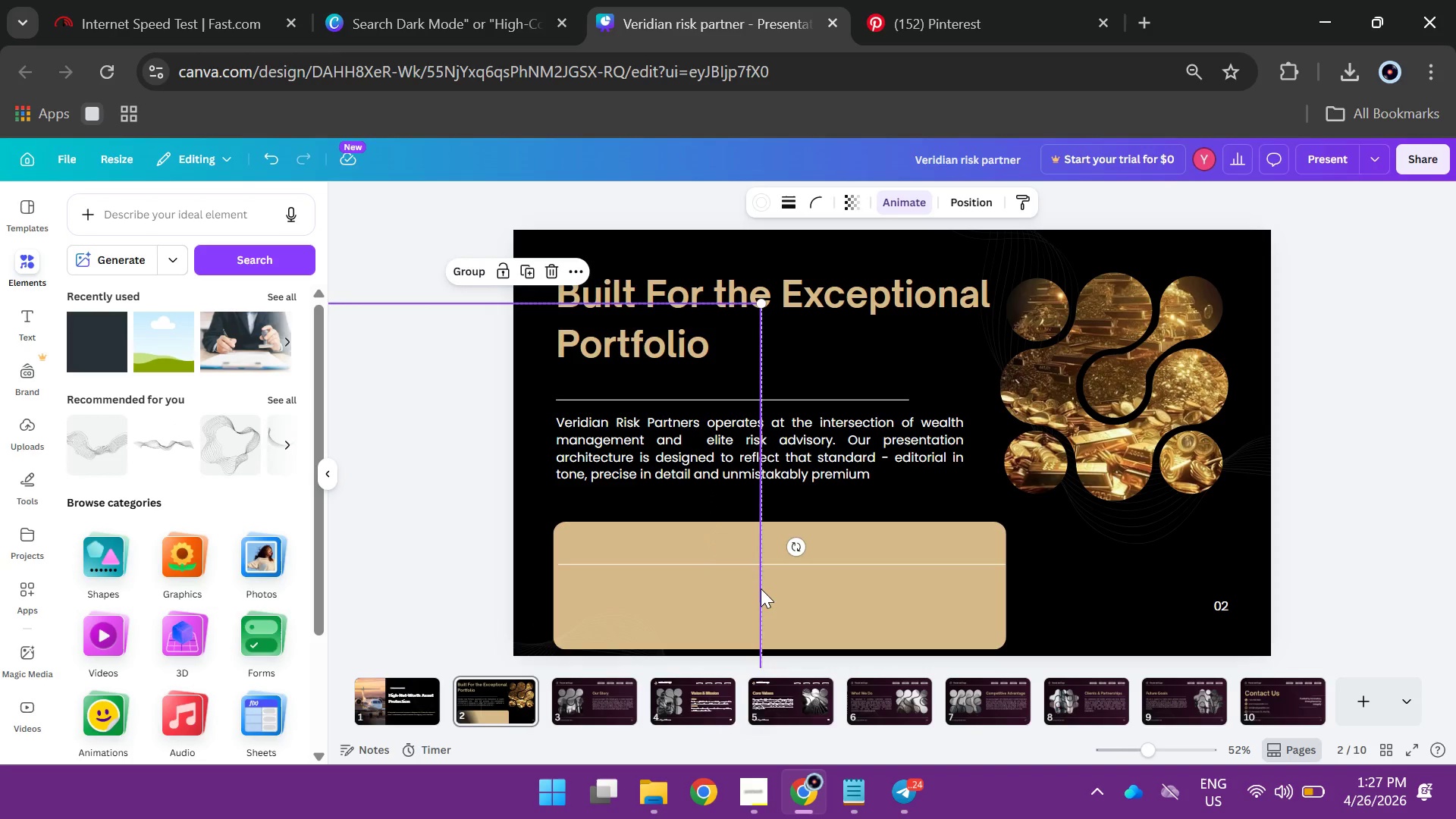 
left_click([1344, 427])
 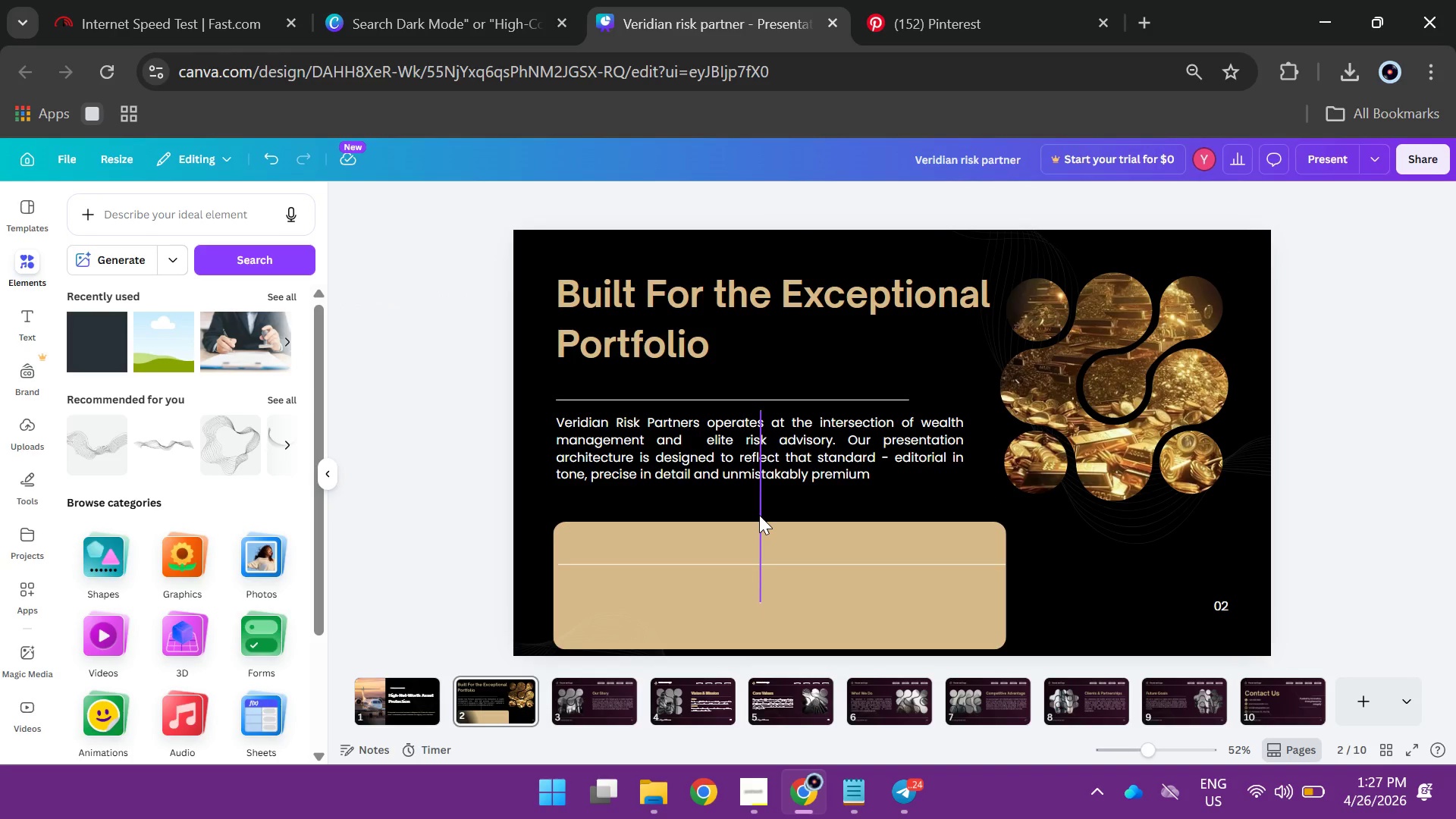 
left_click([758, 513])
 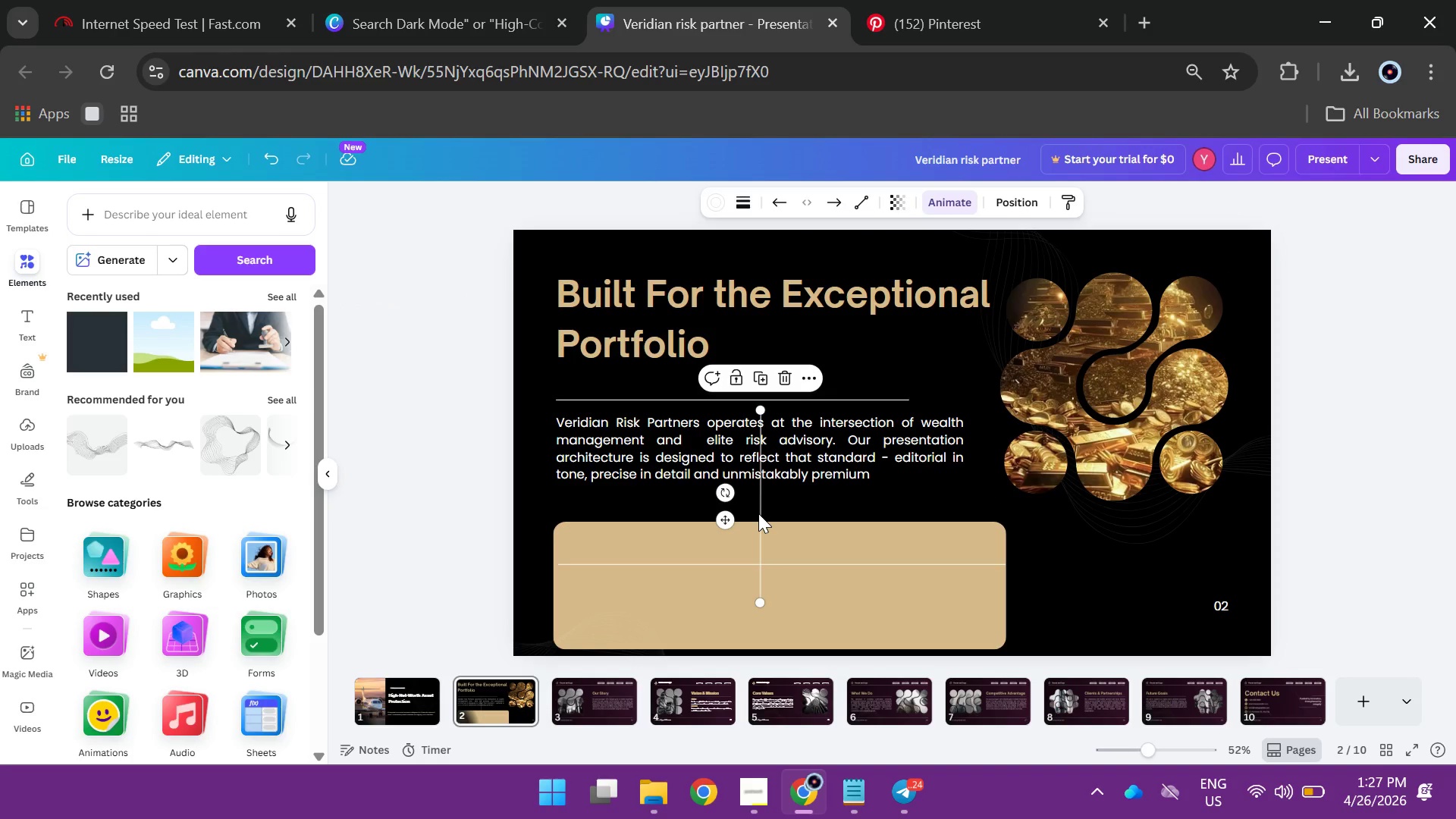 
left_click_drag(start_coordinate=[758, 513], to_coordinate=[764, 563])
 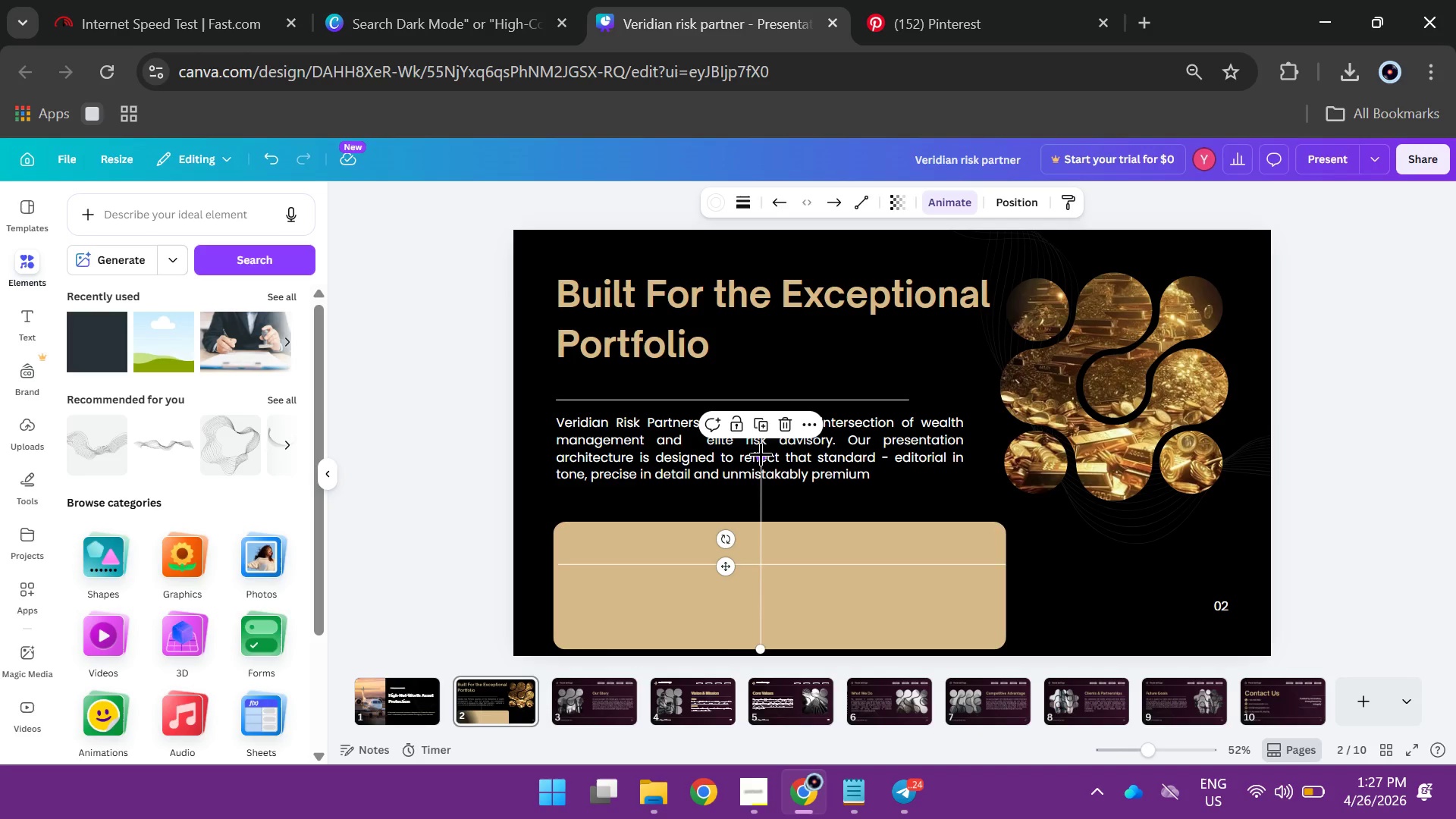 
left_click_drag(start_coordinate=[761, 455], to_coordinate=[758, 522])
 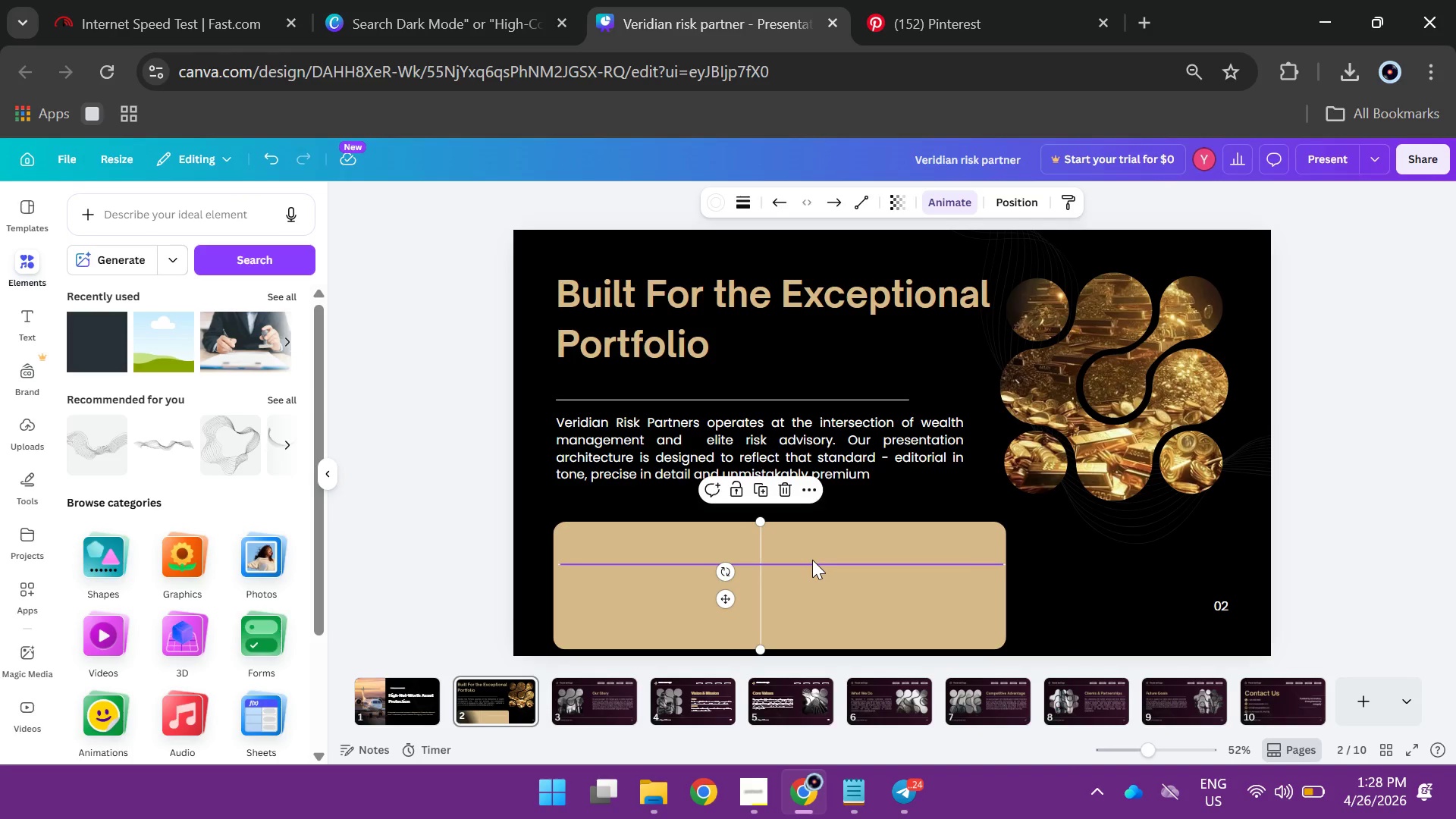 
left_click([813, 560])
 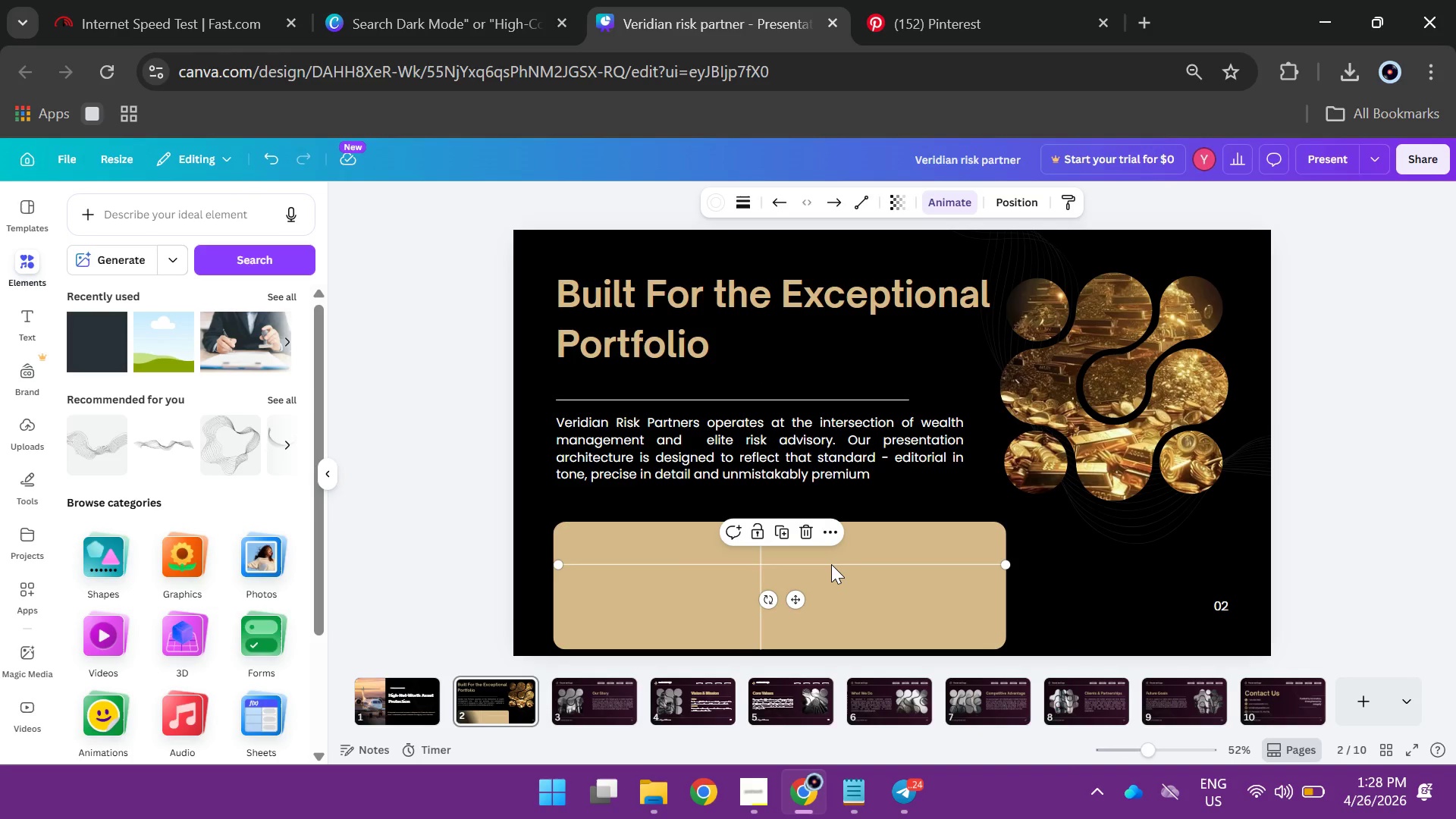 
left_click_drag(start_coordinate=[831, 563], to_coordinate=[834, 587])
 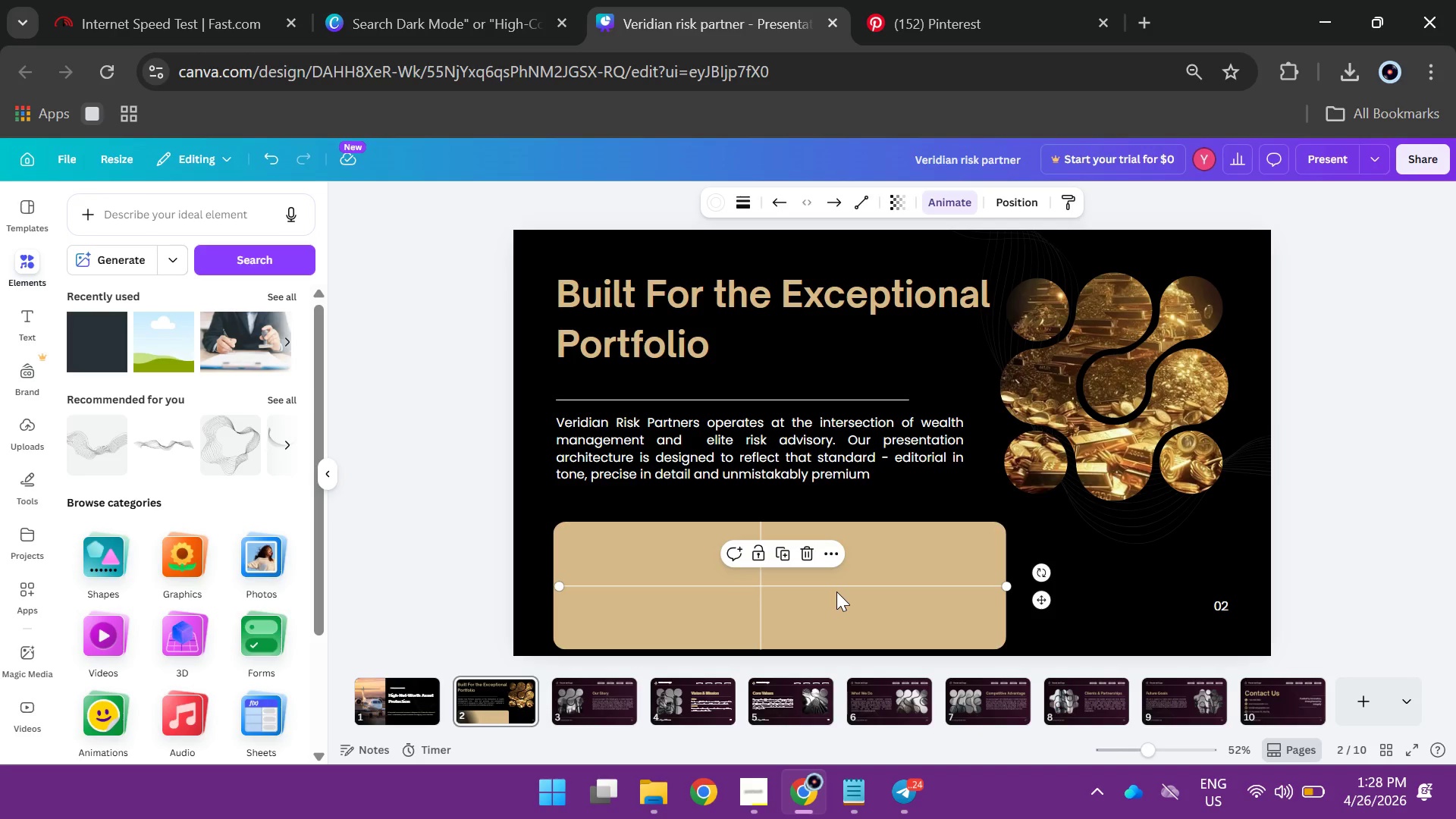 
wait(23.89)
 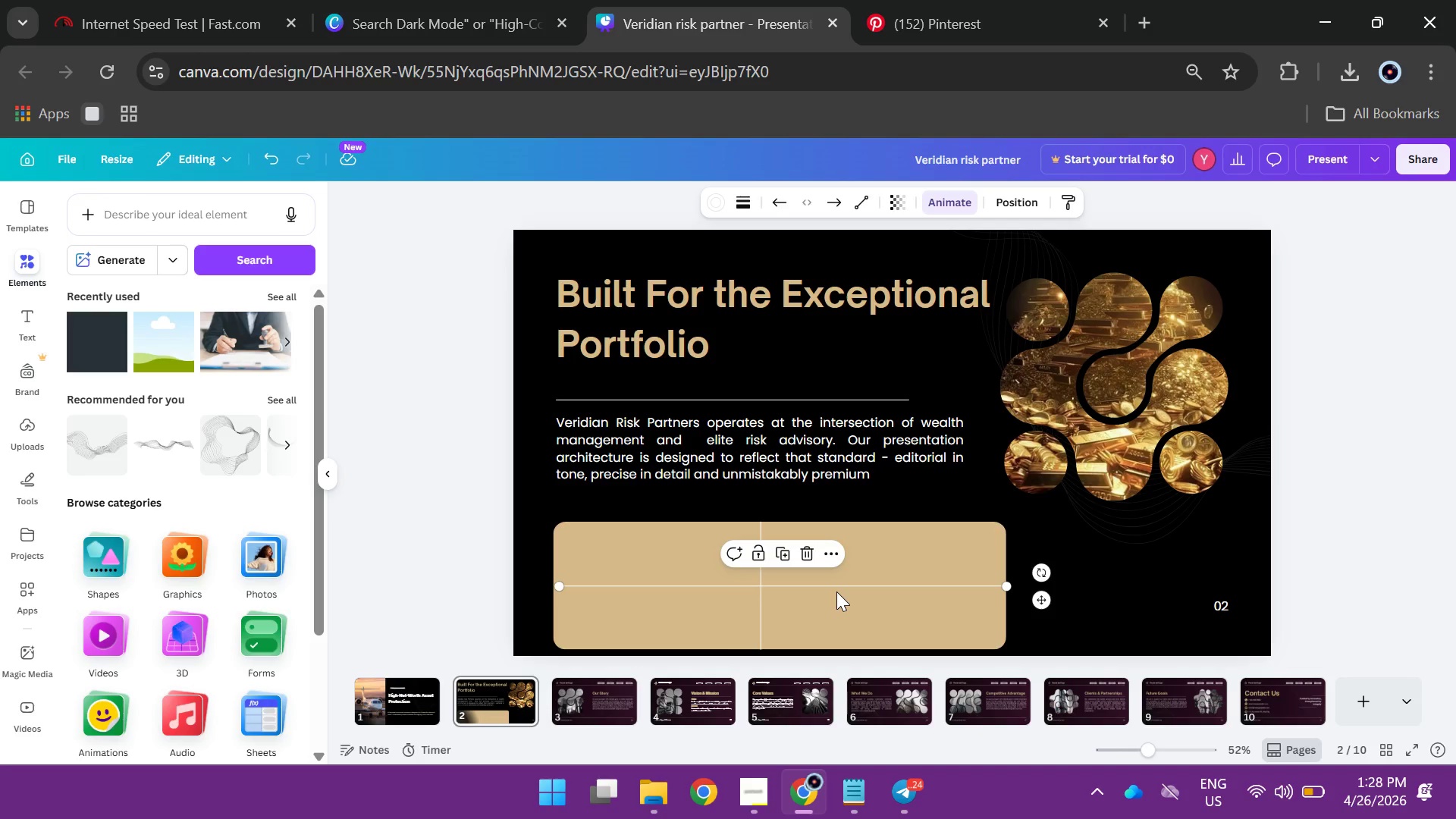 
left_click([757, 621])
 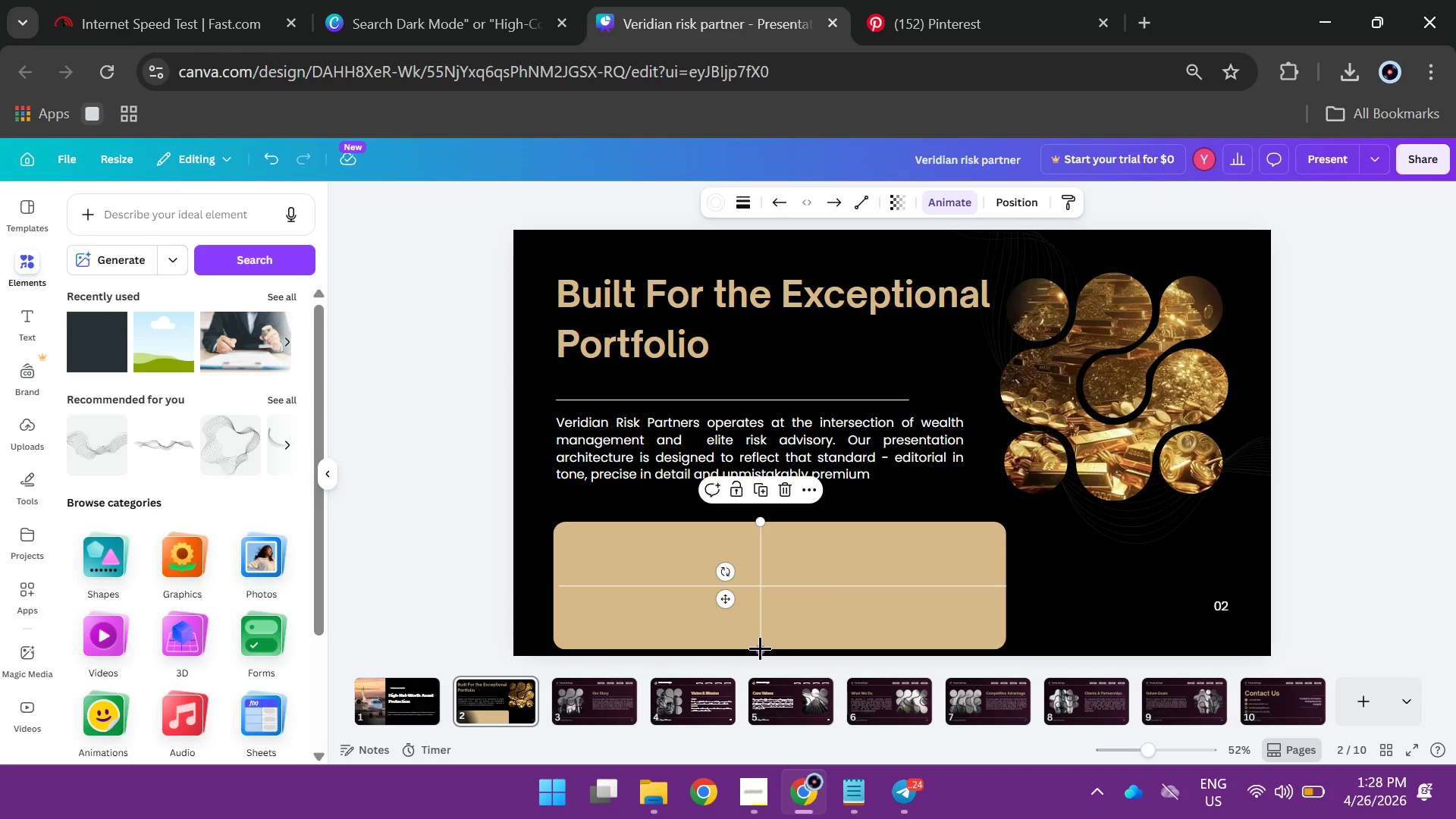 
left_click_drag(start_coordinate=[760, 648], to_coordinate=[763, 598])
 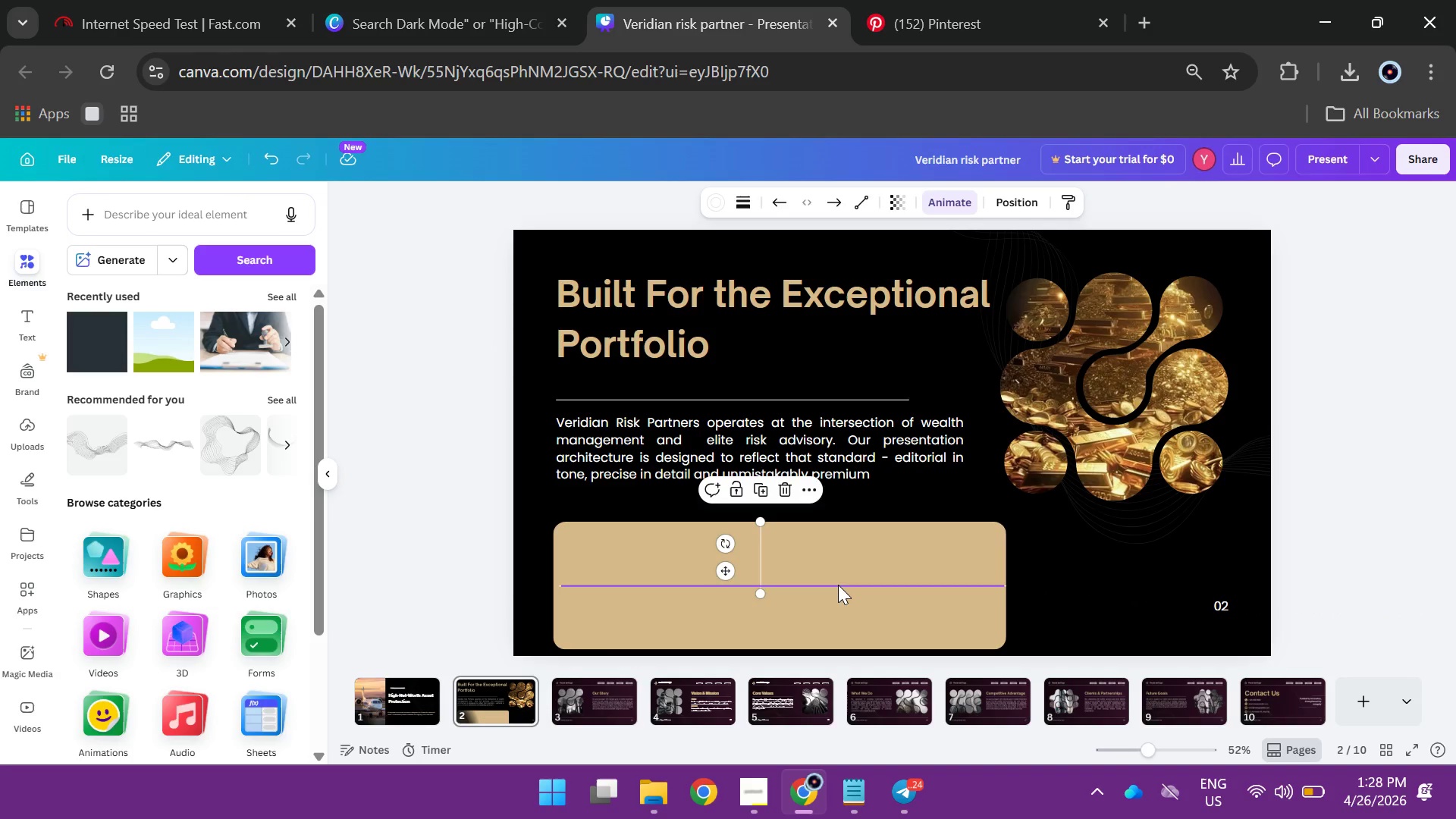 
left_click_drag(start_coordinate=[838, 585], to_coordinate=[833, 591])
 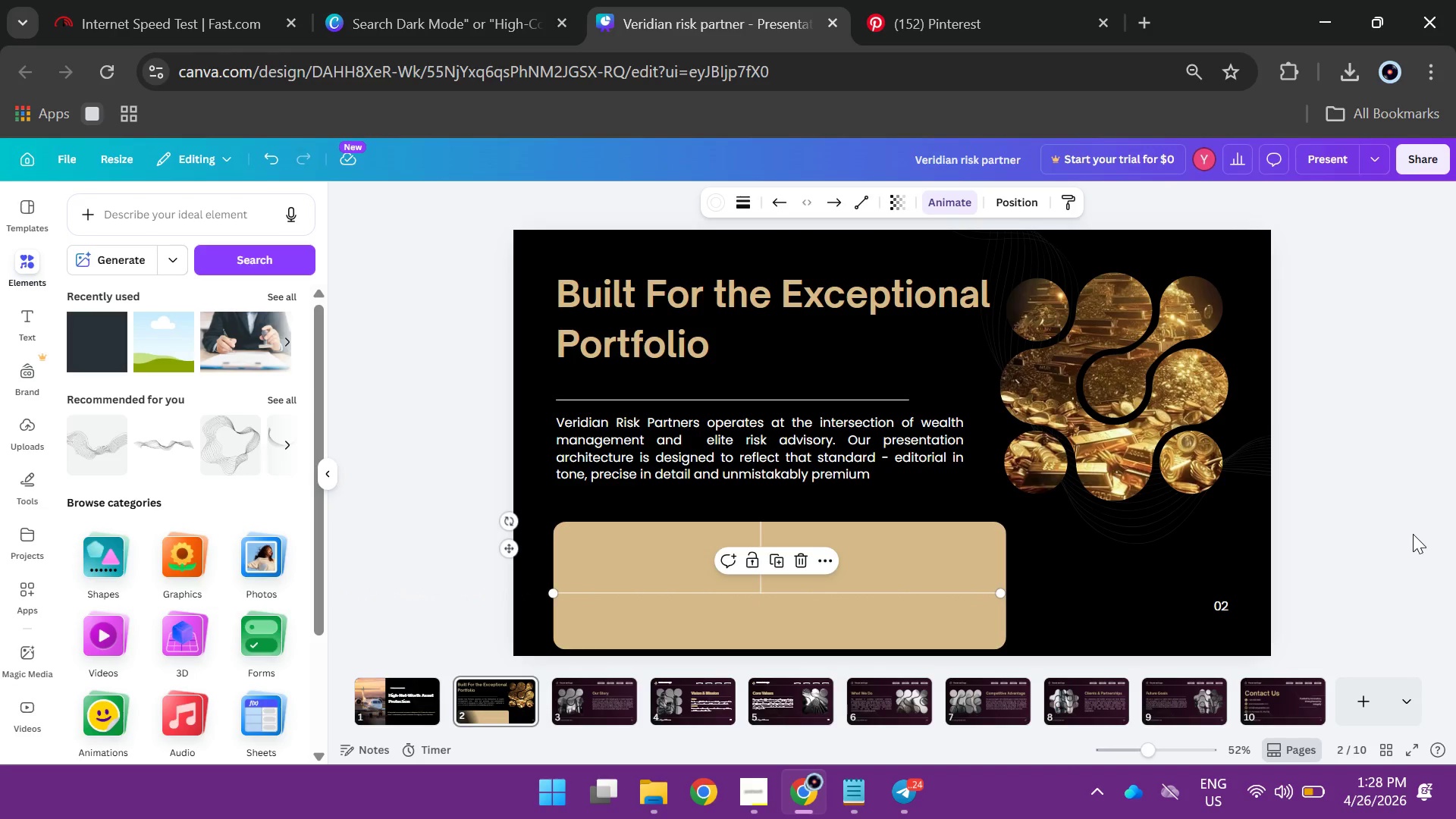 
left_click([1413, 534])
 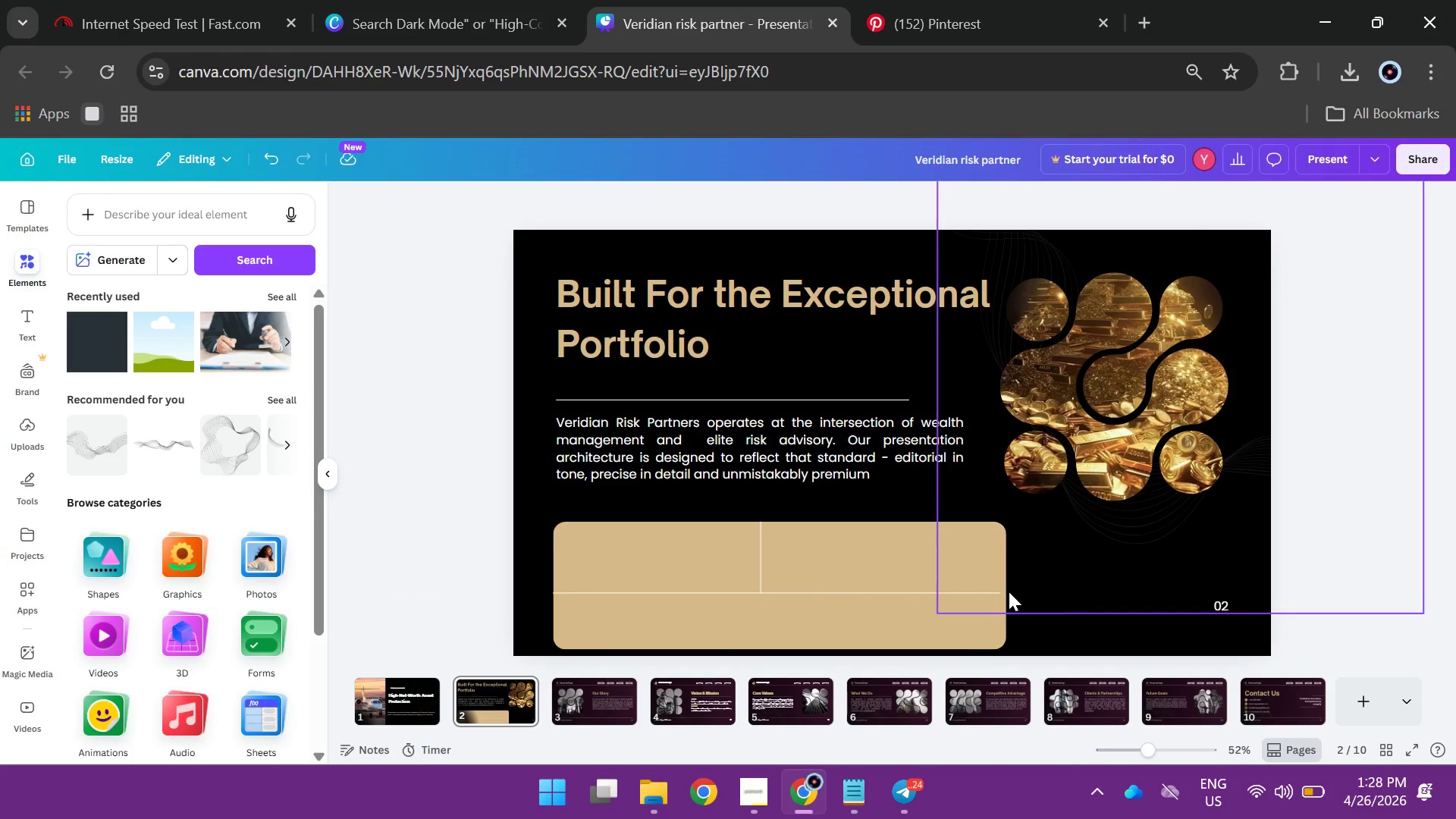 
left_click([952, 595])
 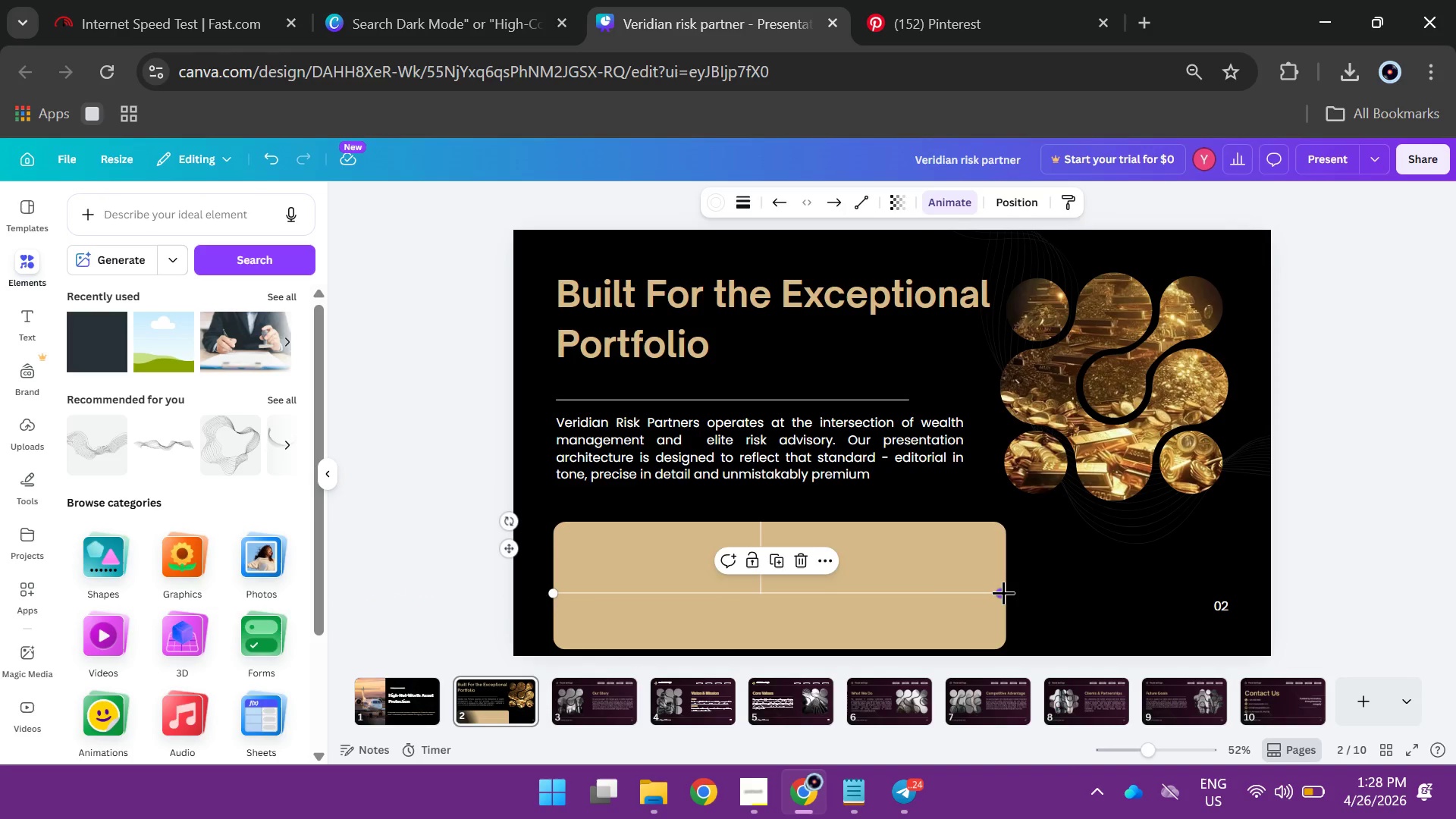 
left_click_drag(start_coordinate=[1003, 592], to_coordinate=[1014, 604])
 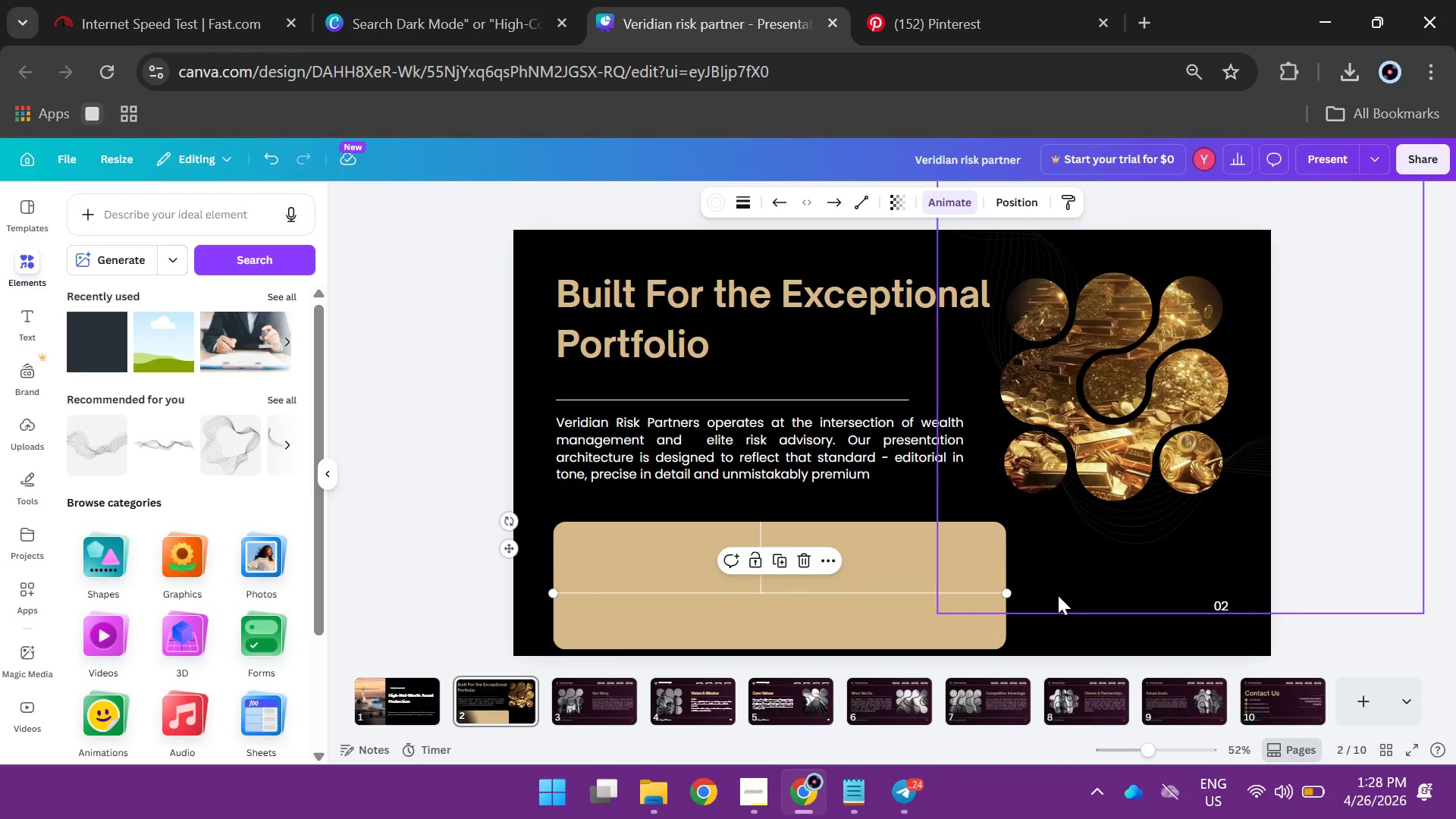 
hold_key(key=ShiftLeft, duration=2.36)
 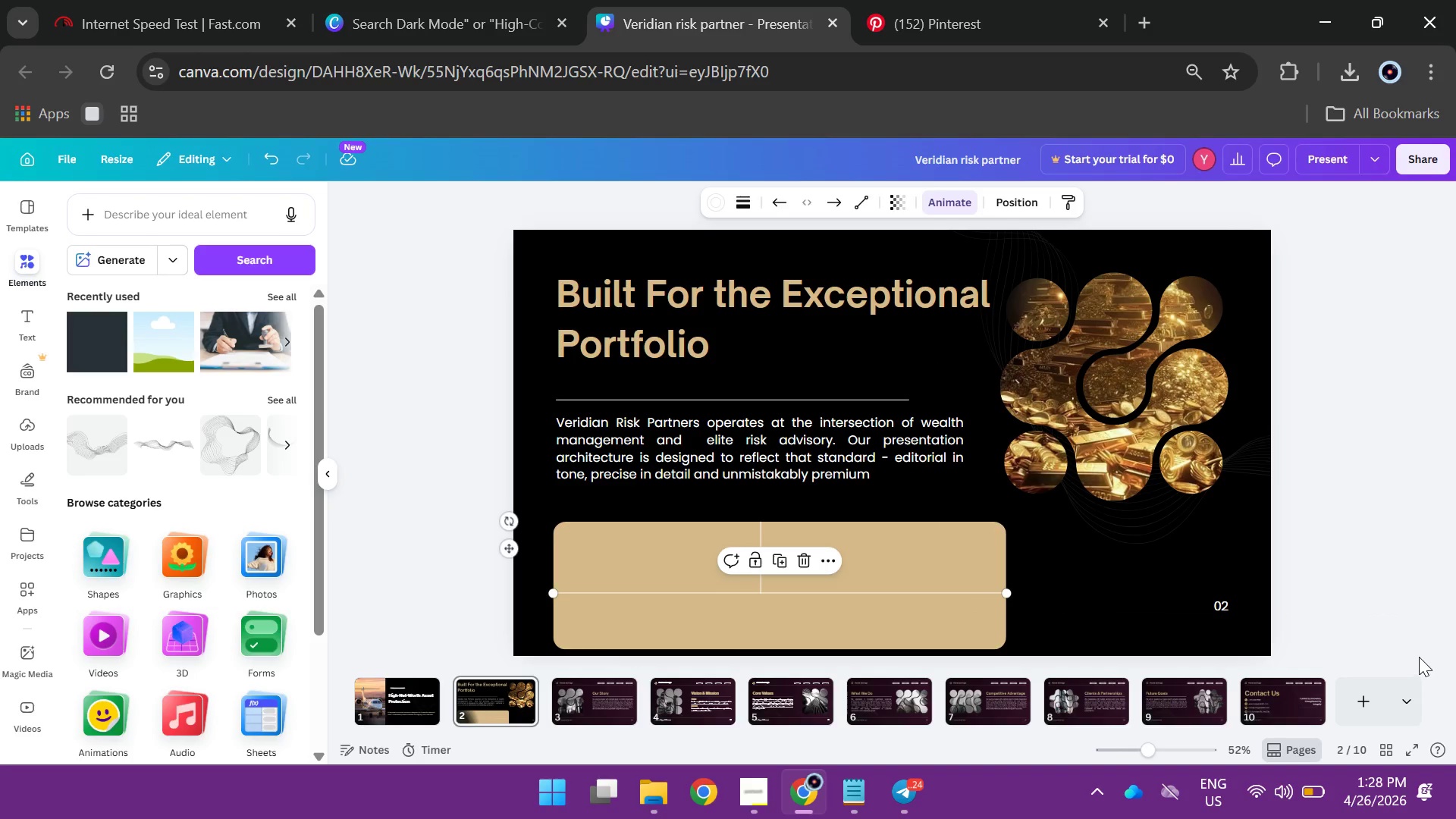 
left_click([1419, 654])
 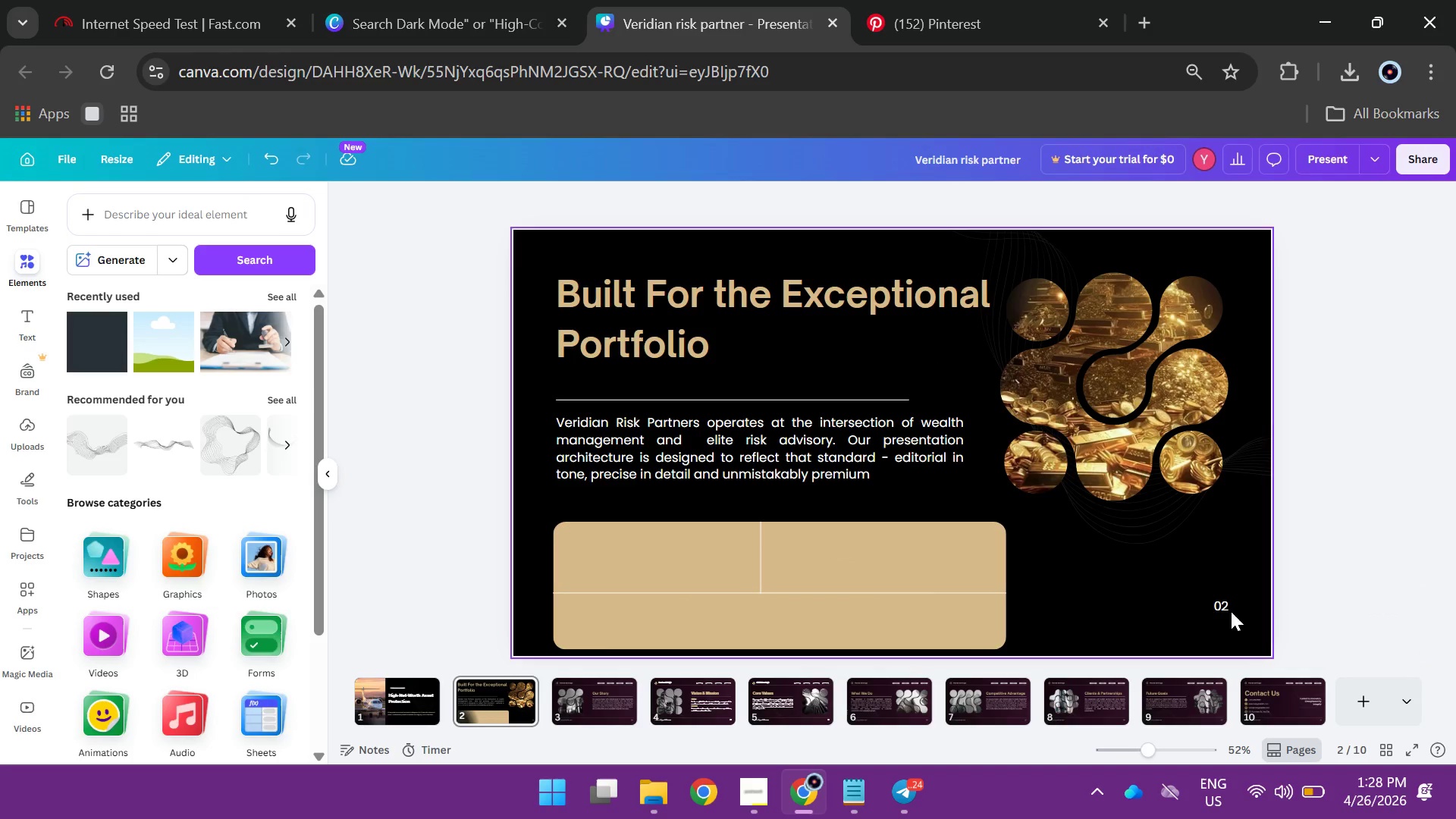 
left_click([1222, 604])
 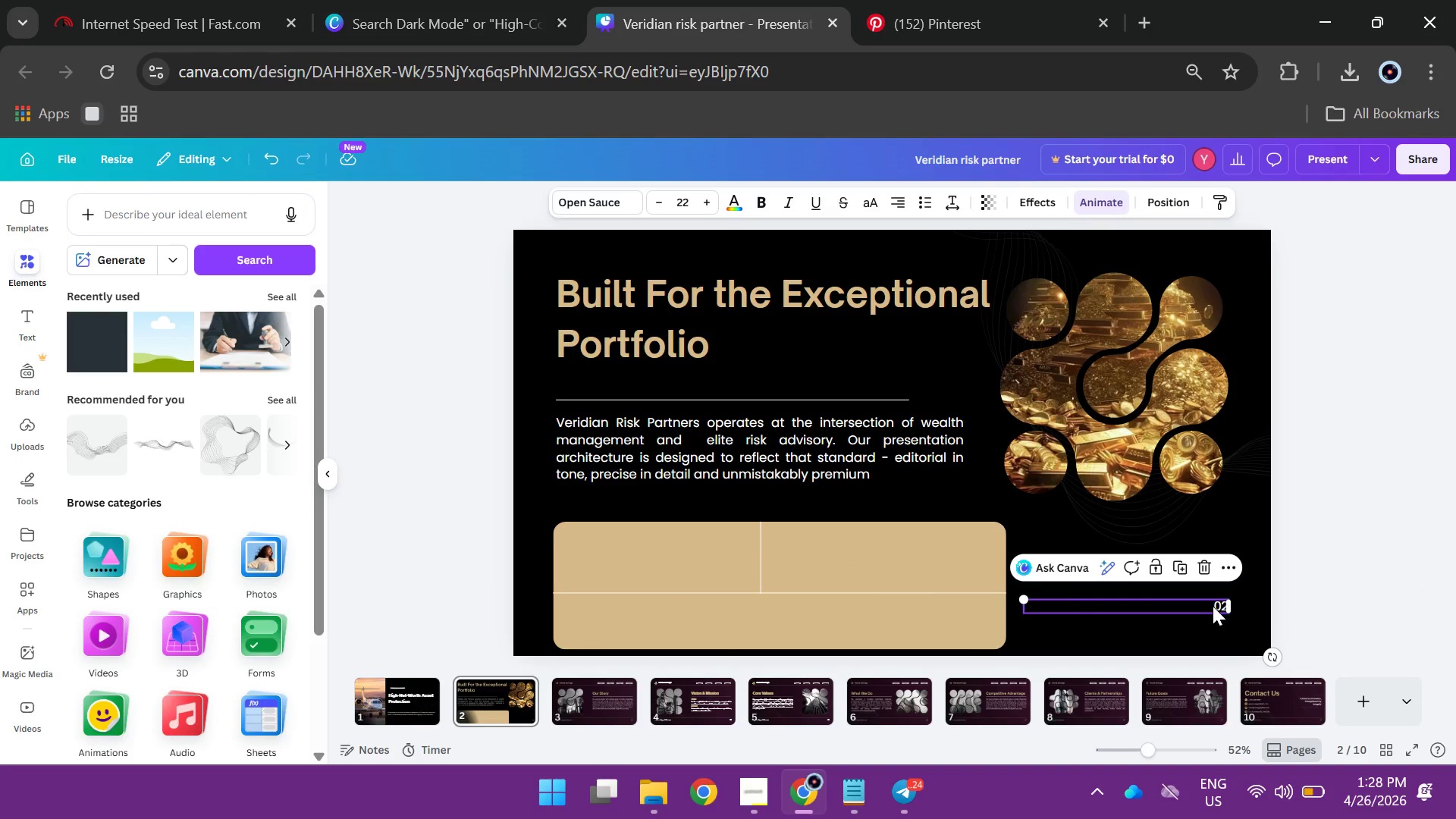 
key(Backspace)
 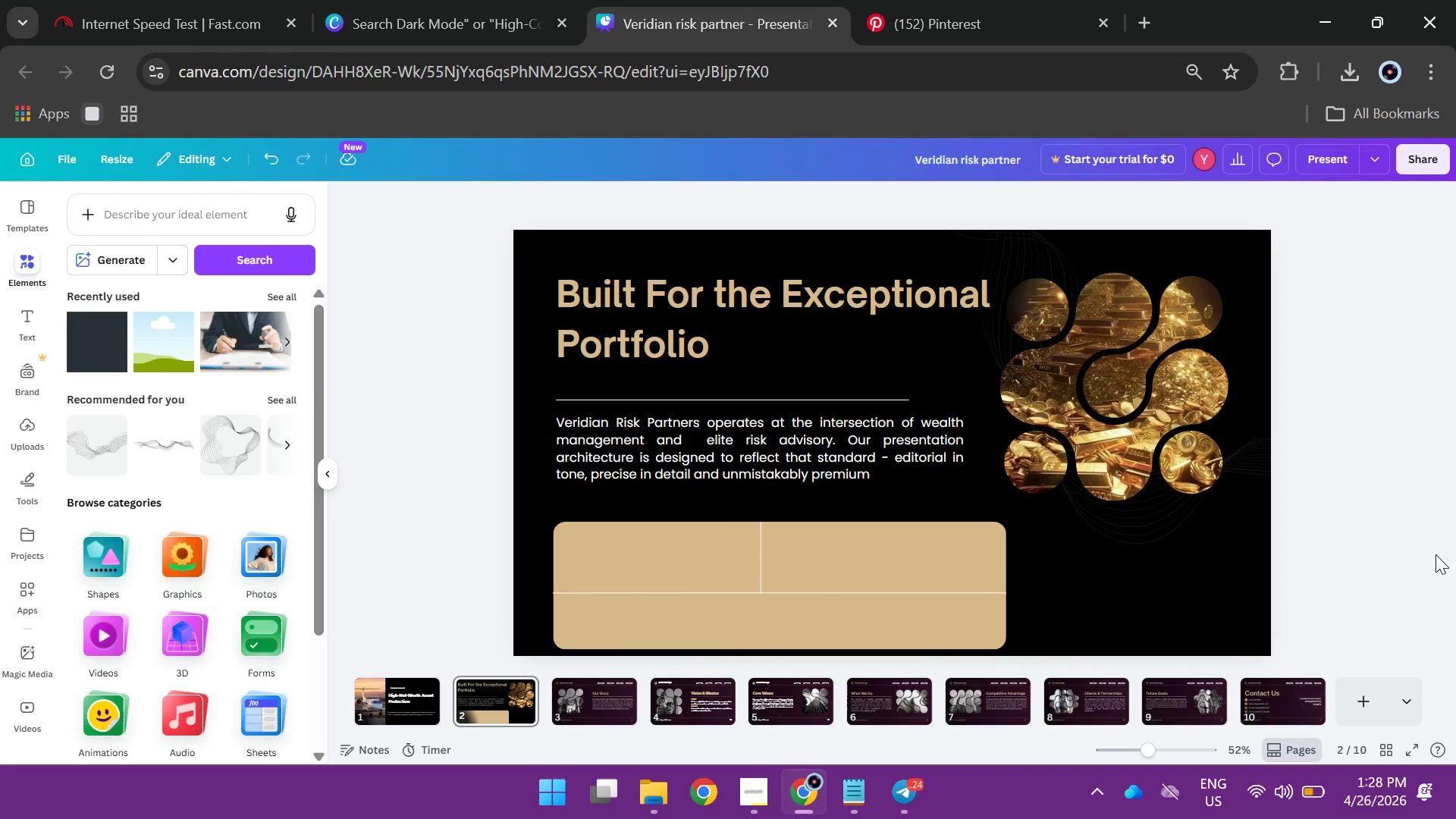 
left_click([1436, 554])
 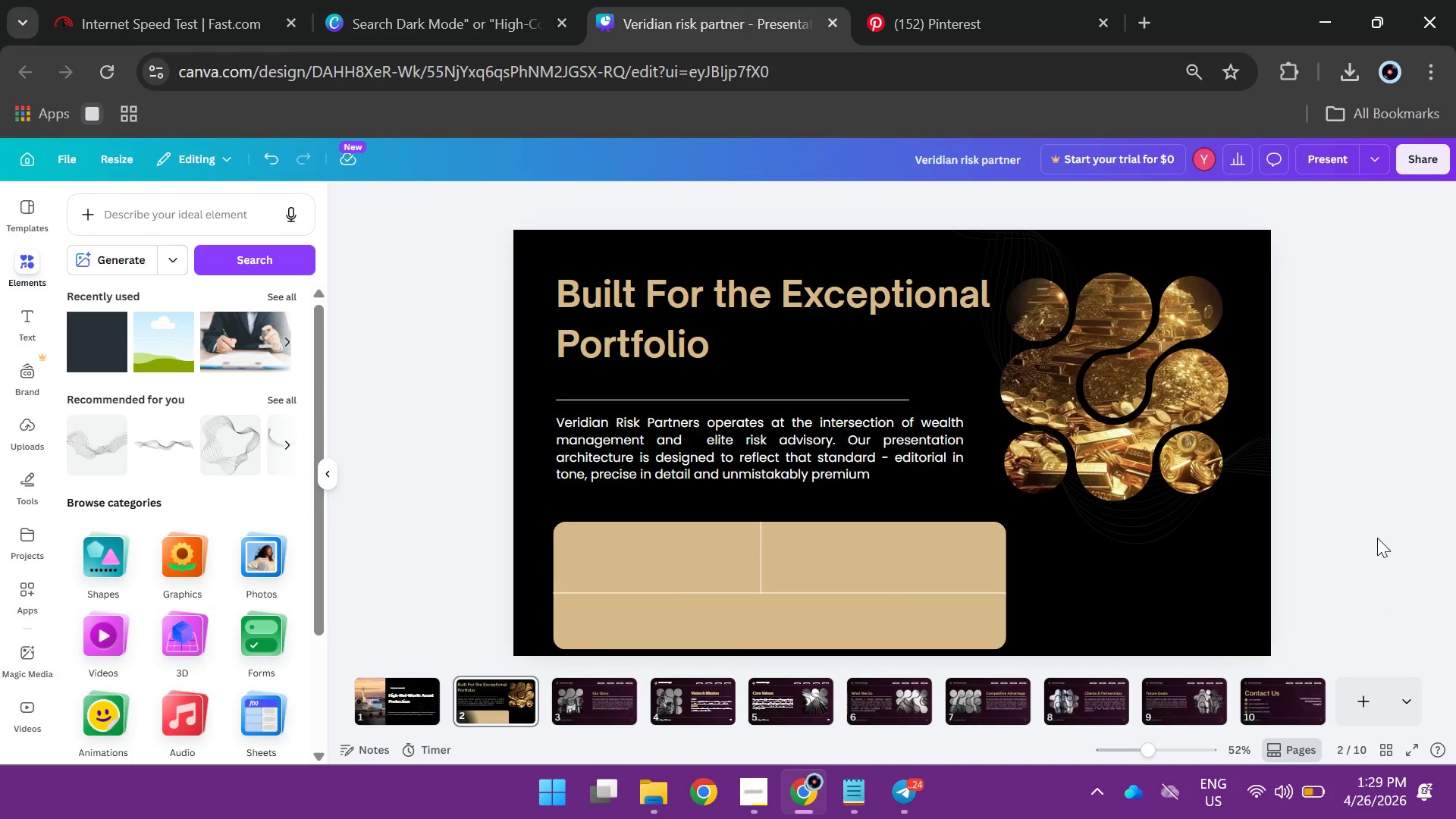 
wait(8.0)
 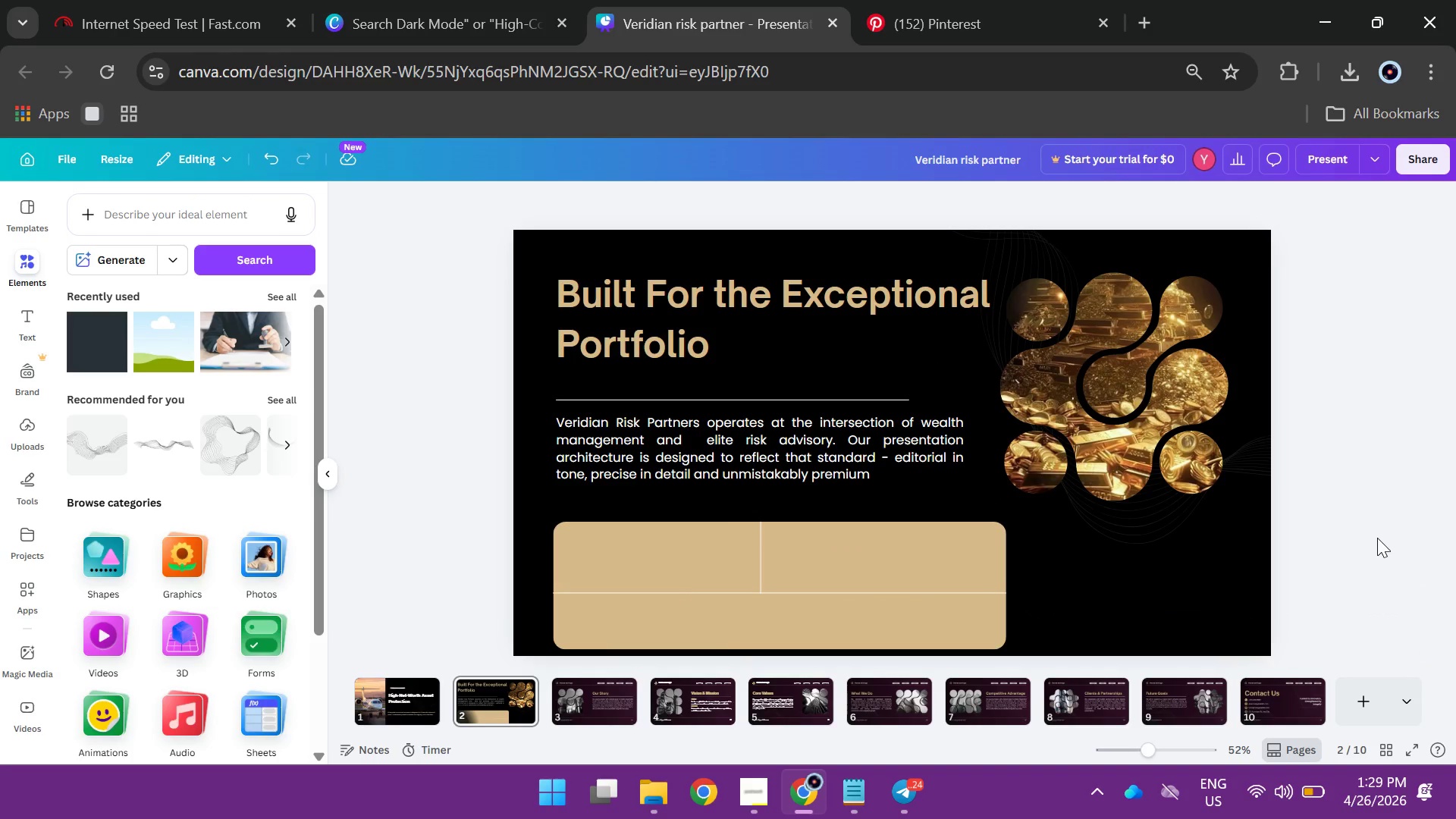 
left_click([700, 282])
 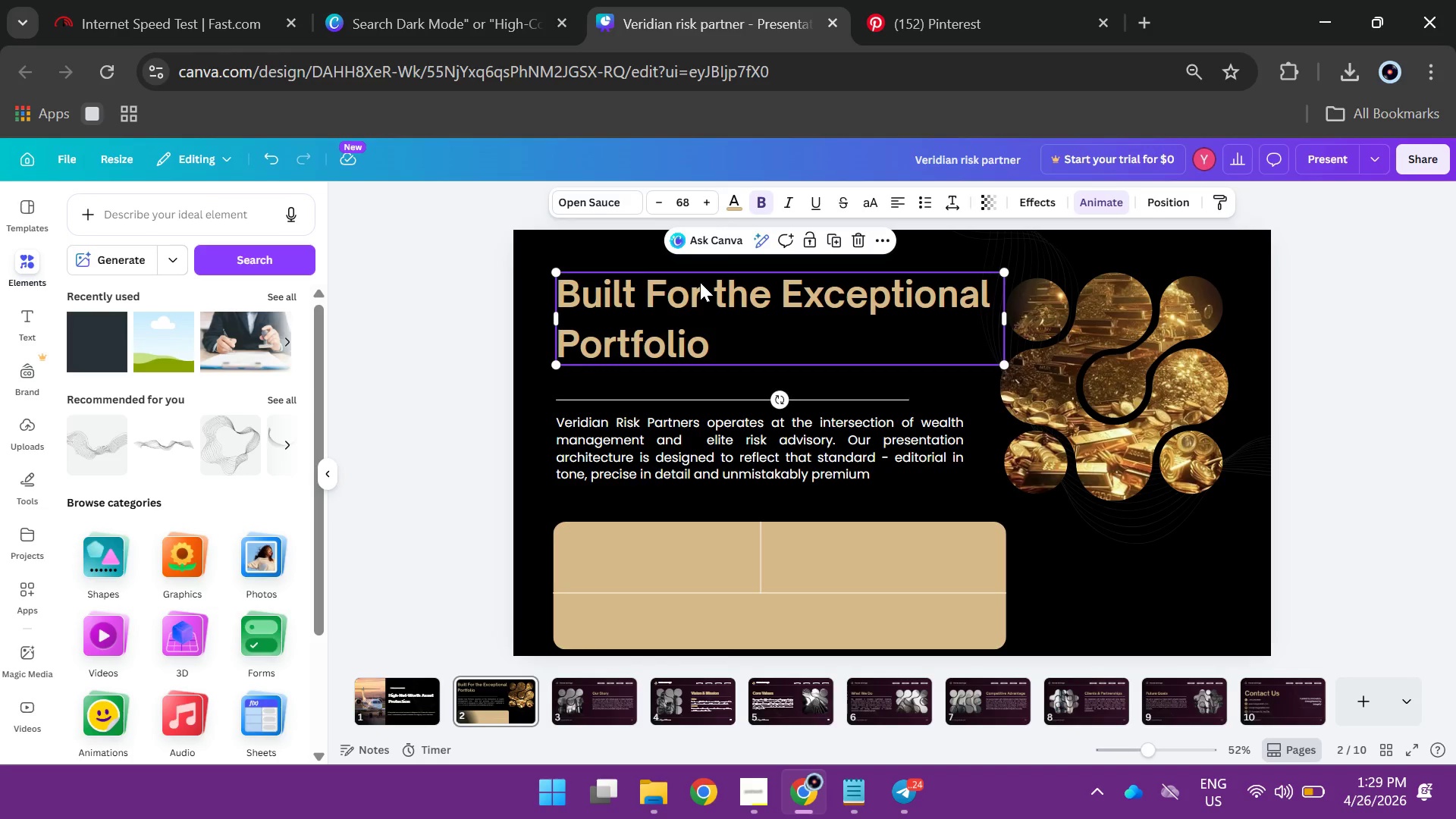 
hold_key(key=AltLeft, duration=2.19)
left_click_drag(start_coordinate=[700, 282], to_coordinate=[722, 494])
 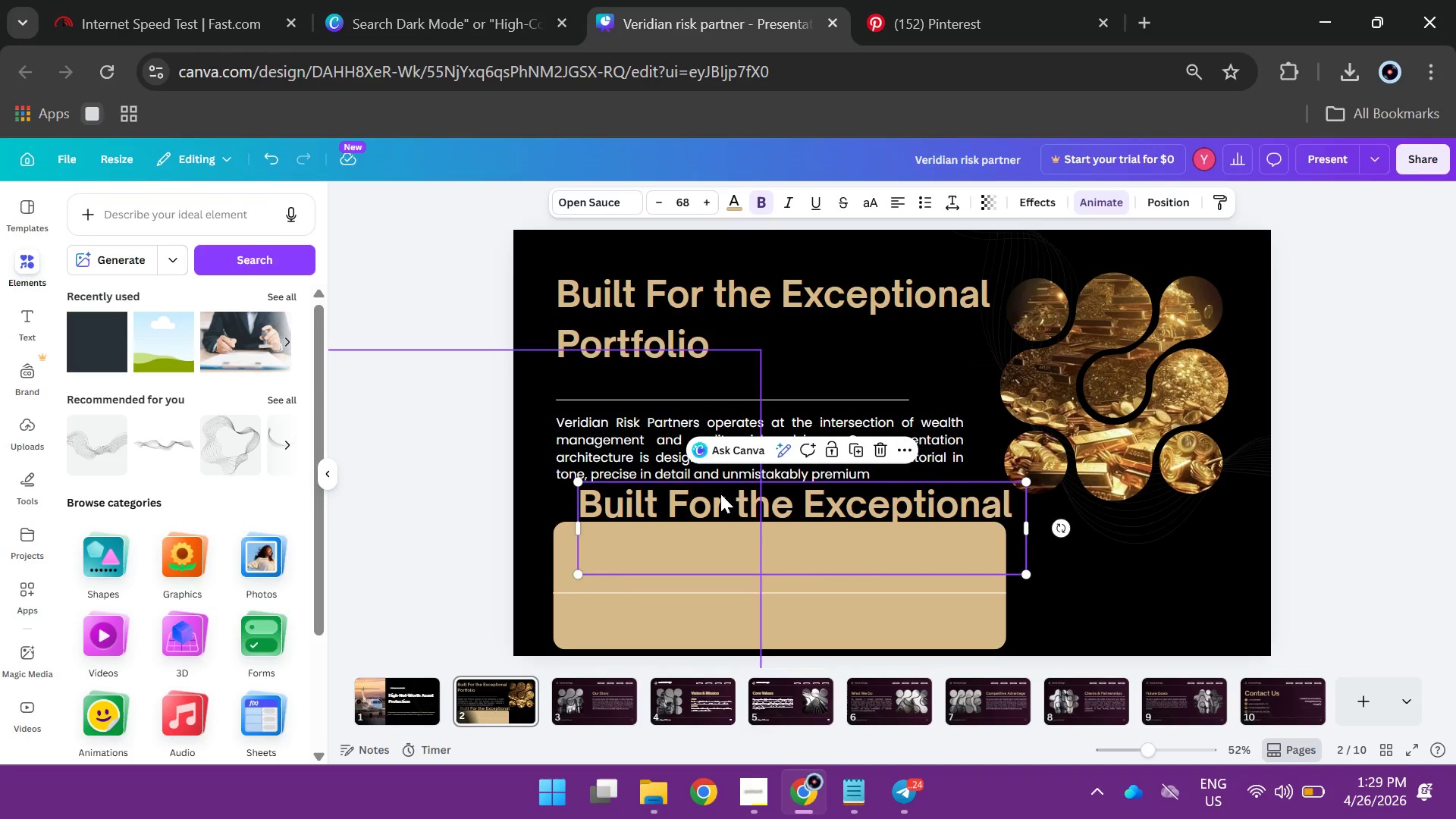 
right_click([720, 494])
 